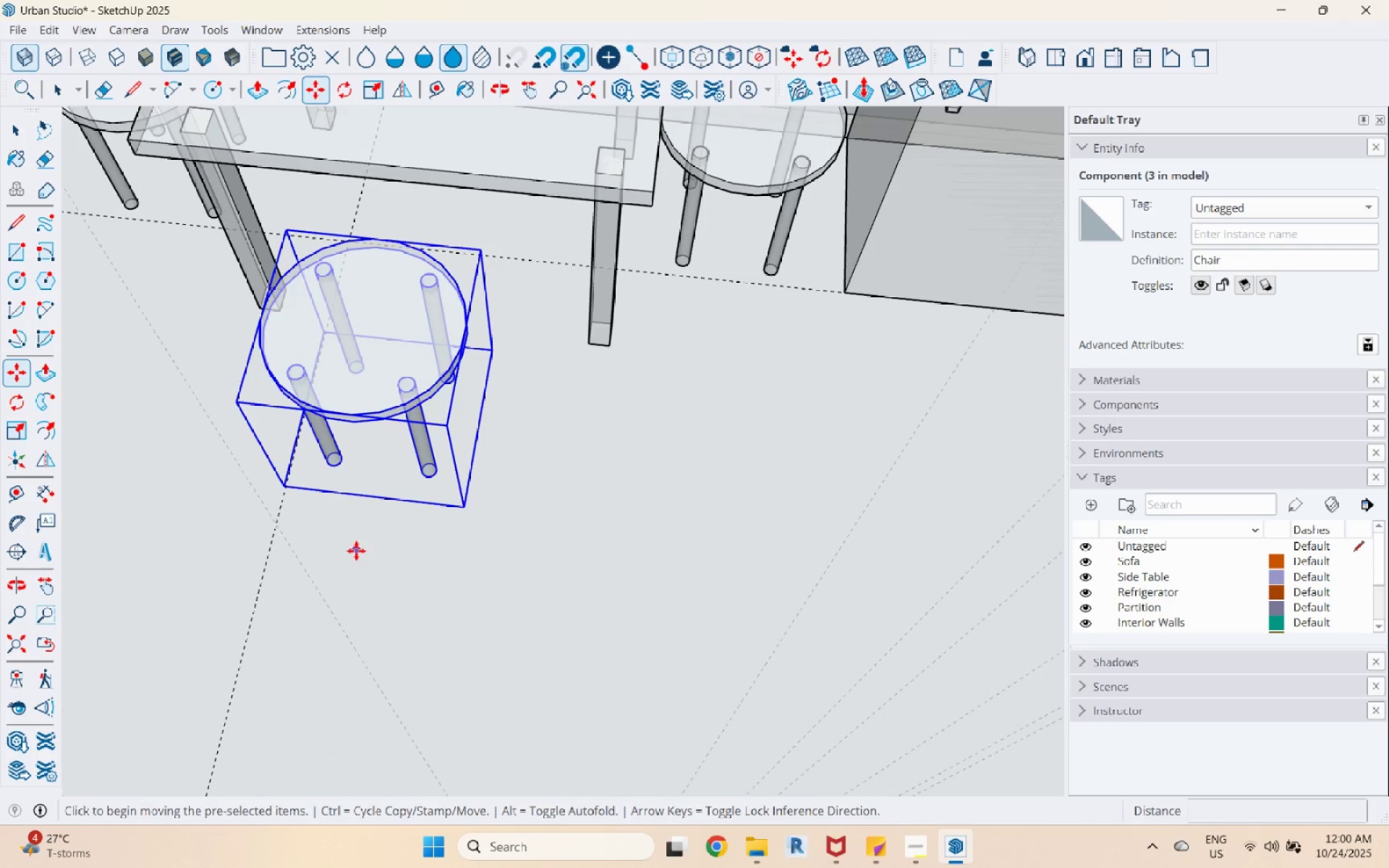 
left_click([385, 561])
 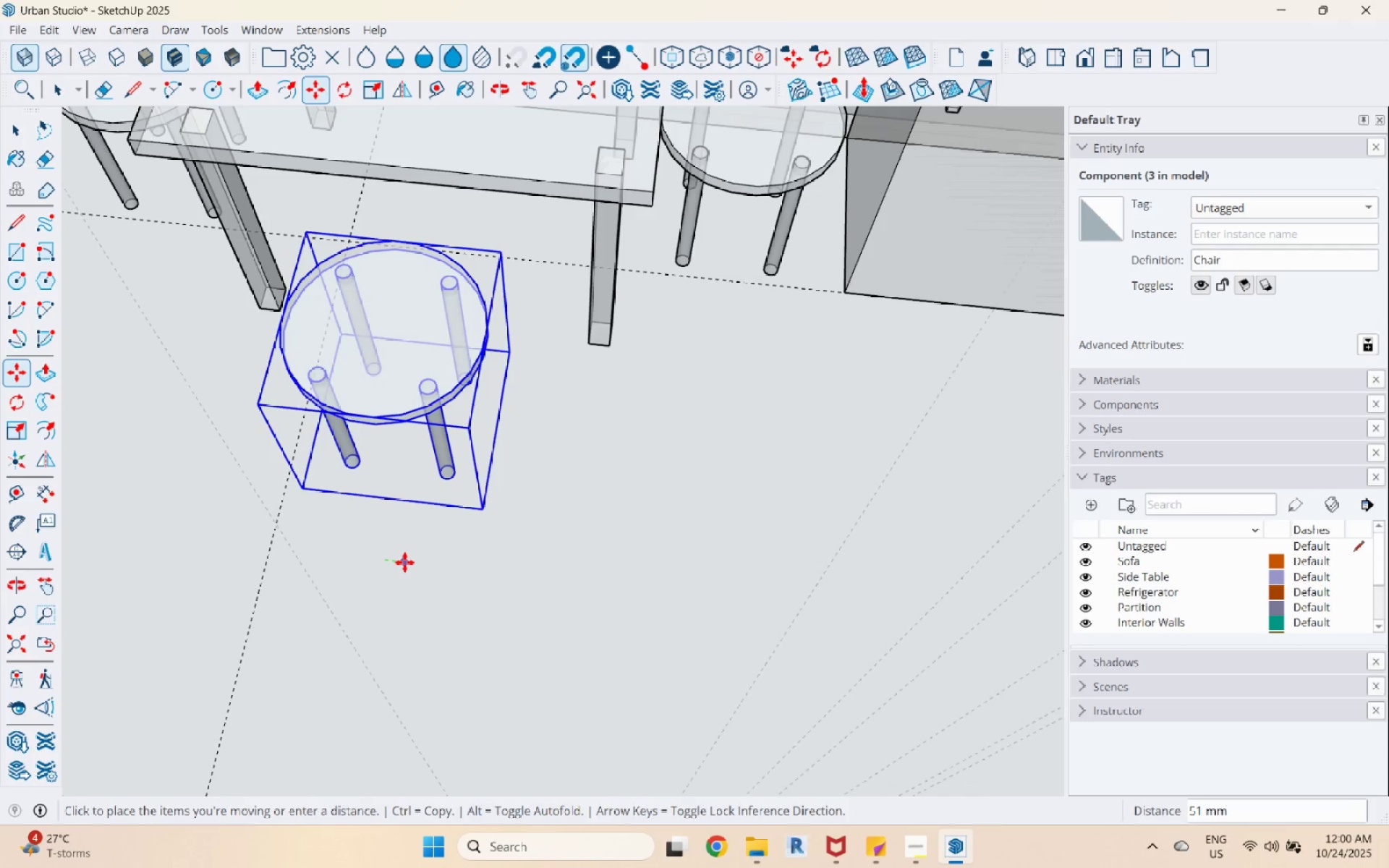 
left_click([404, 562])
 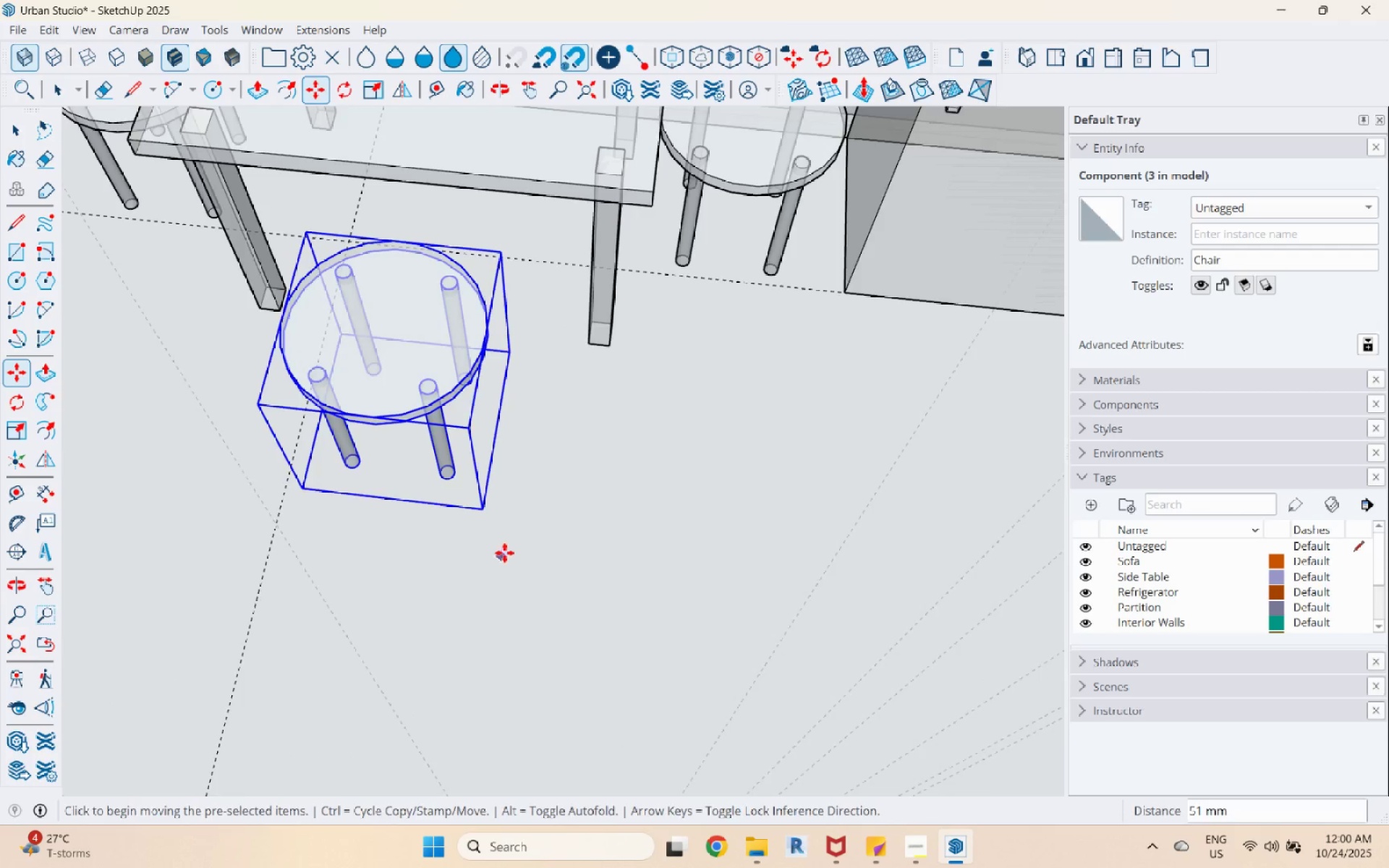 
scroll: coordinate [501, 476], scroll_direction: down, amount: 7.0
 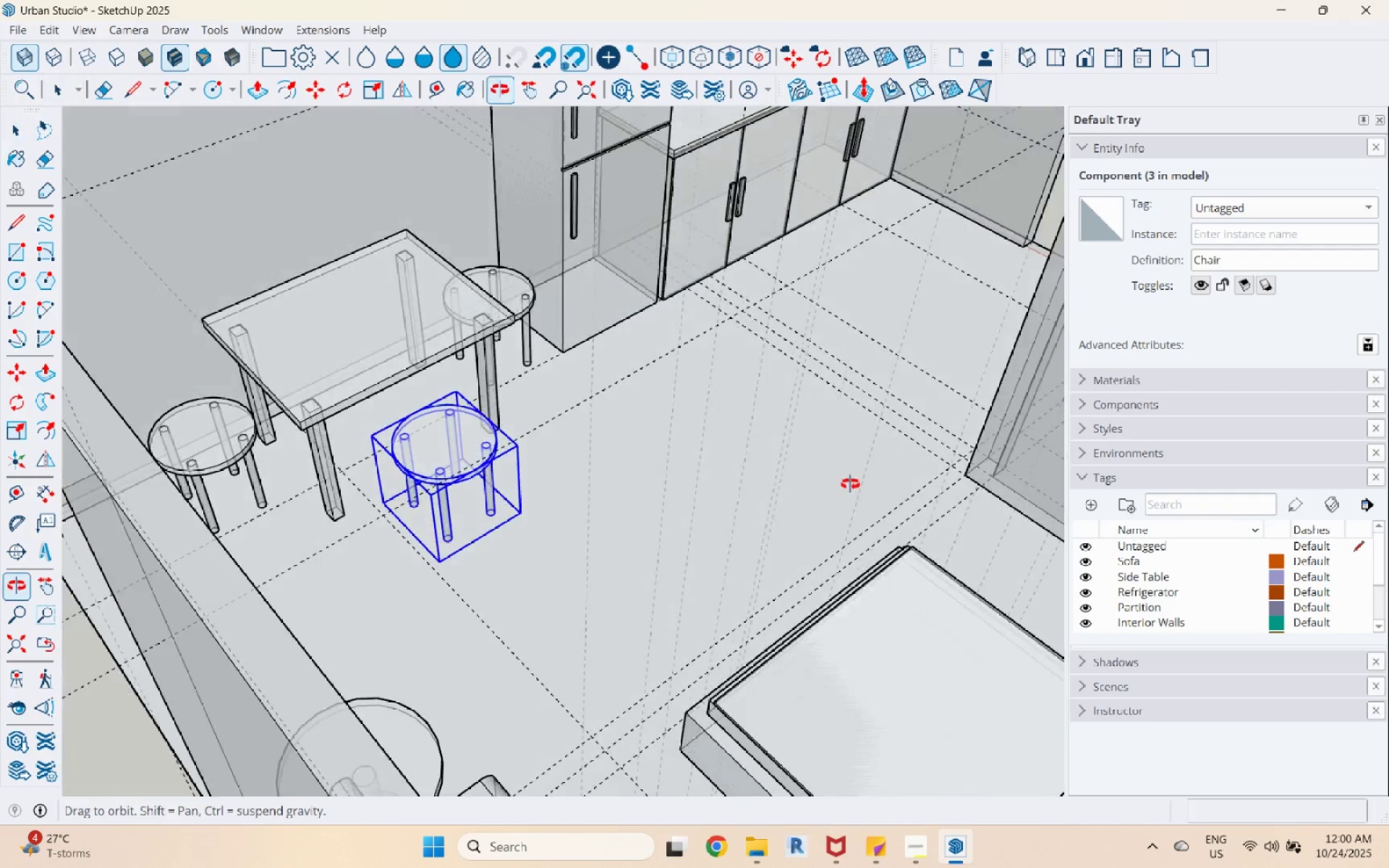 
key(Space)
 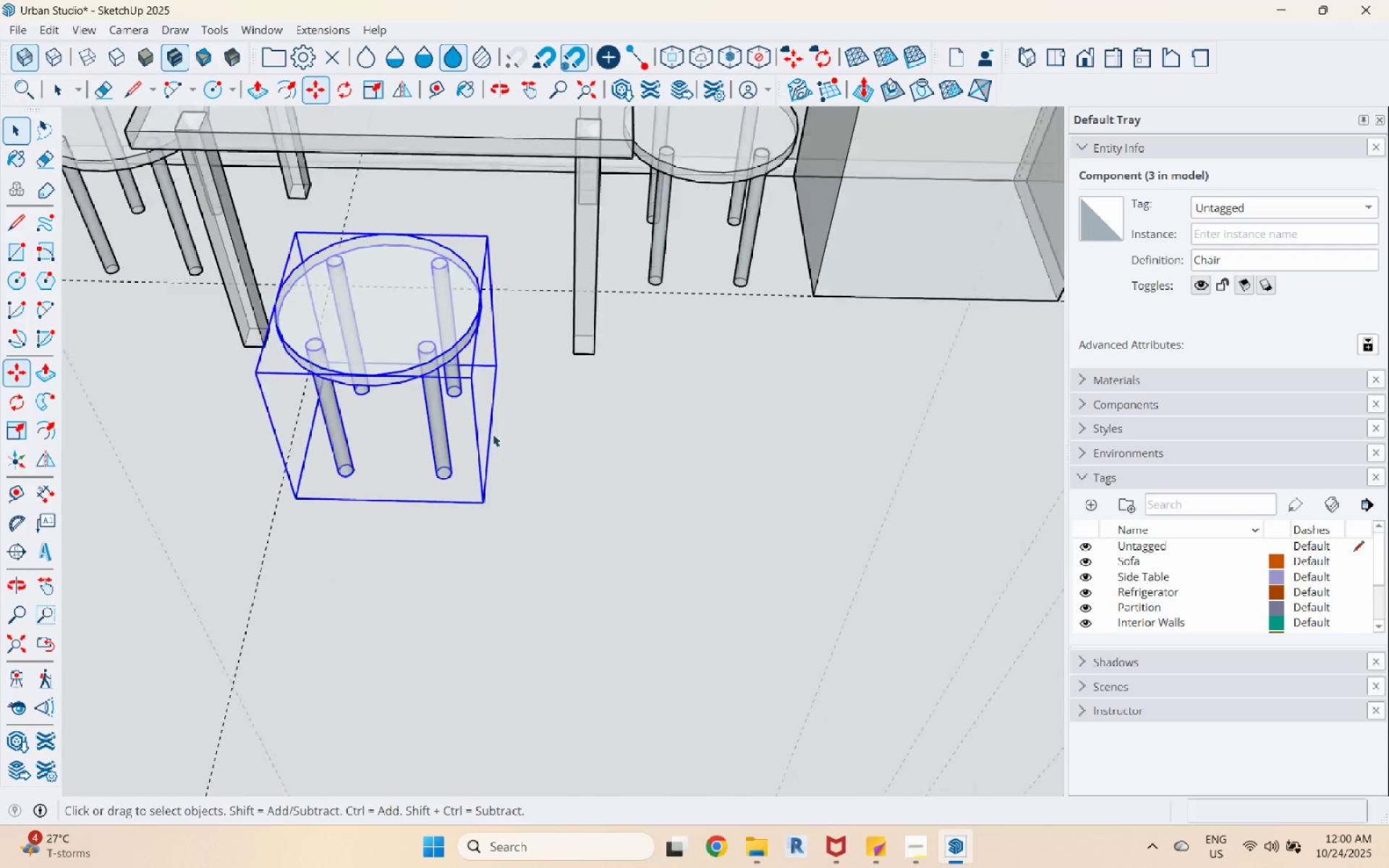 
key(Escape)
 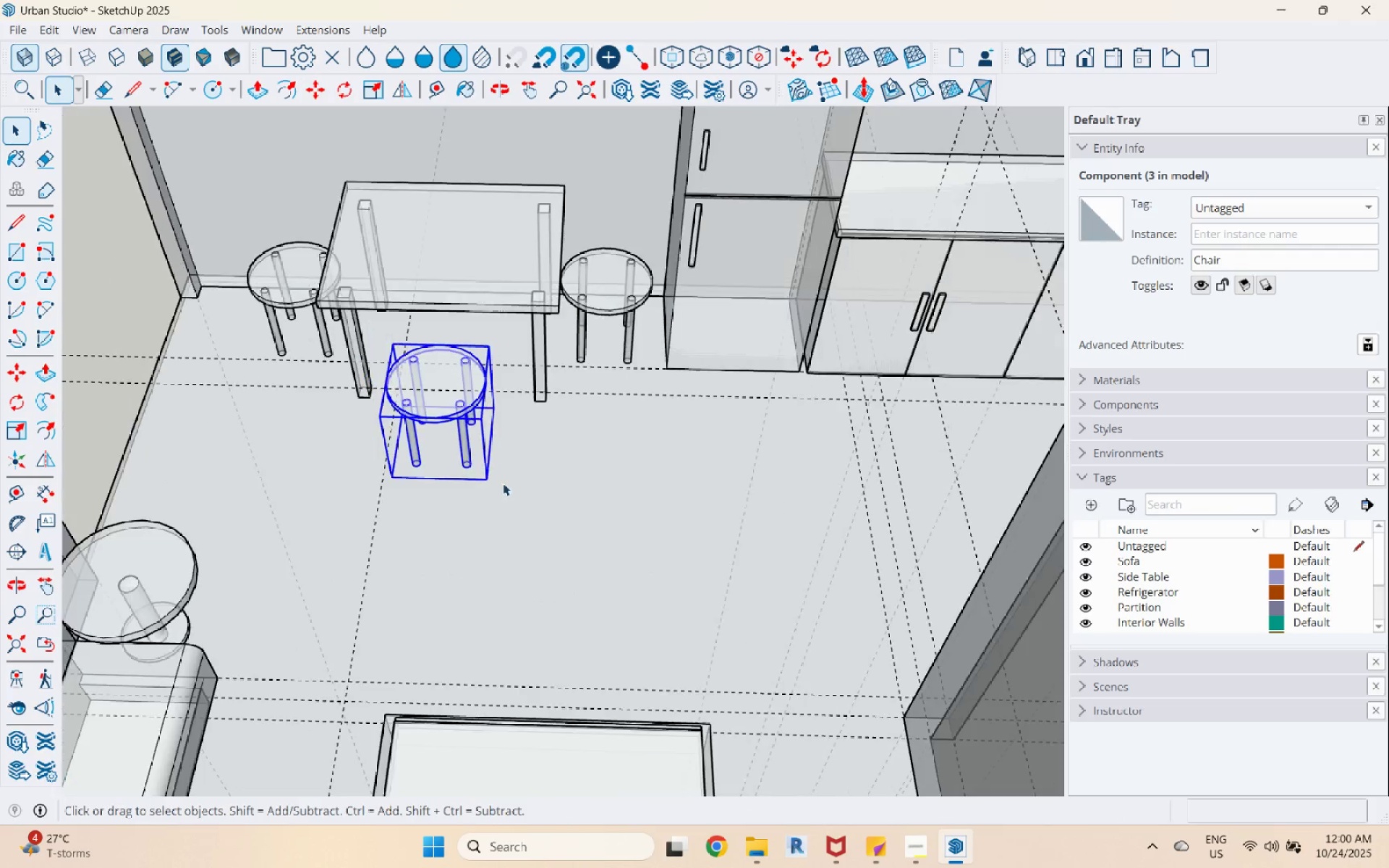 
key(Escape)
 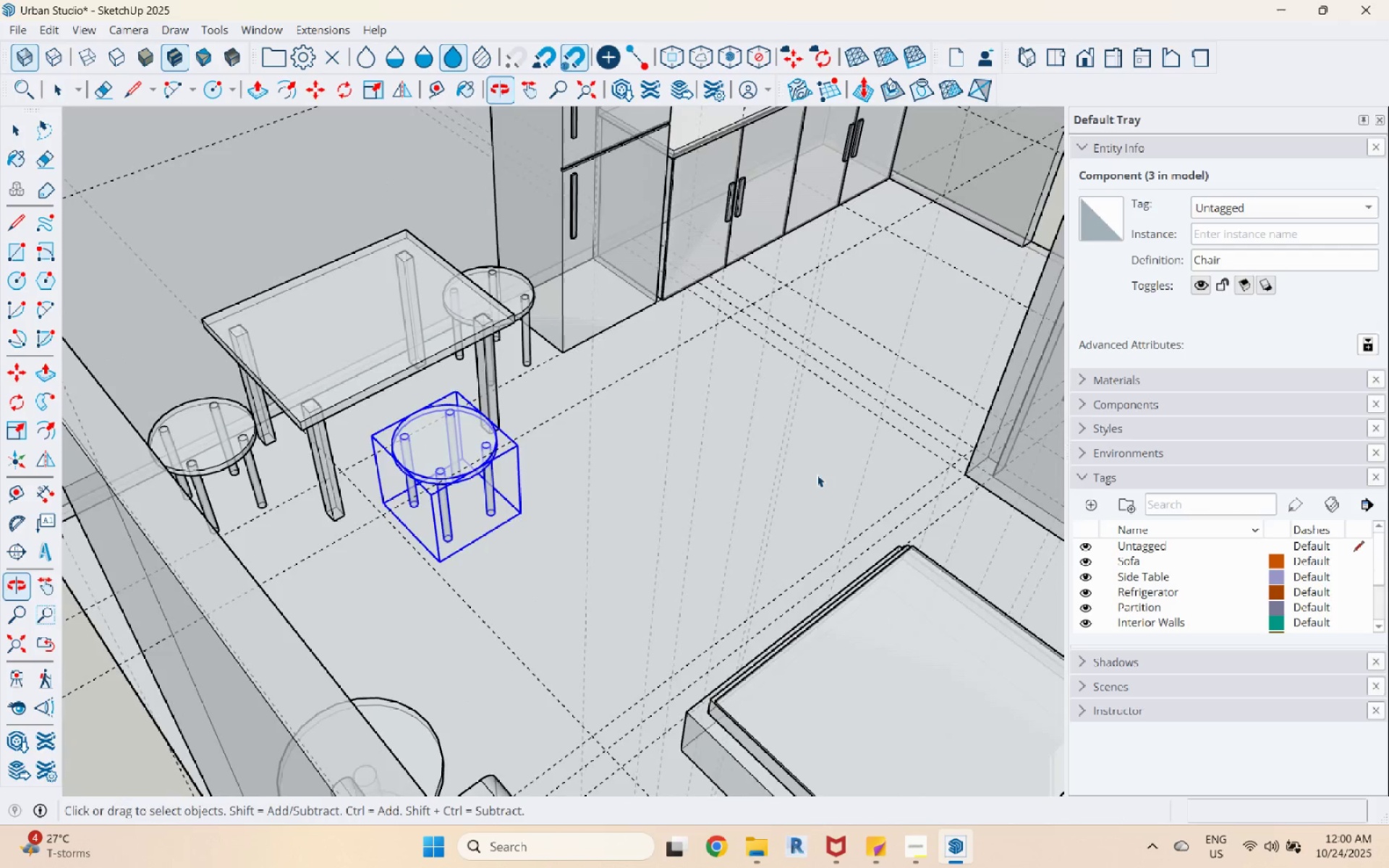 
left_click([662, 454])
 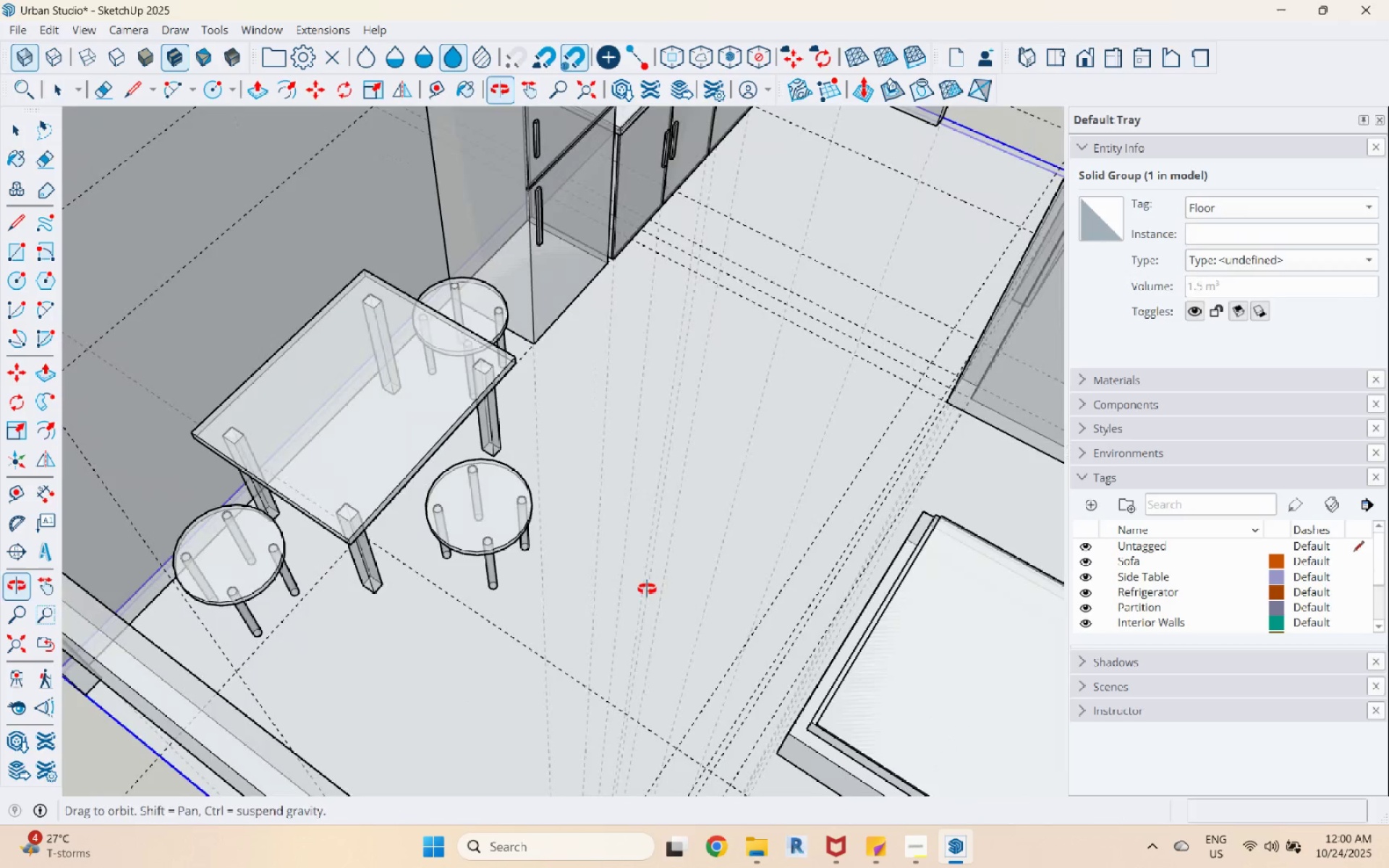 
scroll: coordinate [430, 443], scroll_direction: down, amount: 9.0
 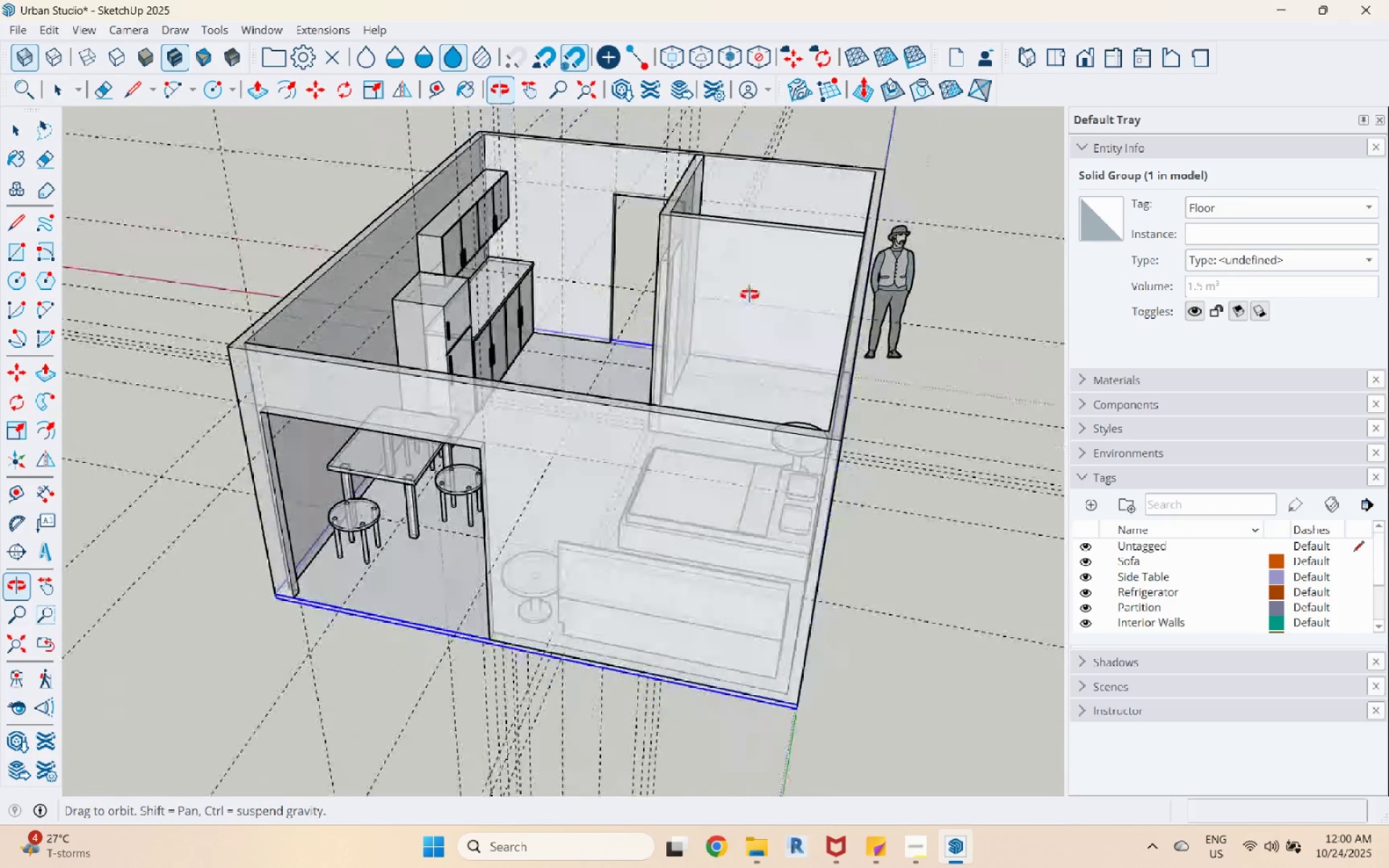 
scroll: coordinate [646, 299], scroll_direction: up, amount: 12.0
 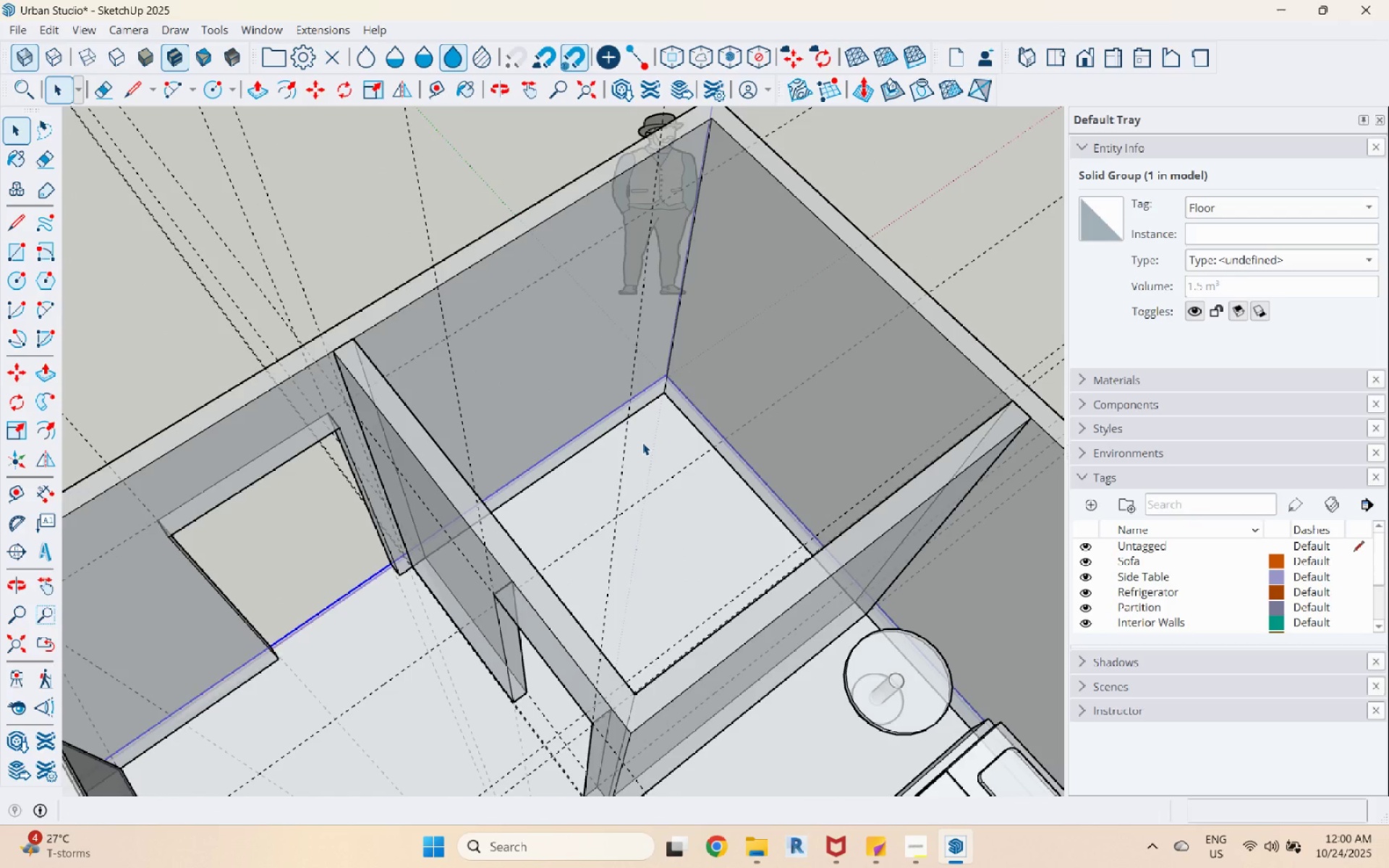 
wait(11.52)
 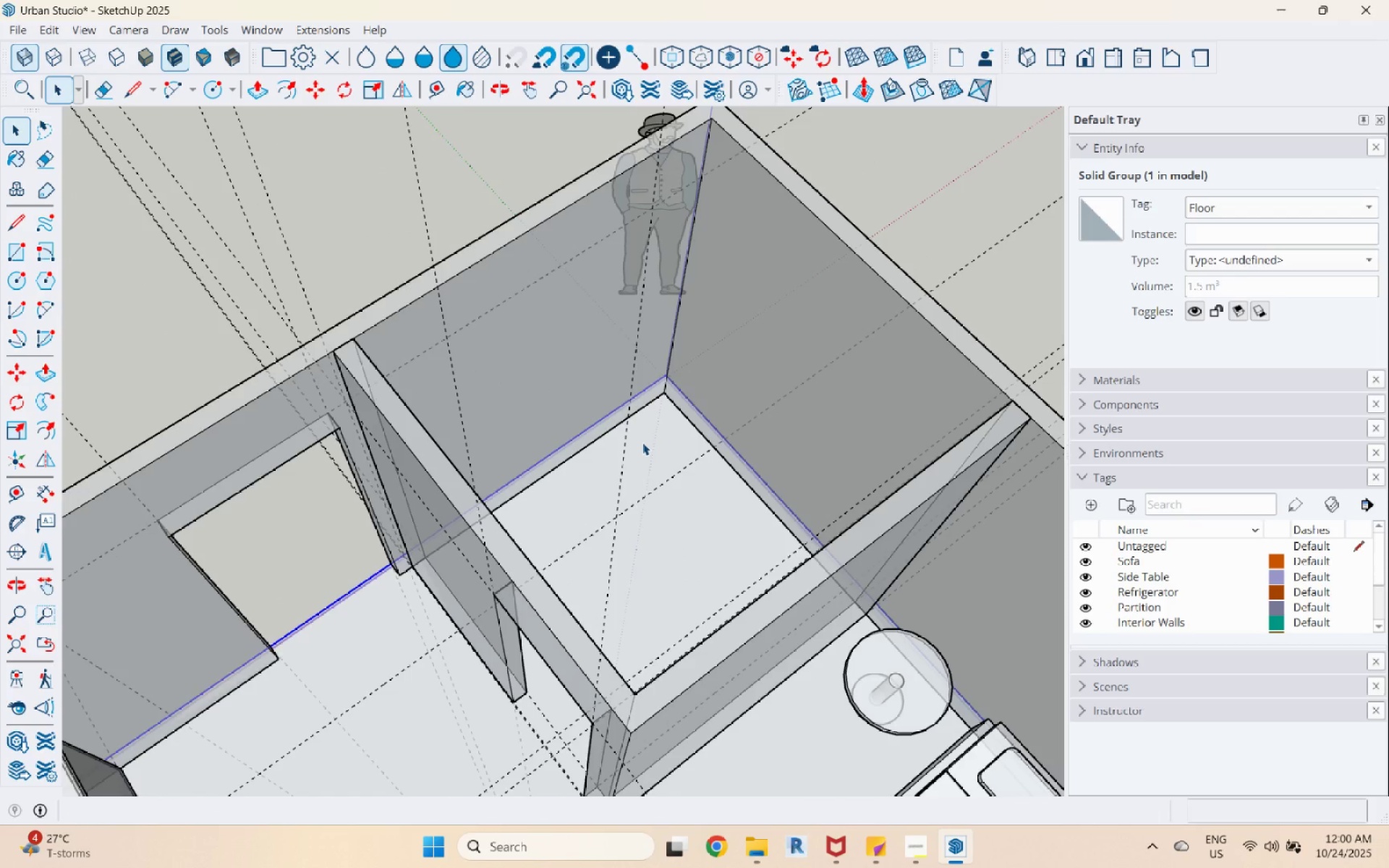 
scroll: coordinate [561, 552], scroll_direction: down, amount: 3.0
 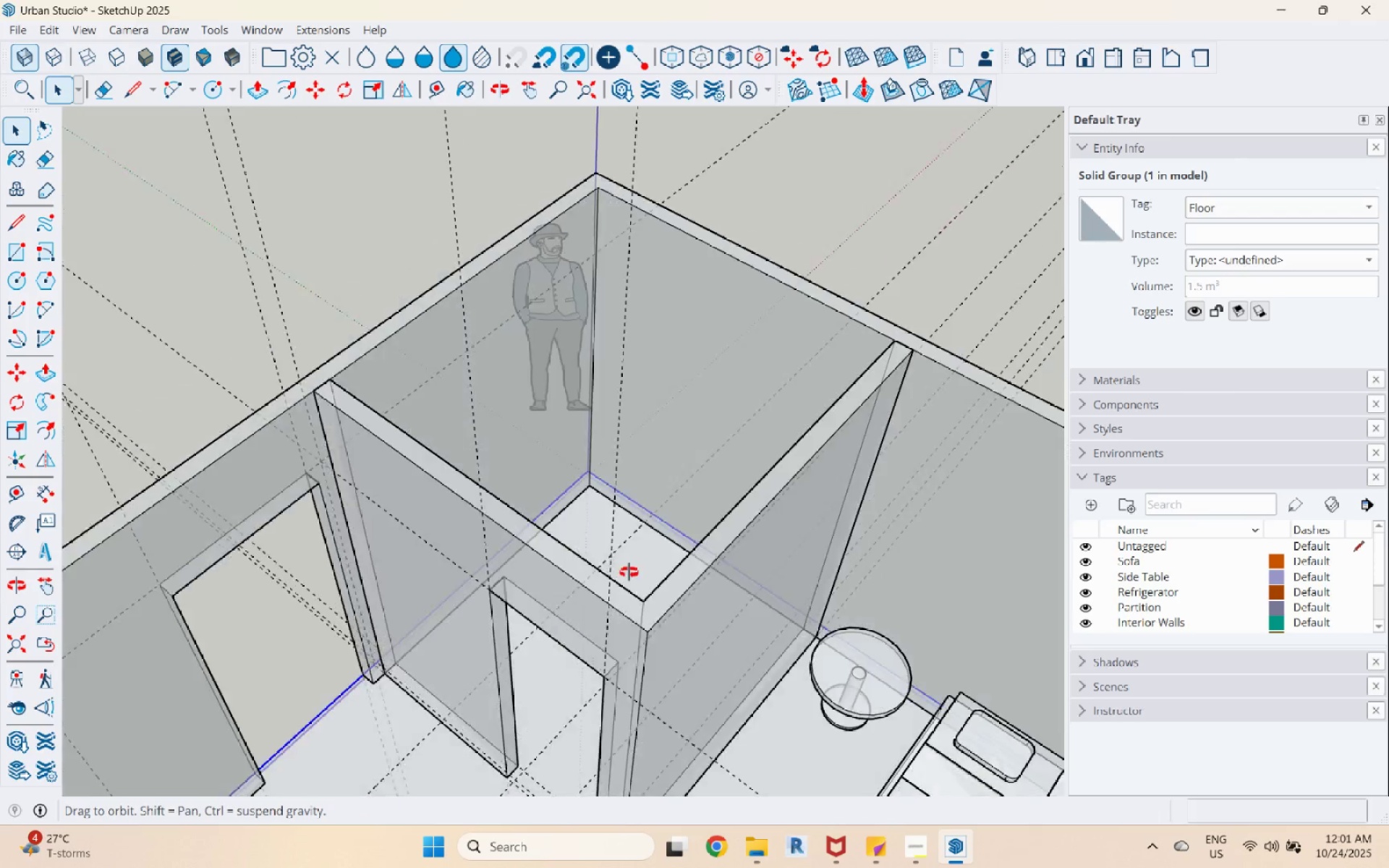 
scroll: coordinate [616, 422], scroll_direction: up, amount: 6.0
 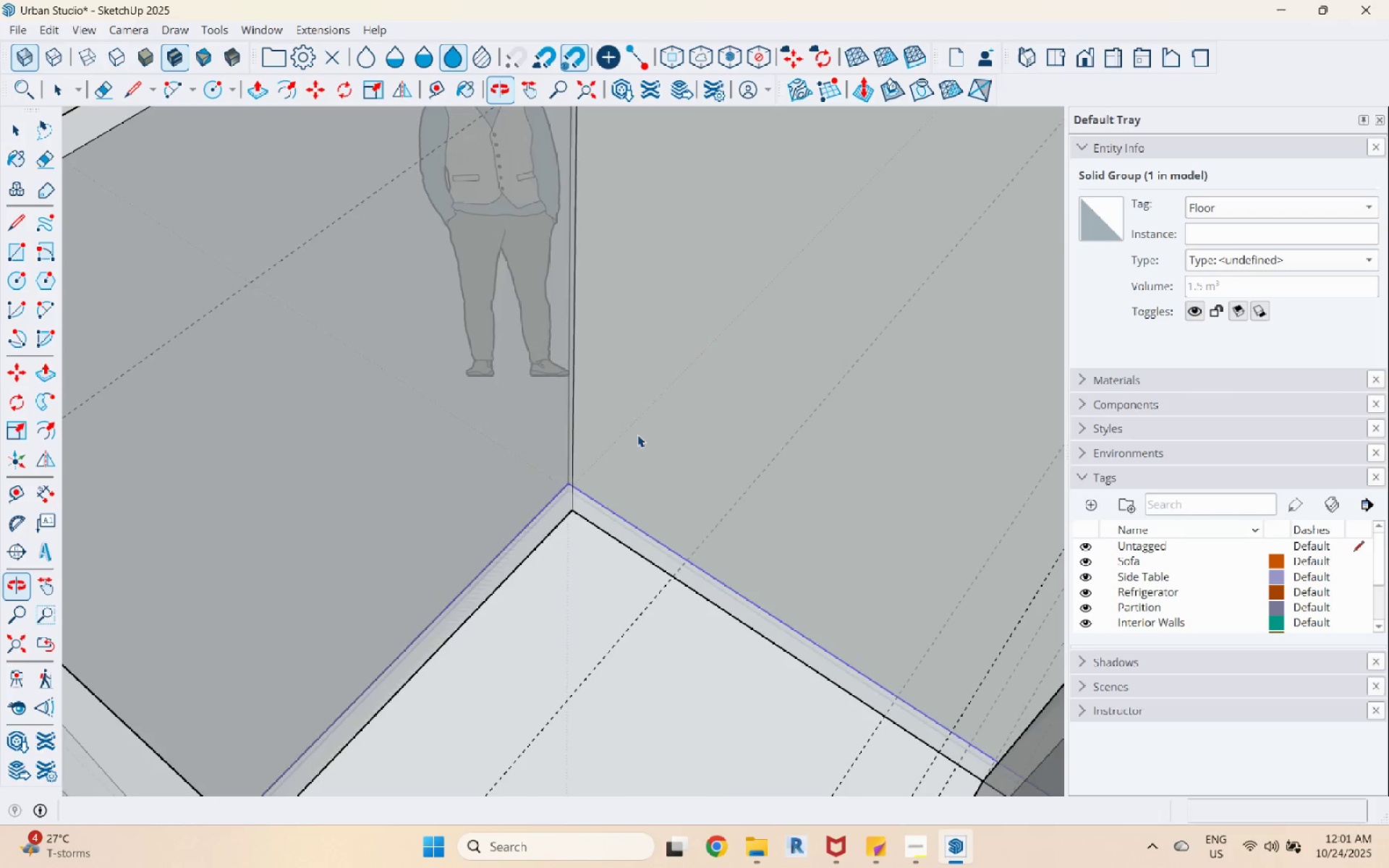 
scroll: coordinate [624, 405], scroll_direction: down, amount: 6.0
 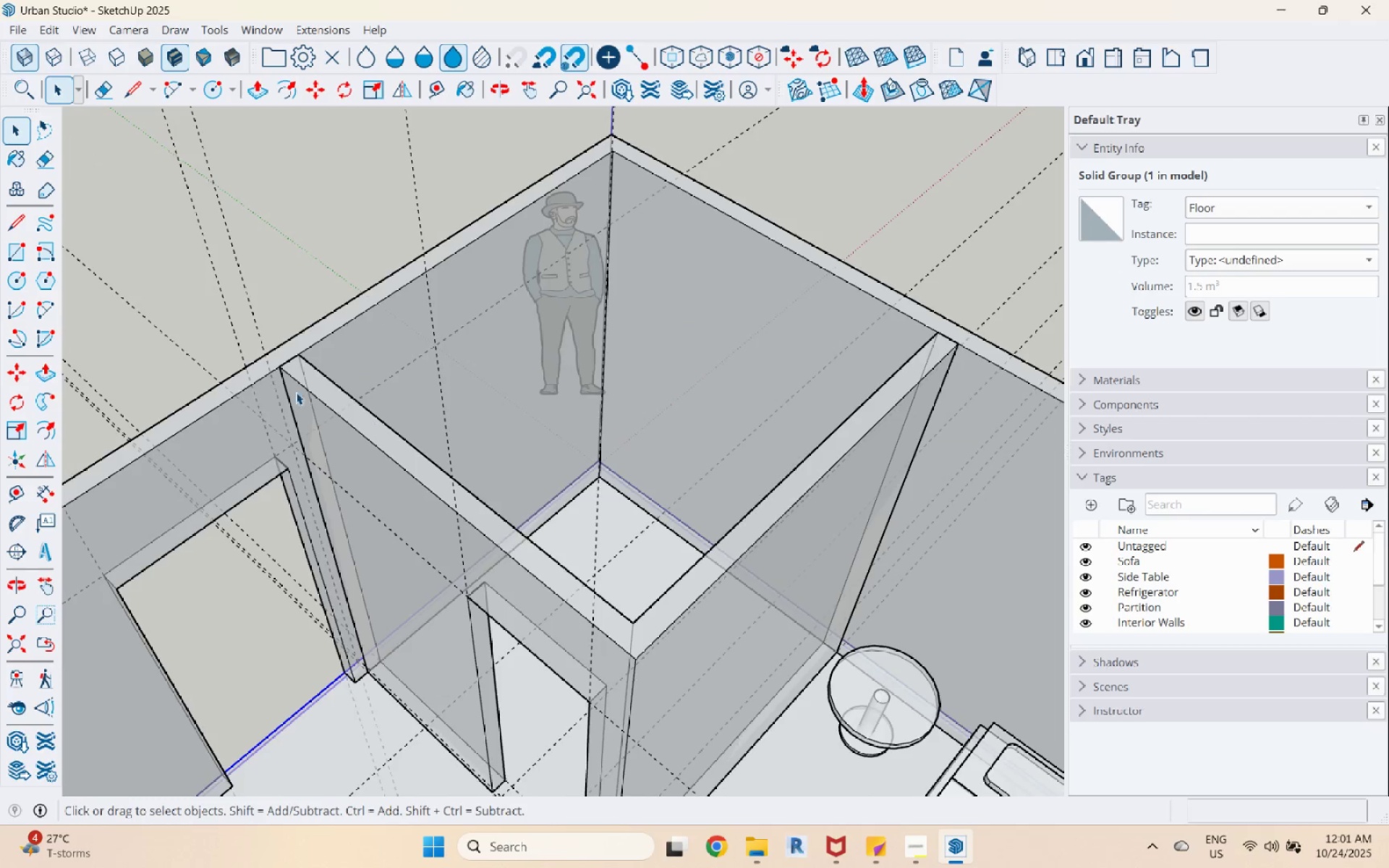 
left_click([20, 258])
 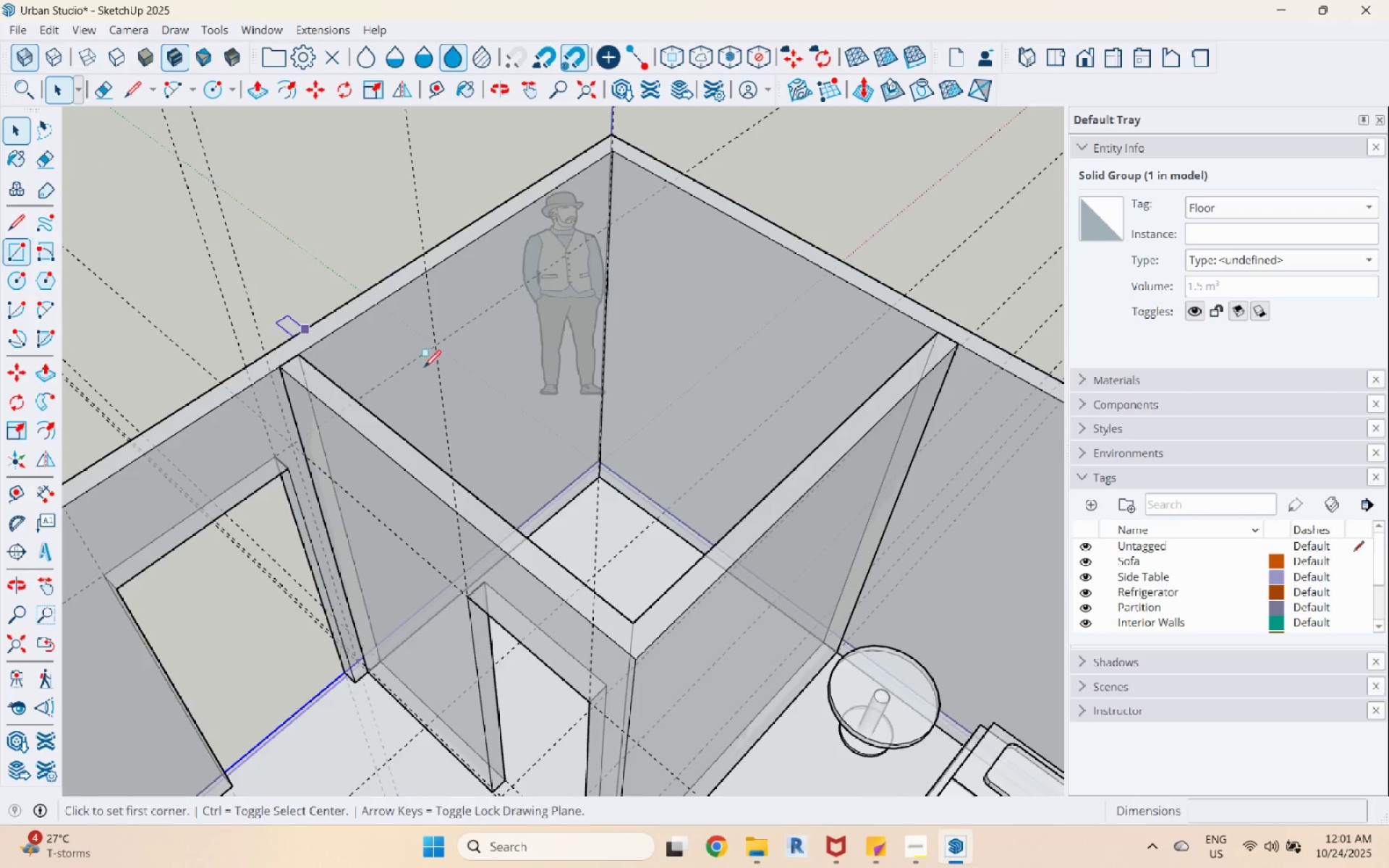 
scroll: coordinate [506, 501], scroll_direction: up, amount: 8.0
 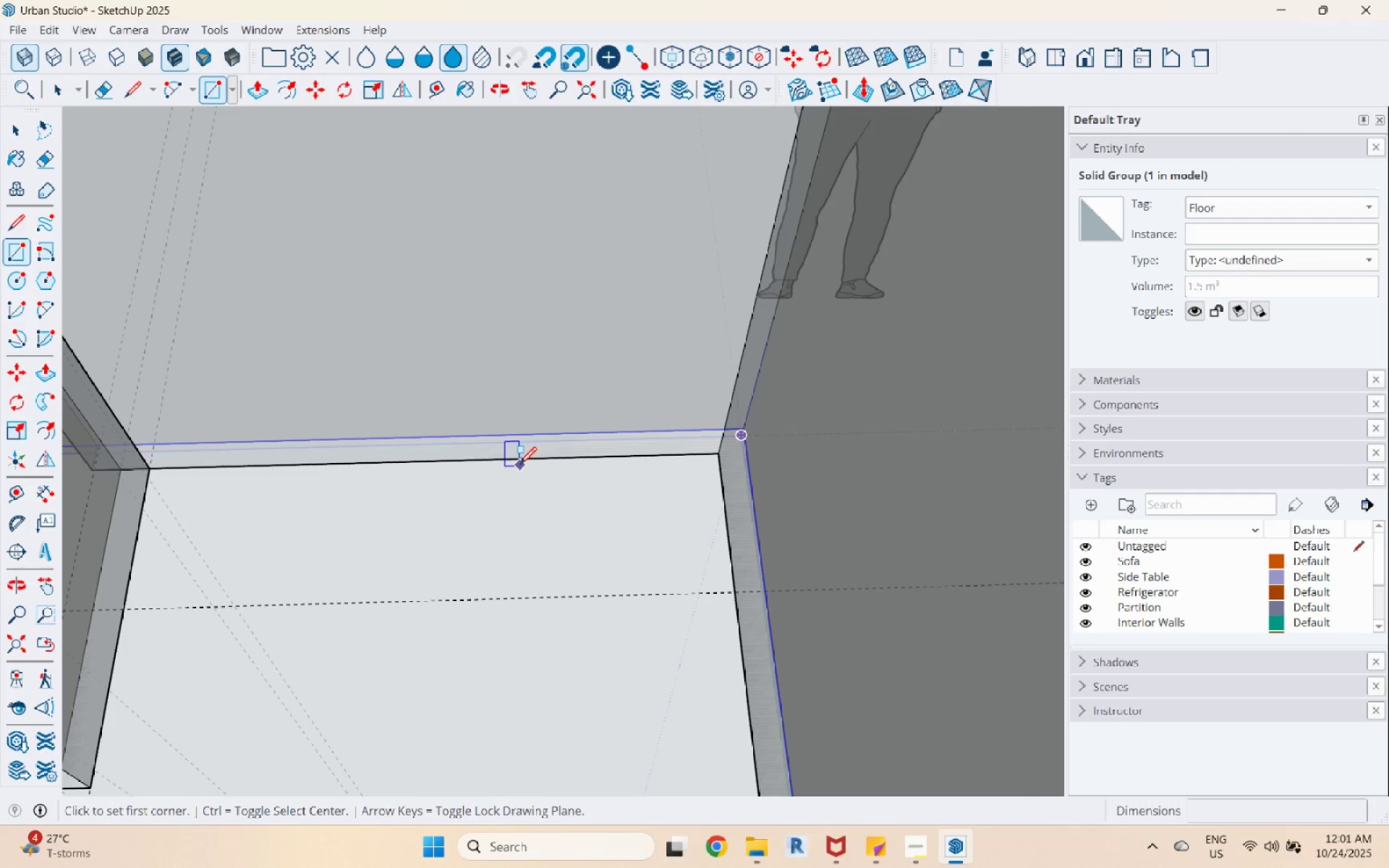 
left_click([517, 458])
 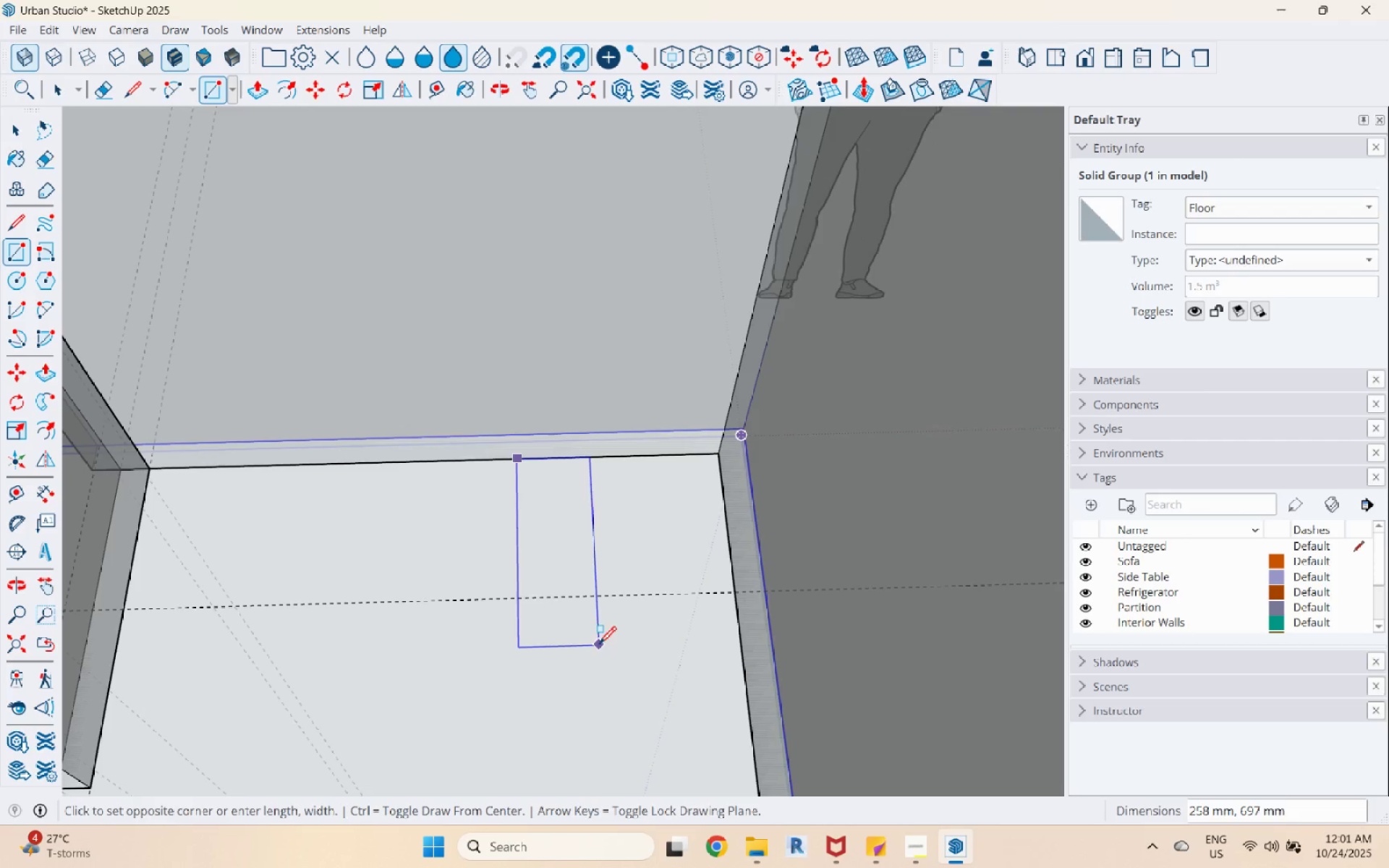 
scroll: coordinate [628, 595], scroll_direction: down, amount: 4.0
 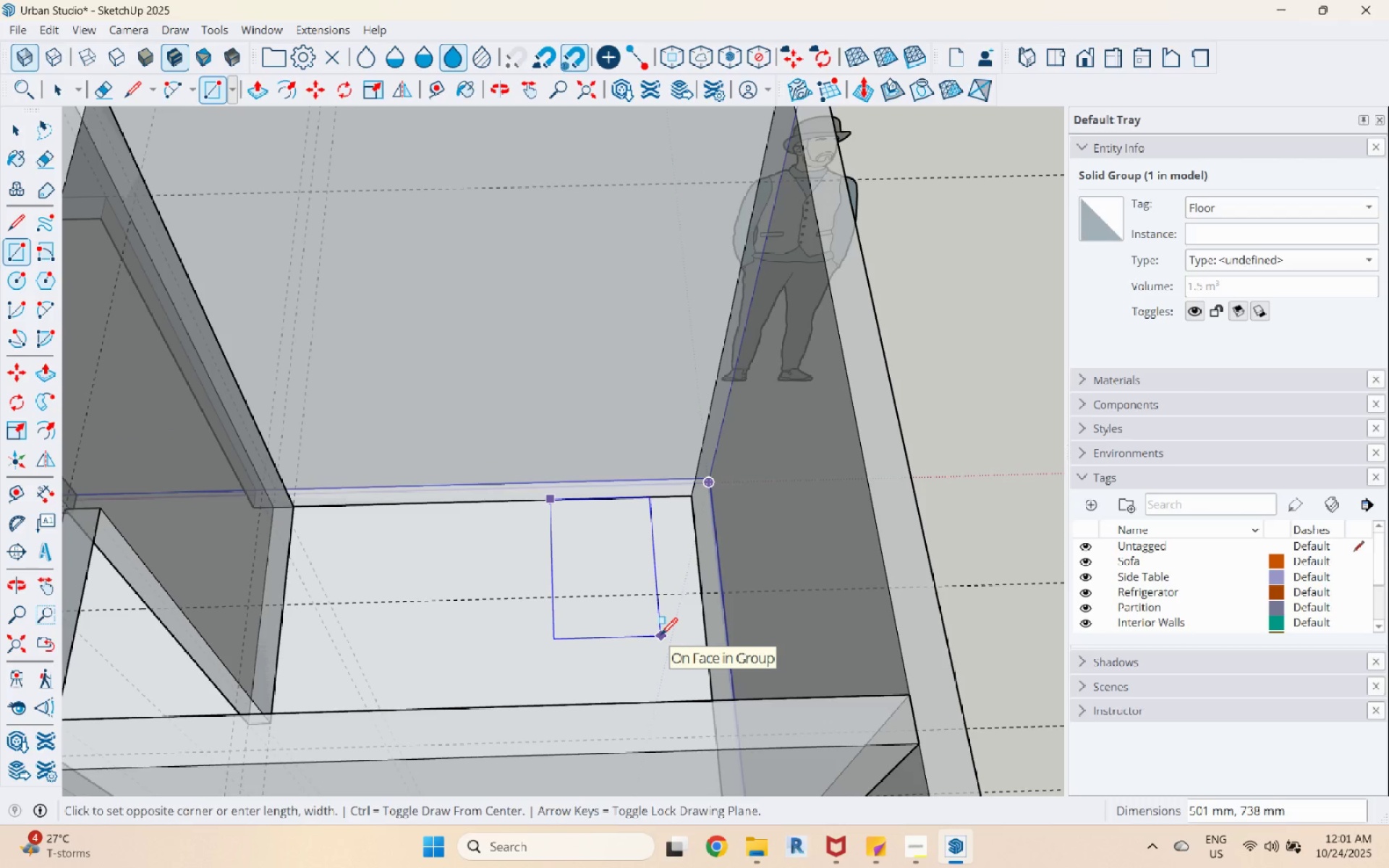 
wait(5.45)
 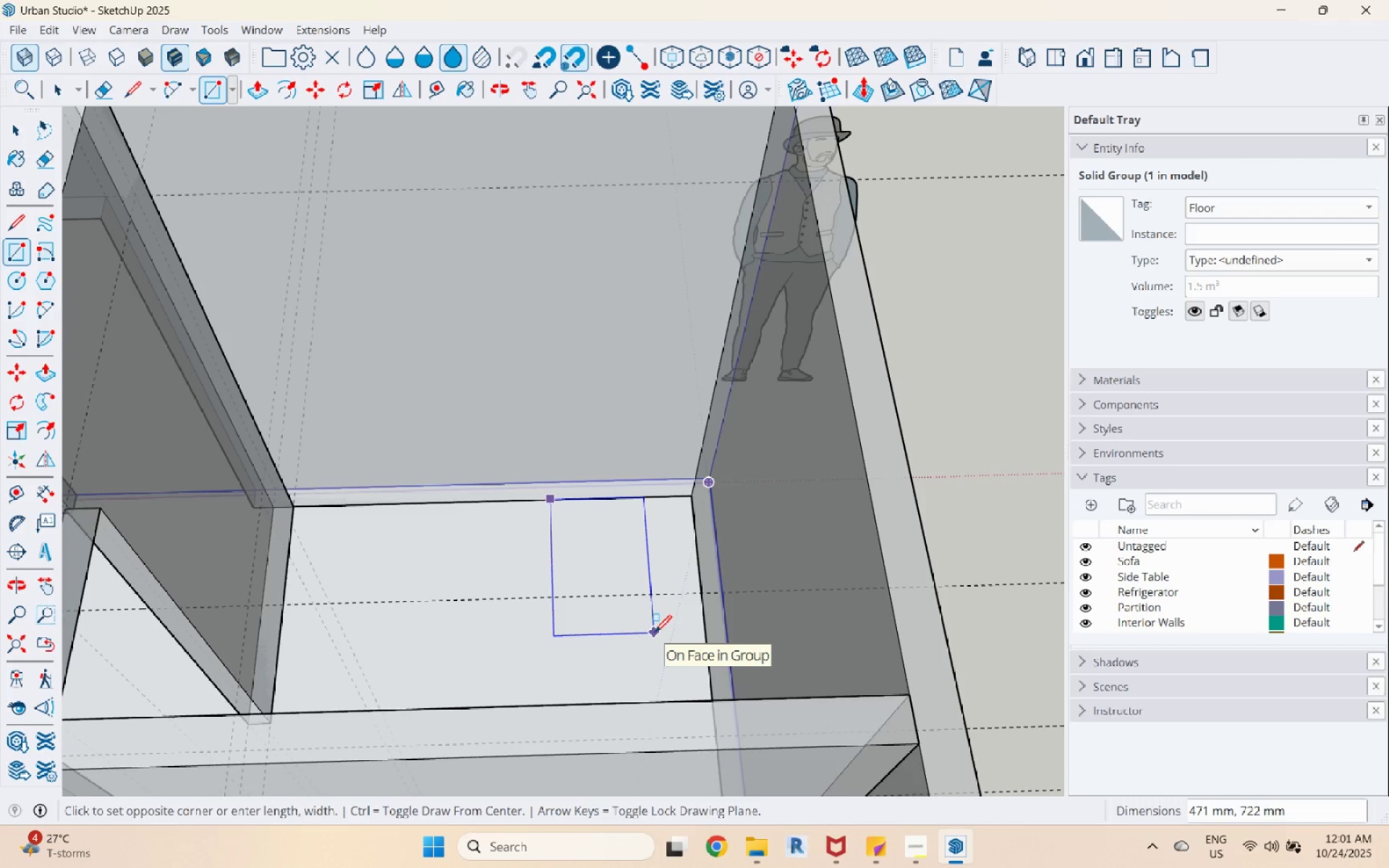 
key(Numpad7)
 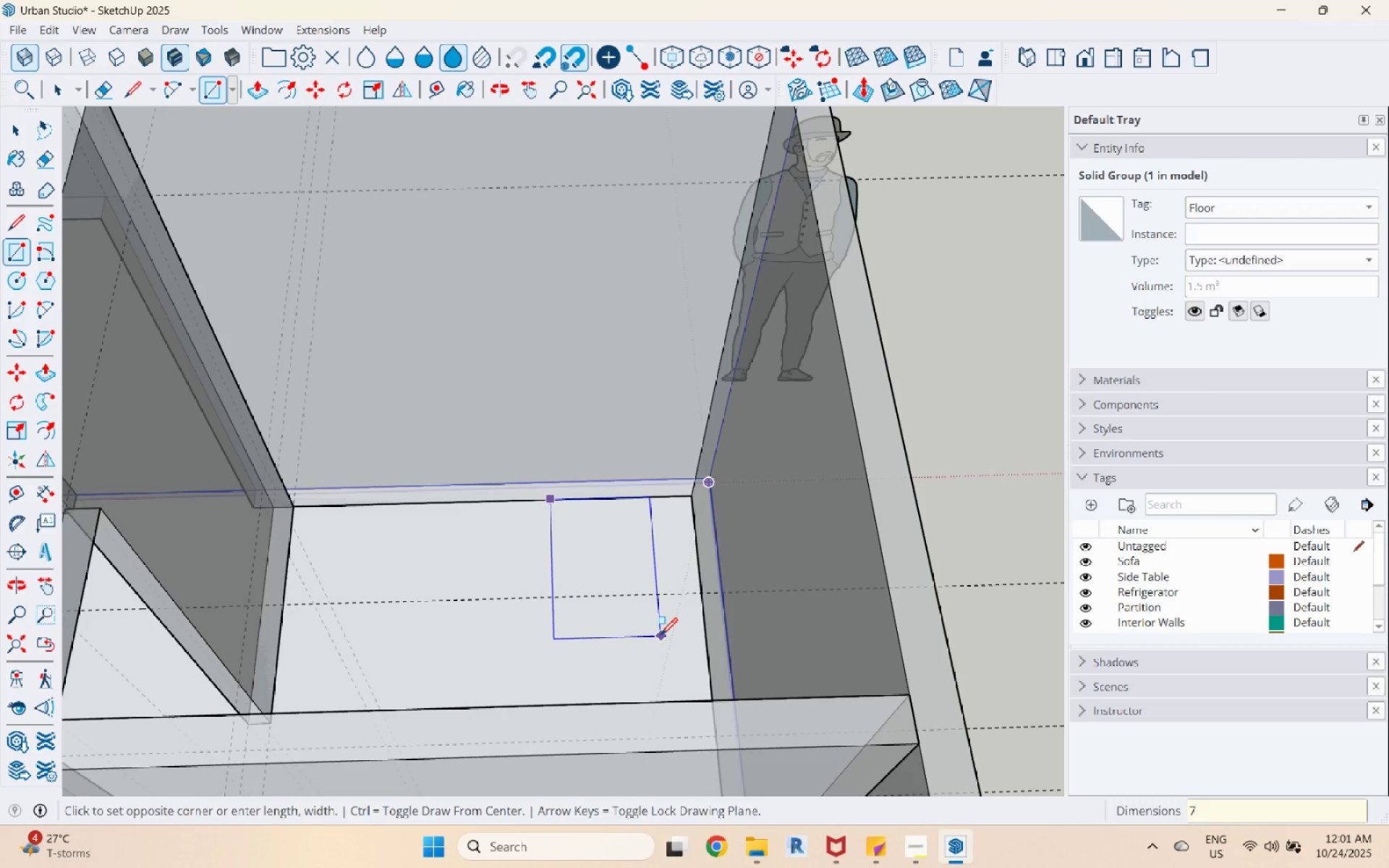 
key(Numpad0)
 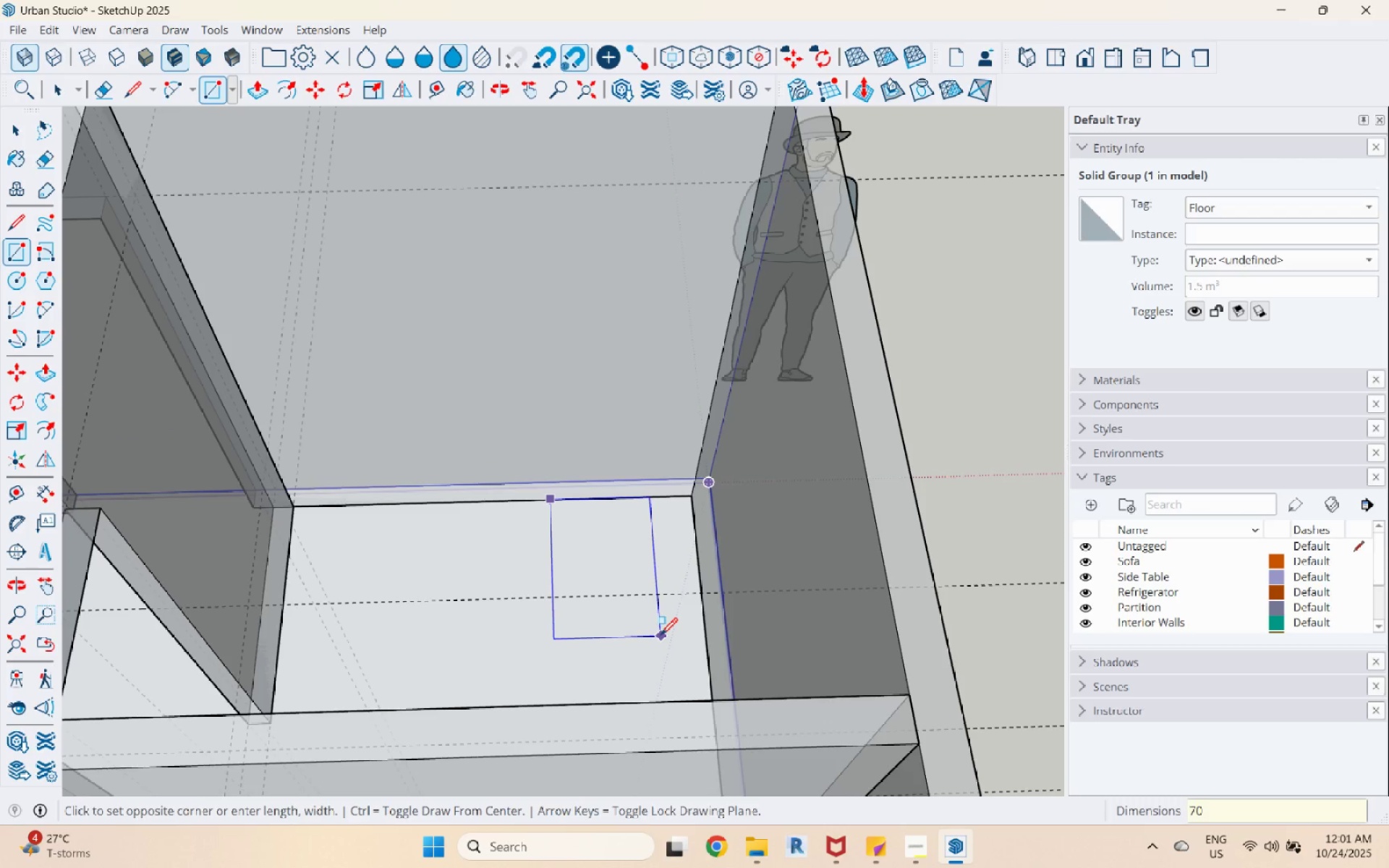 
key(Numpad0)
 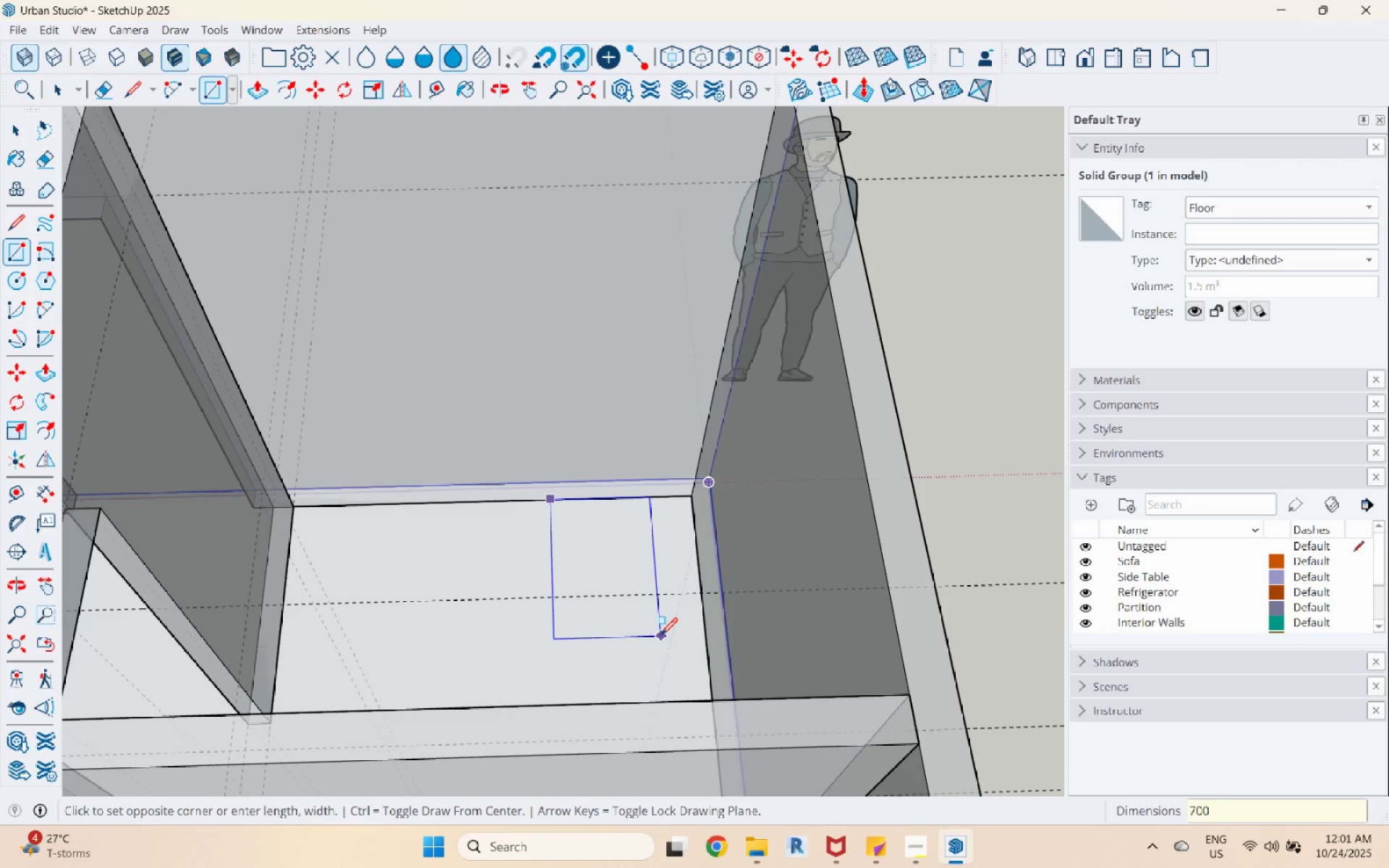 
key(Comma)
 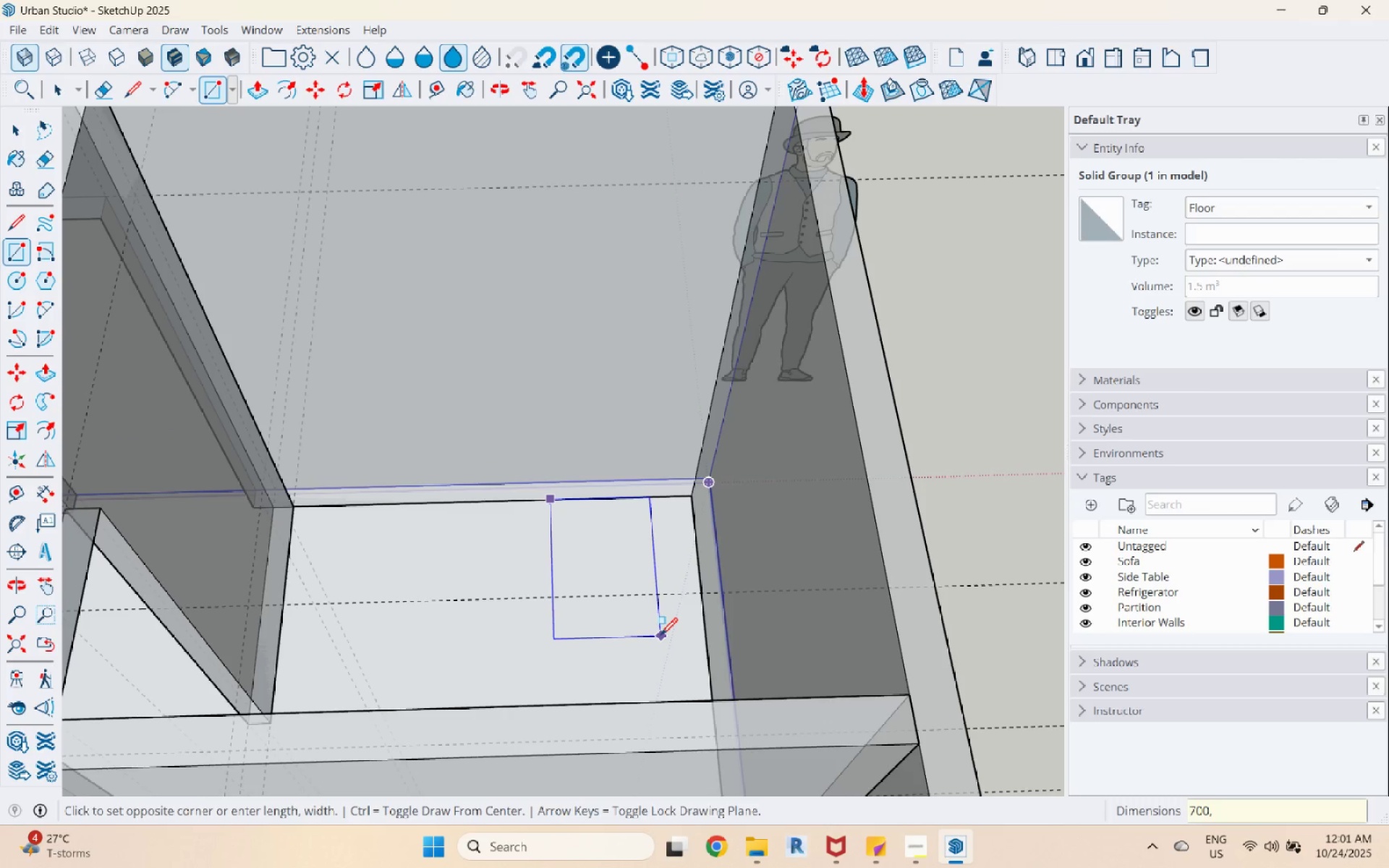 
key(Numpad5)
 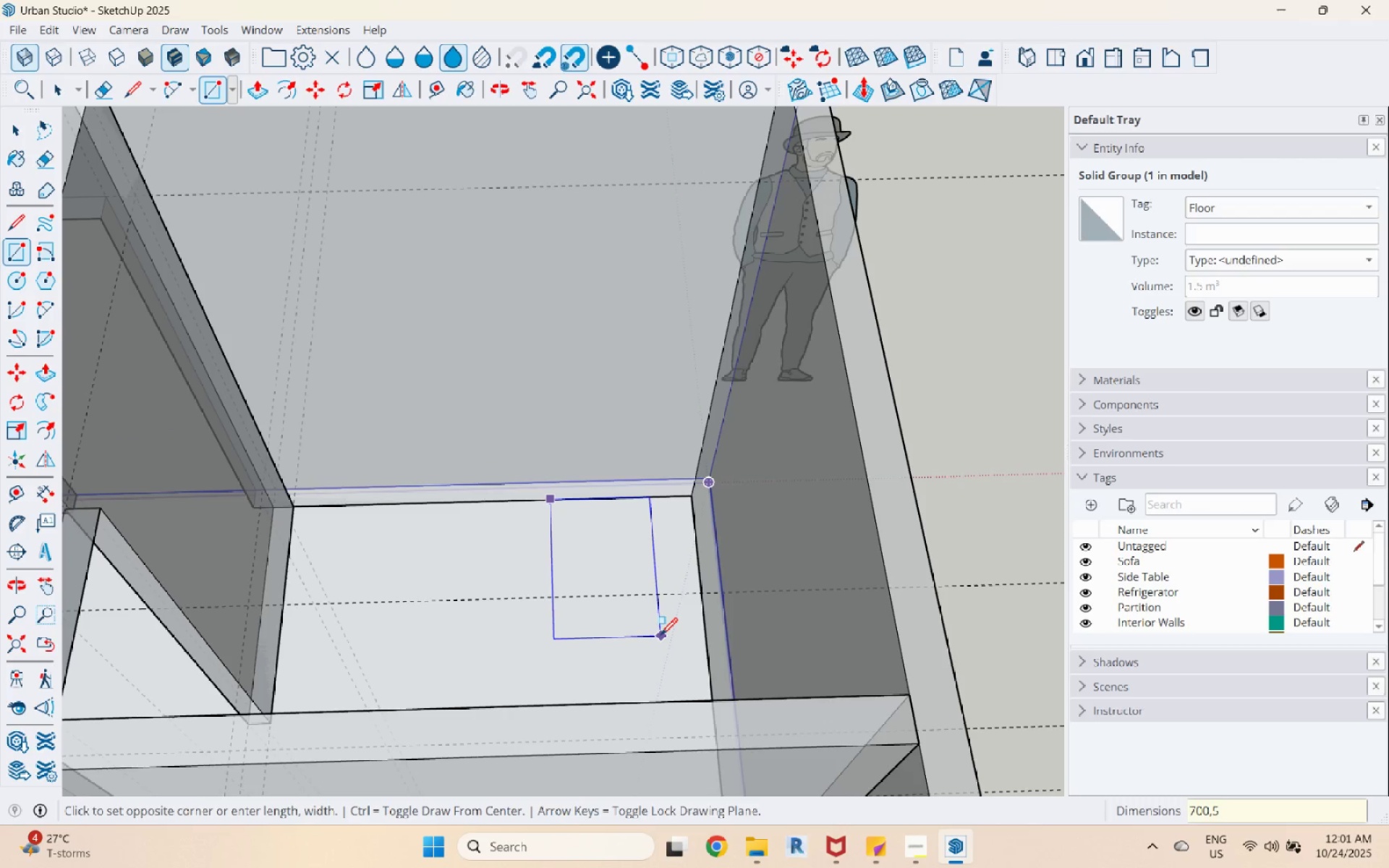 
key(Numpad0)
 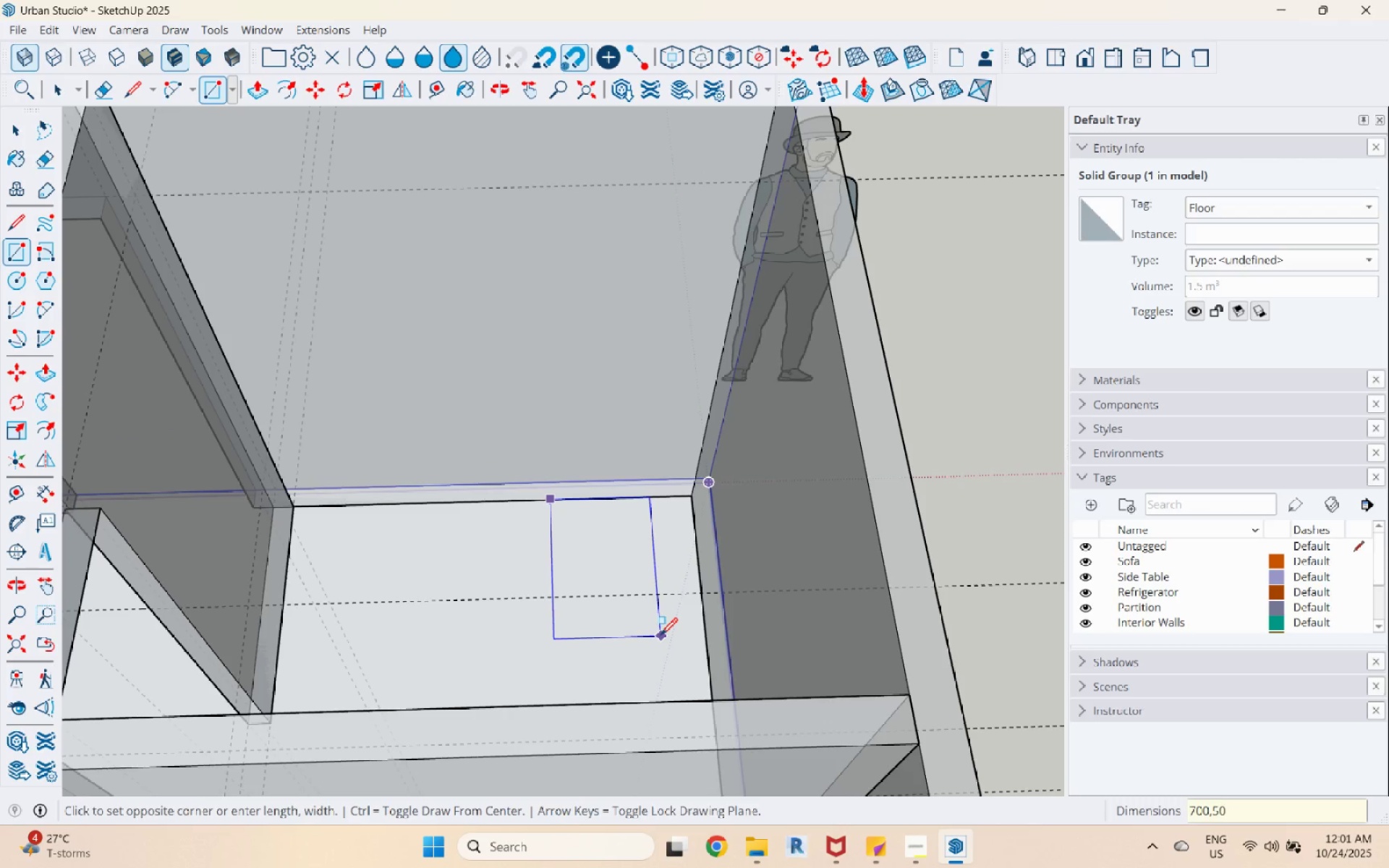 
key(Numpad0)
 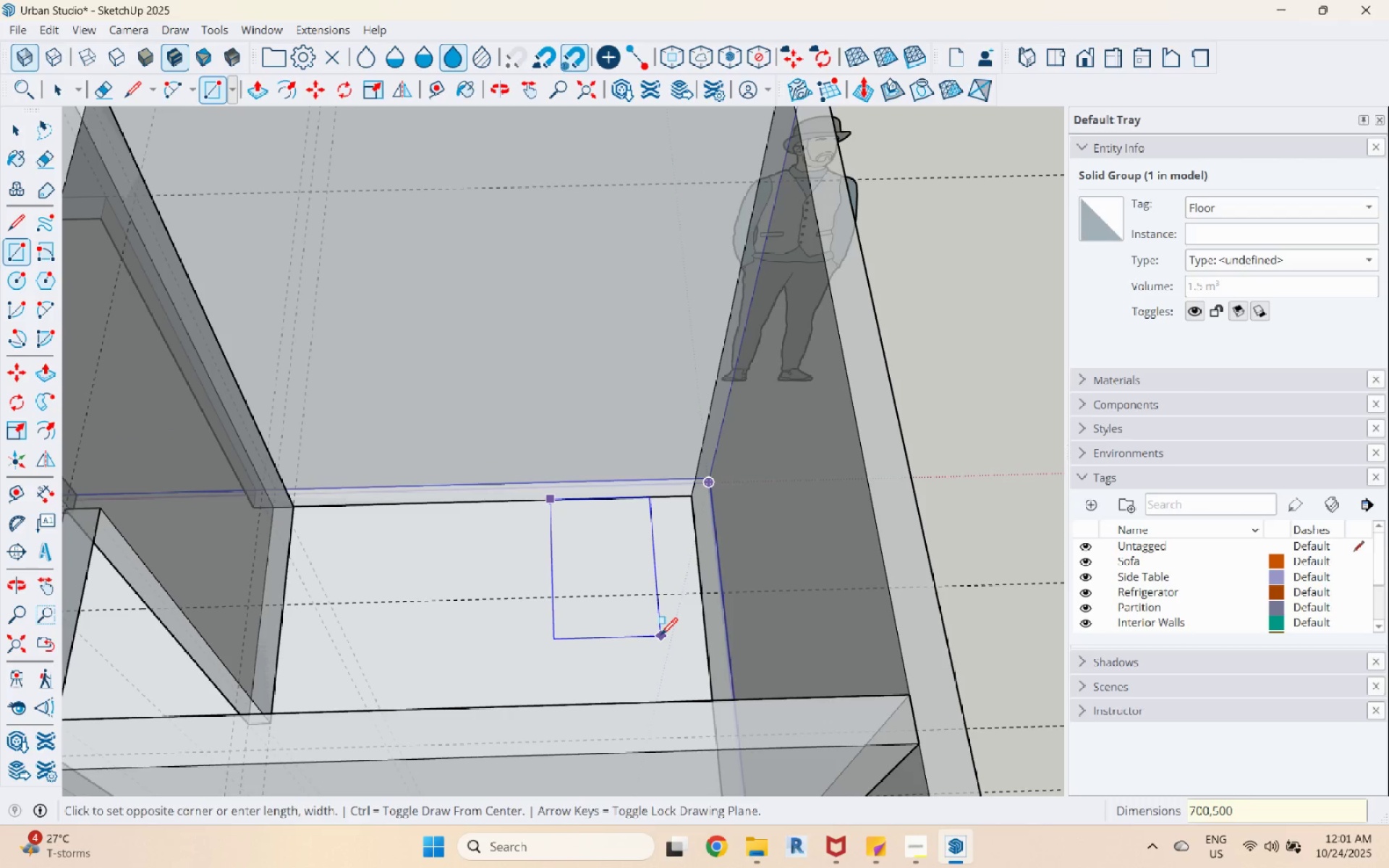 
key(Enter)
 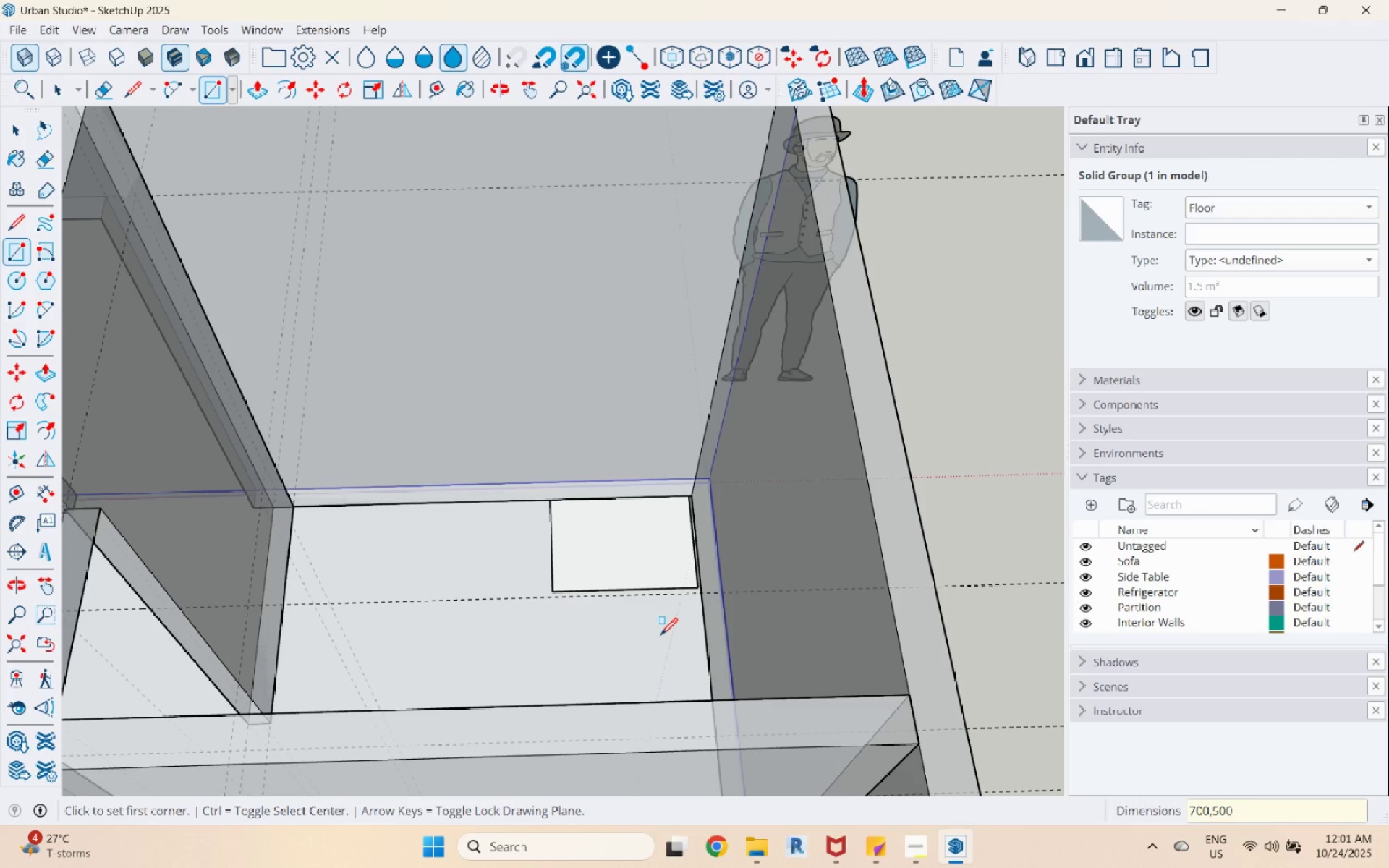 
key(Control+Z)
 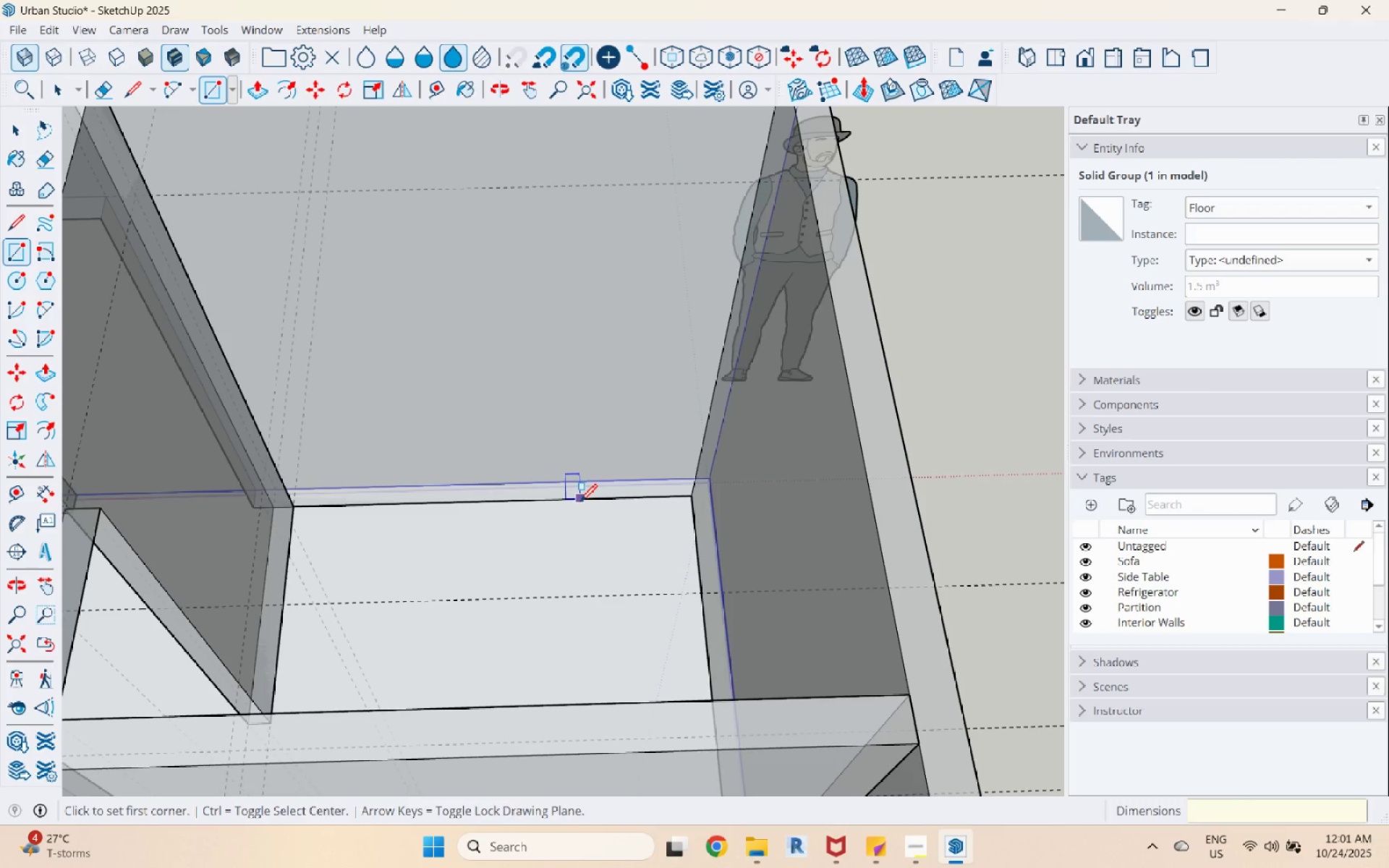 
left_click([580, 503])
 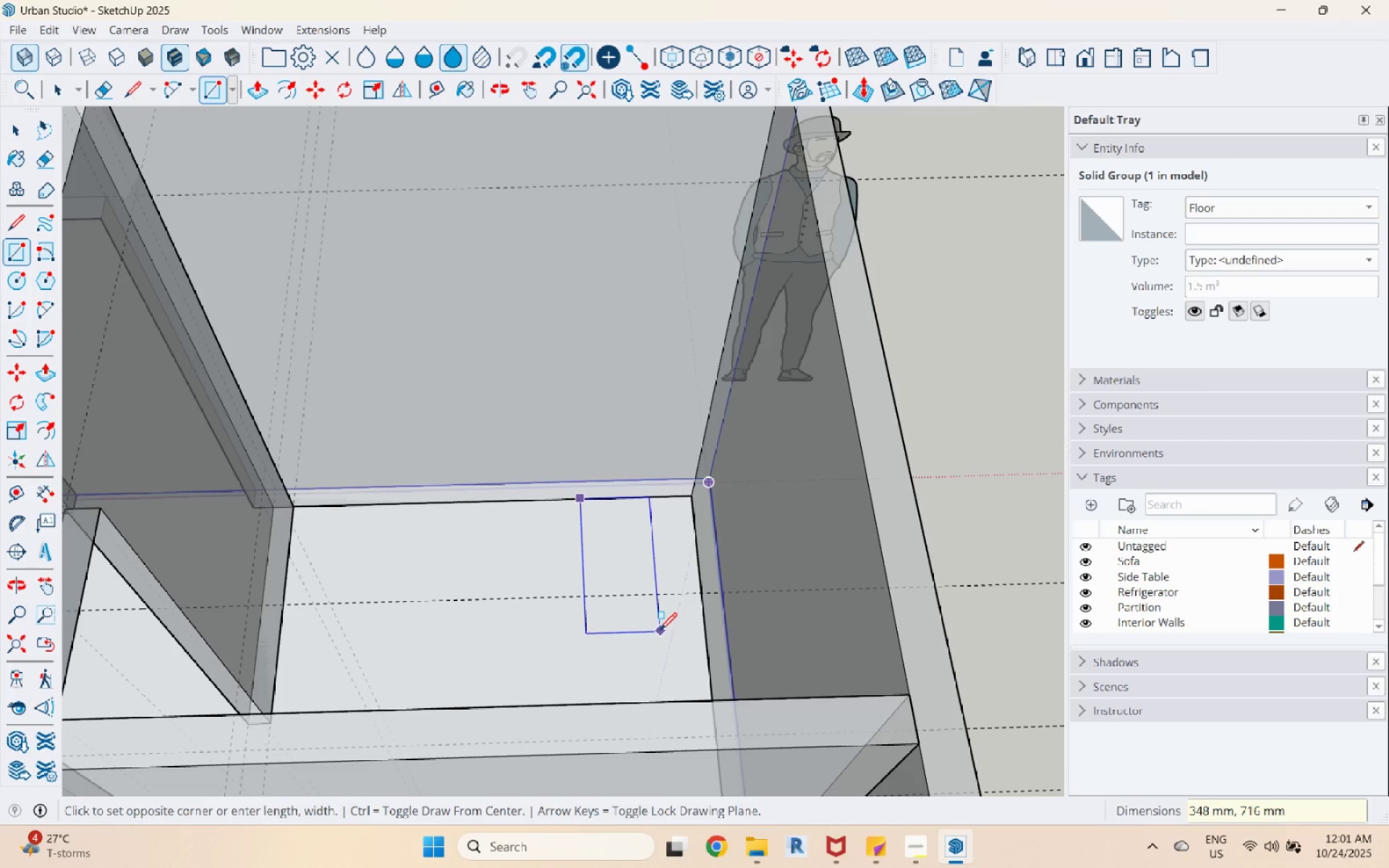 
key(Numpad5)
 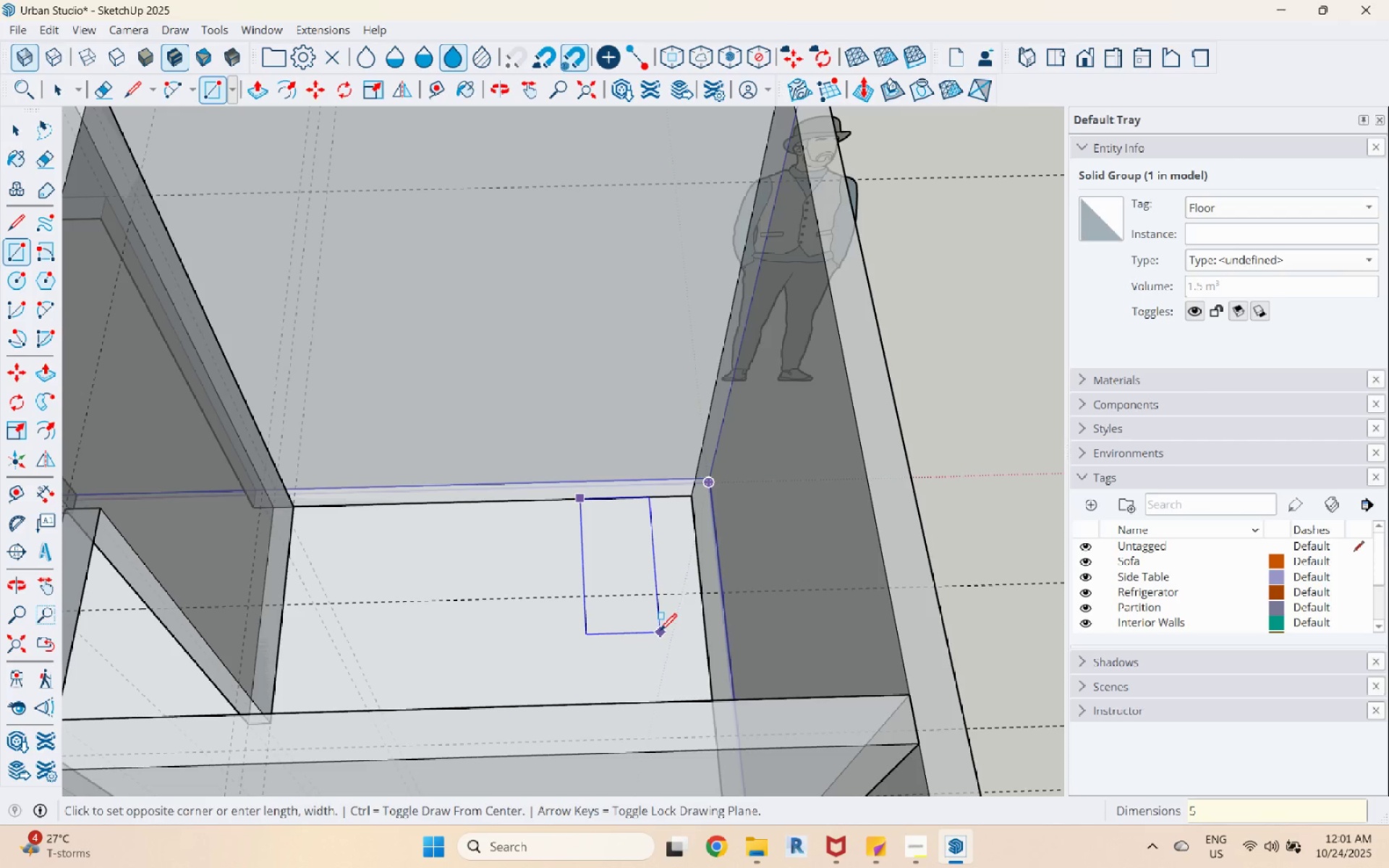 
key(Numpad0)
 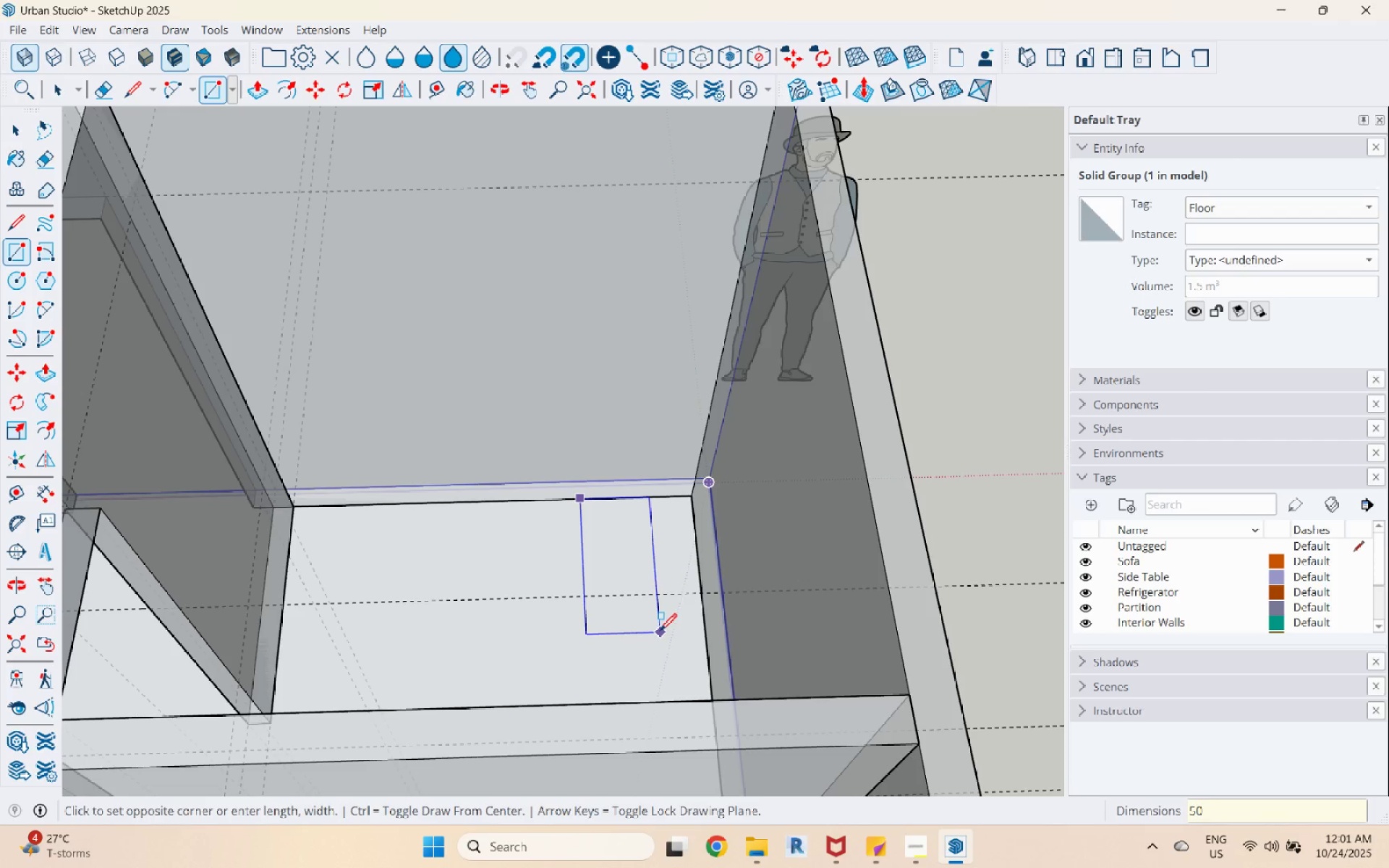 
key(Numpad0)
 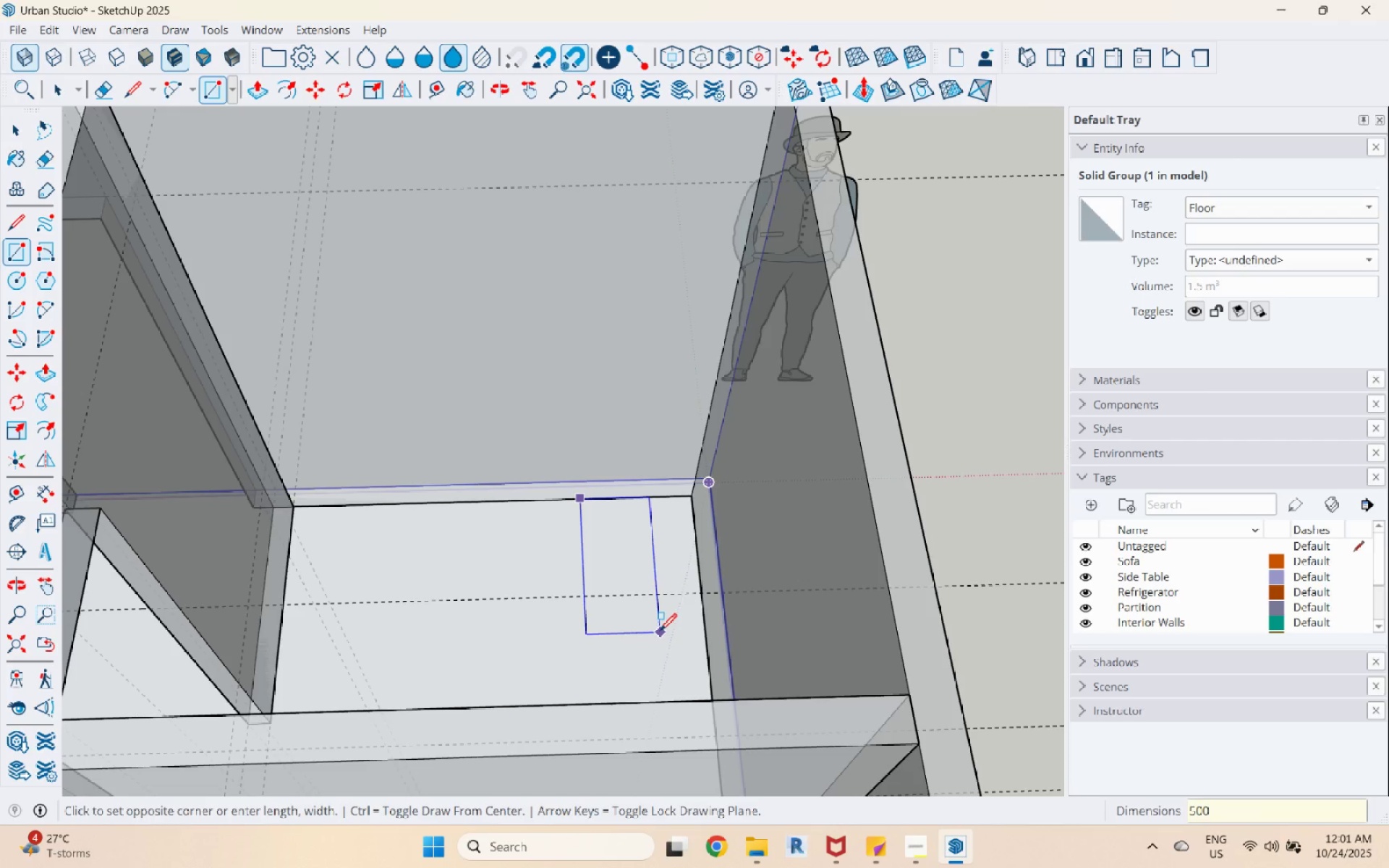 
key(Comma)
 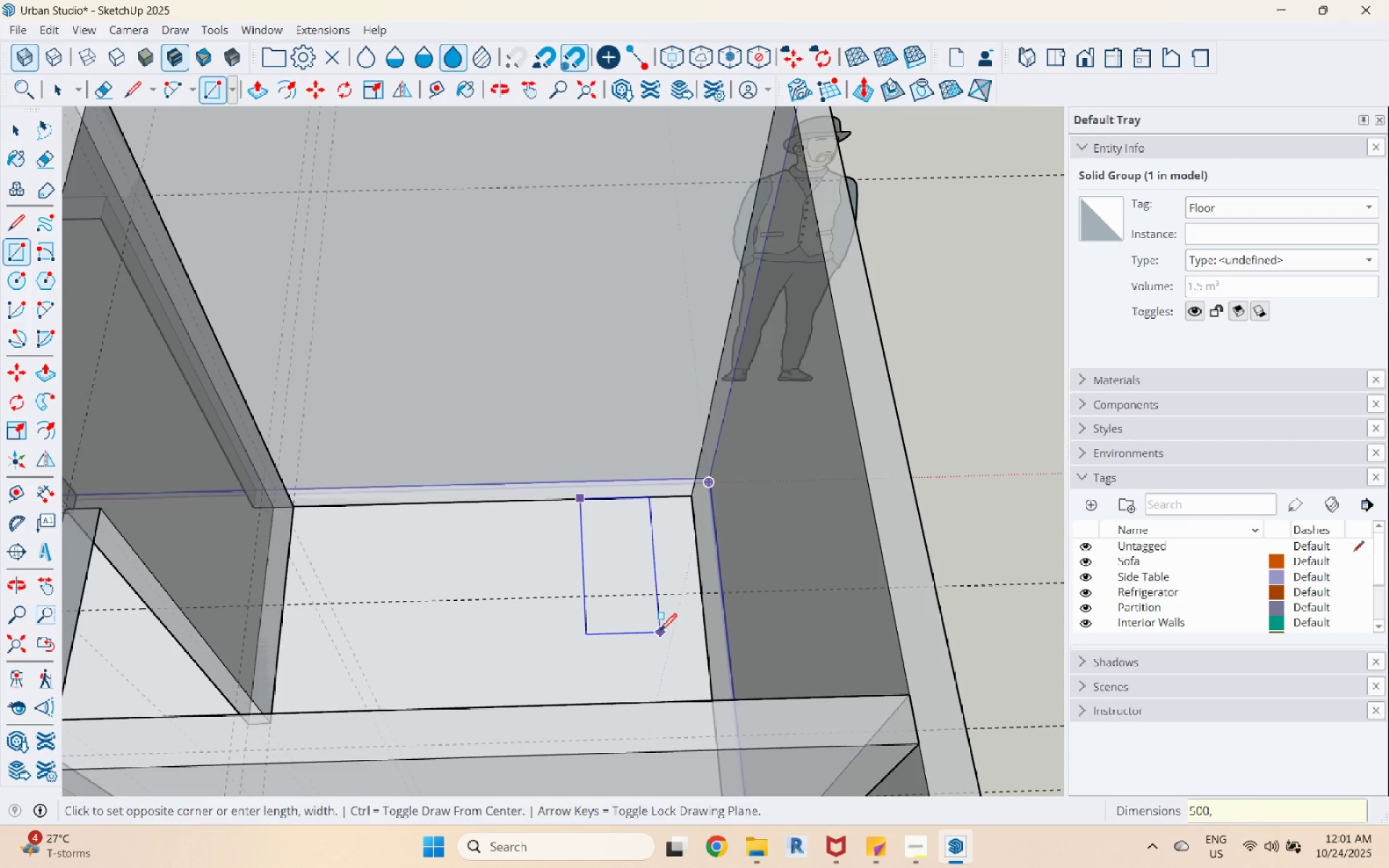 
key(Numpad7)
 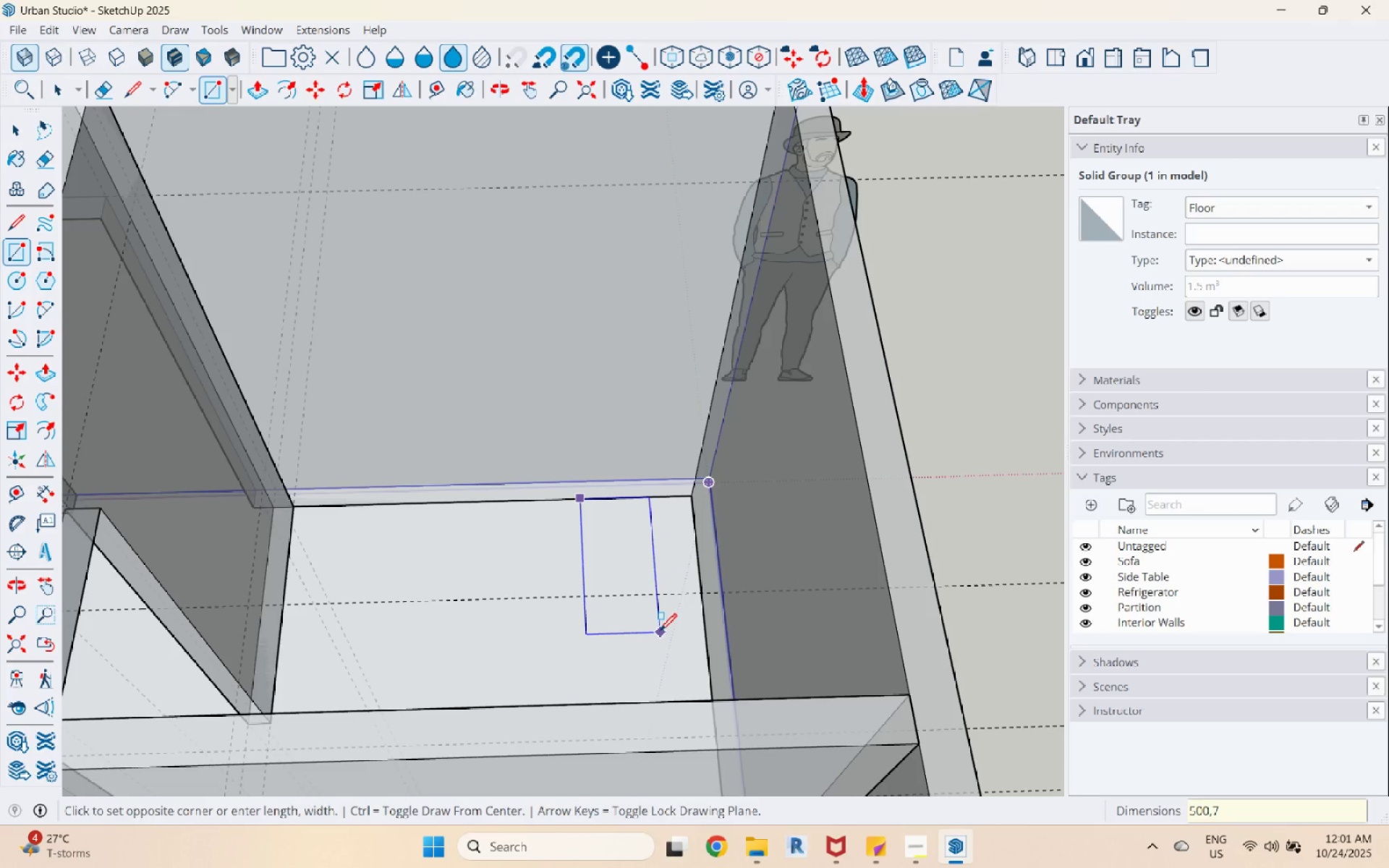 
key(Numpad0)
 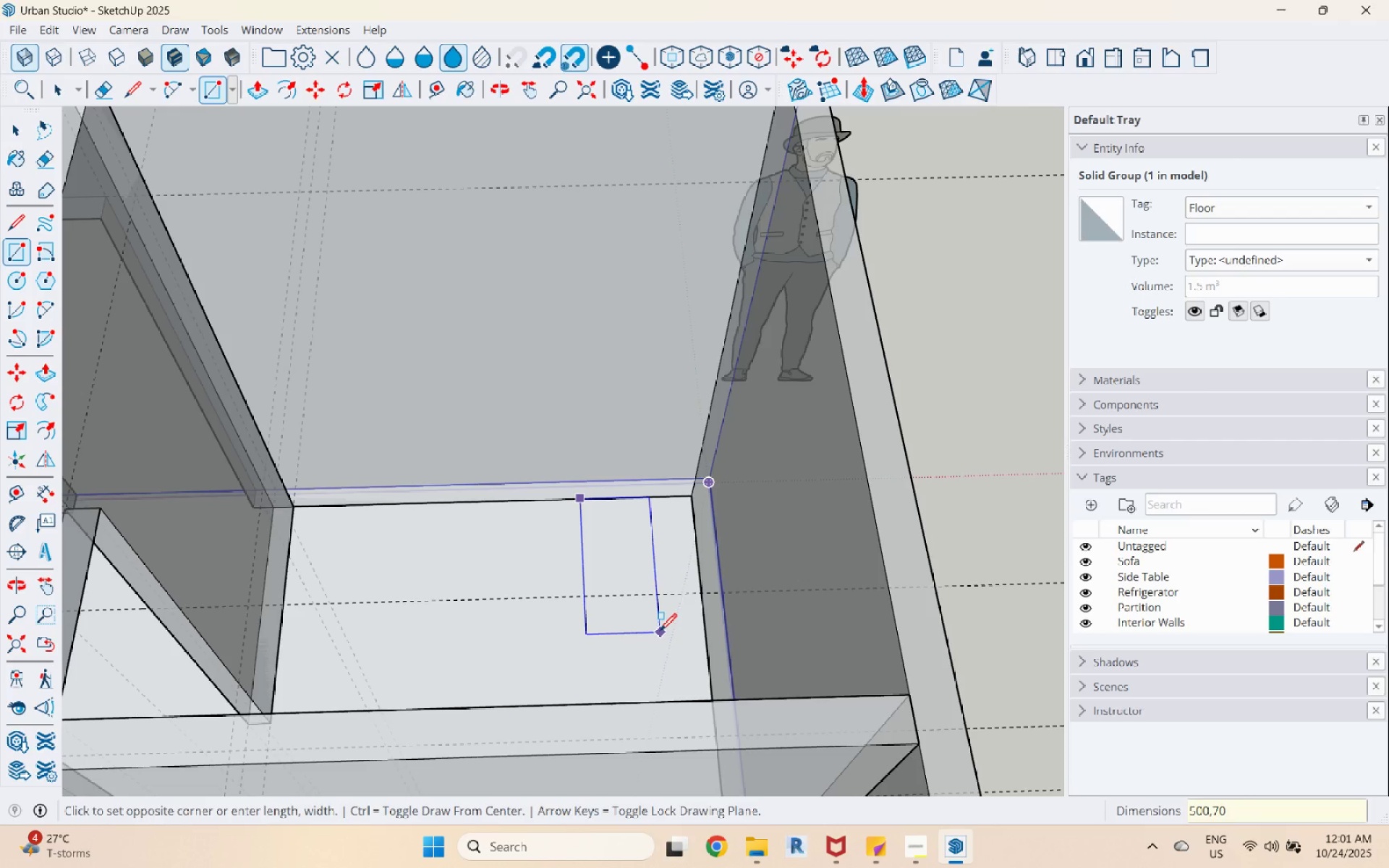 
key(Numpad0)
 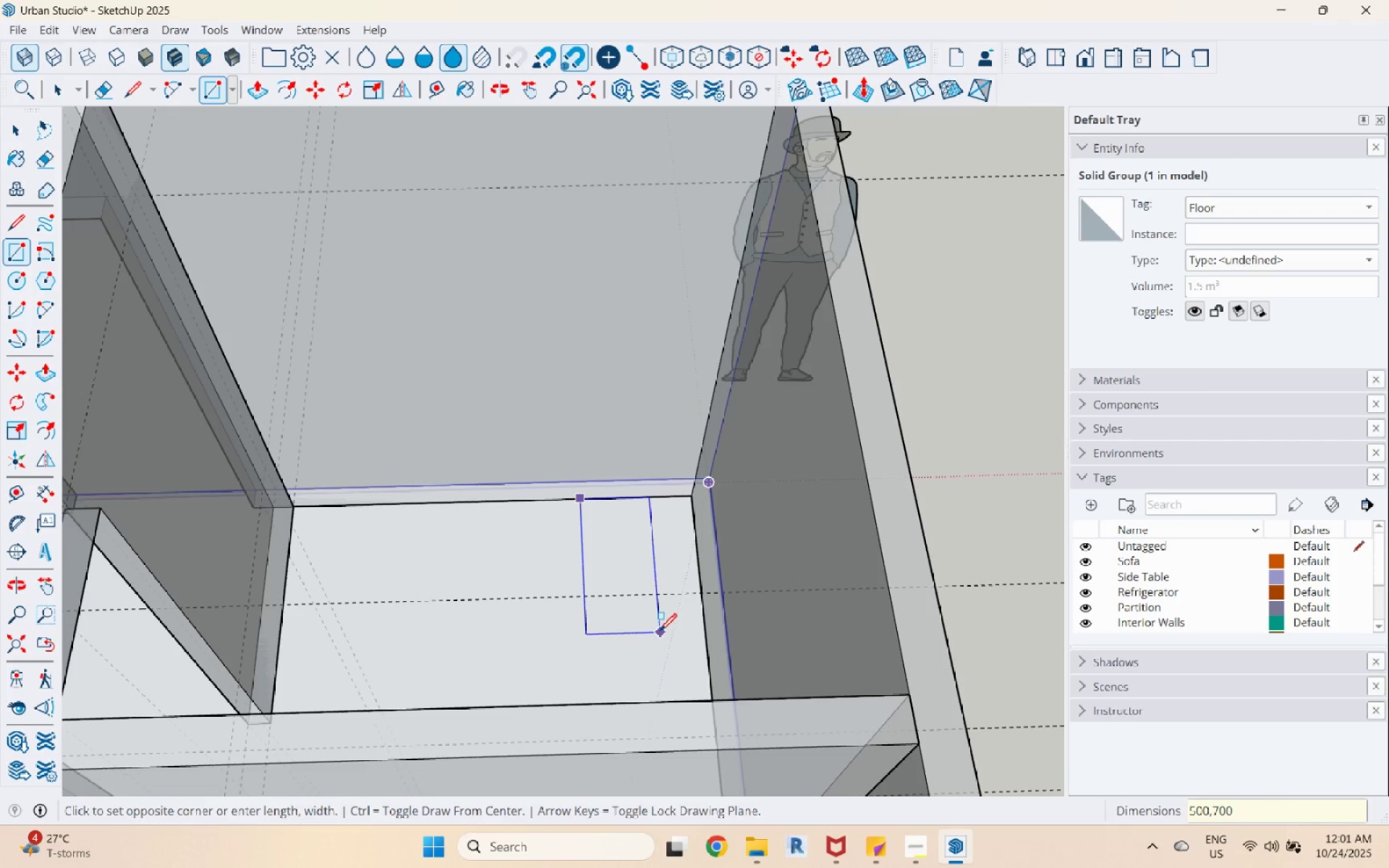 
key(Enter)
 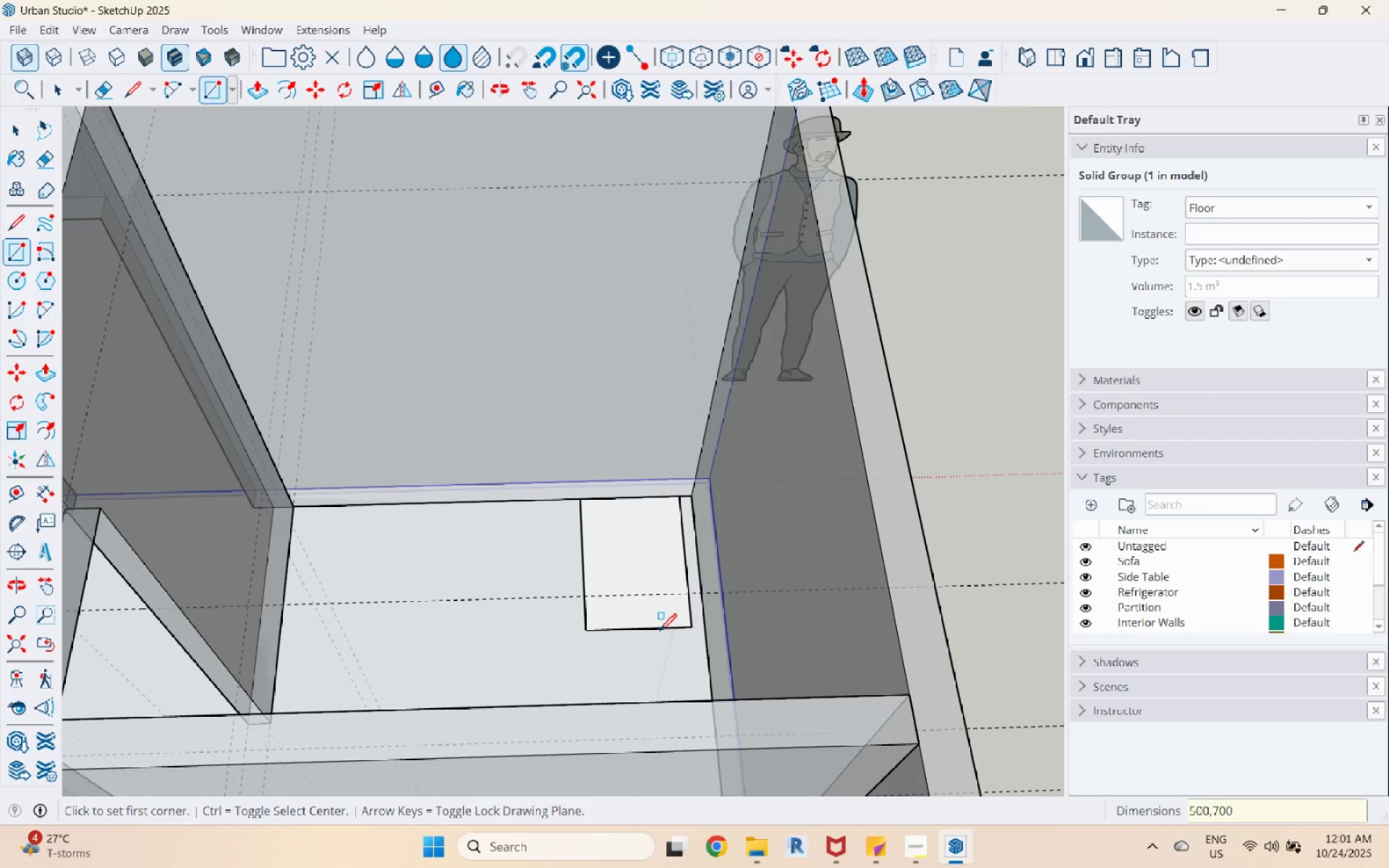 
key(Space)
 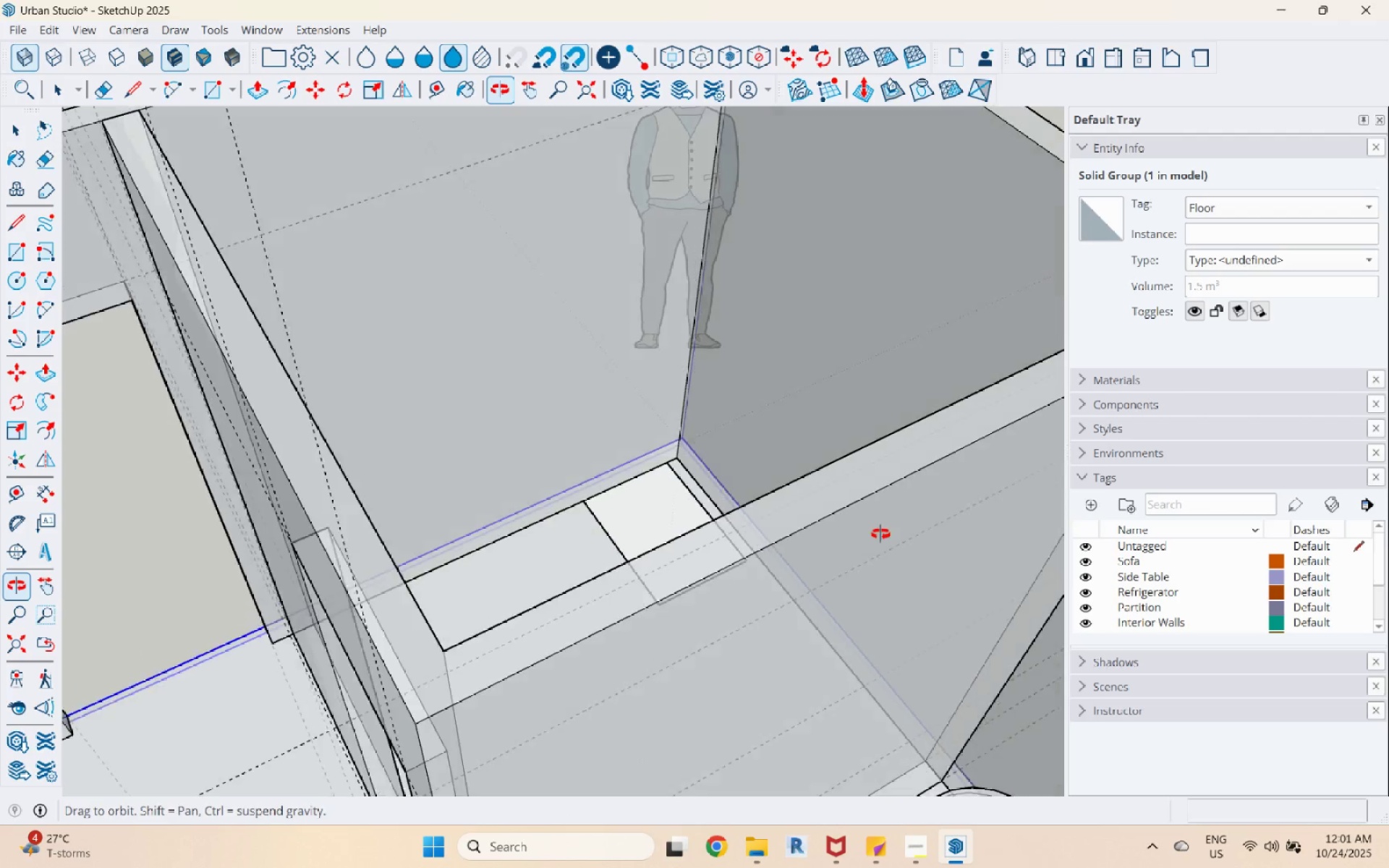 
scroll: coordinate [616, 503], scroll_direction: up, amount: 6.0
 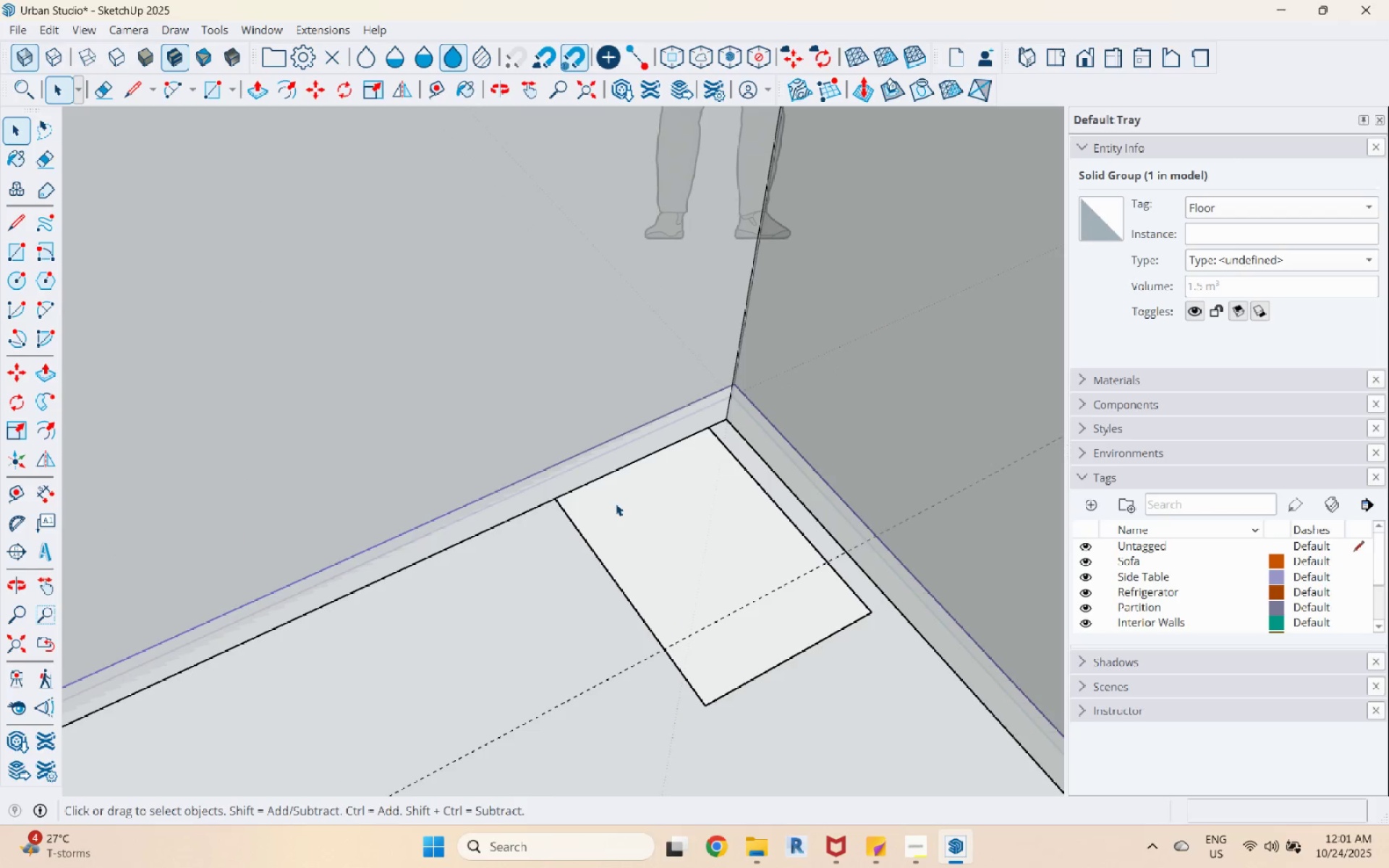 
left_click([616, 503])
 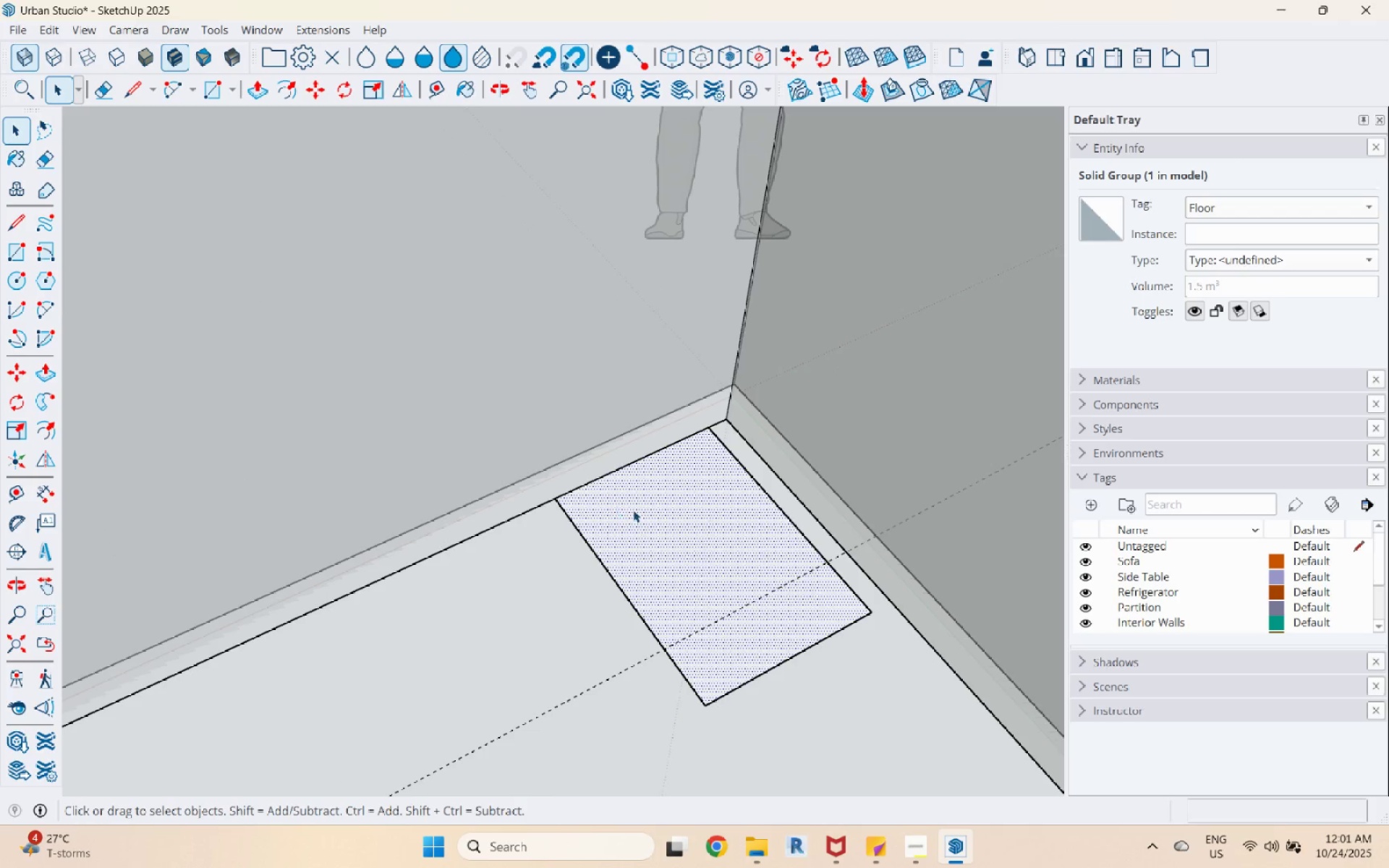 
scroll: coordinate [425, 624], scroll_direction: none, amount: 0.0
 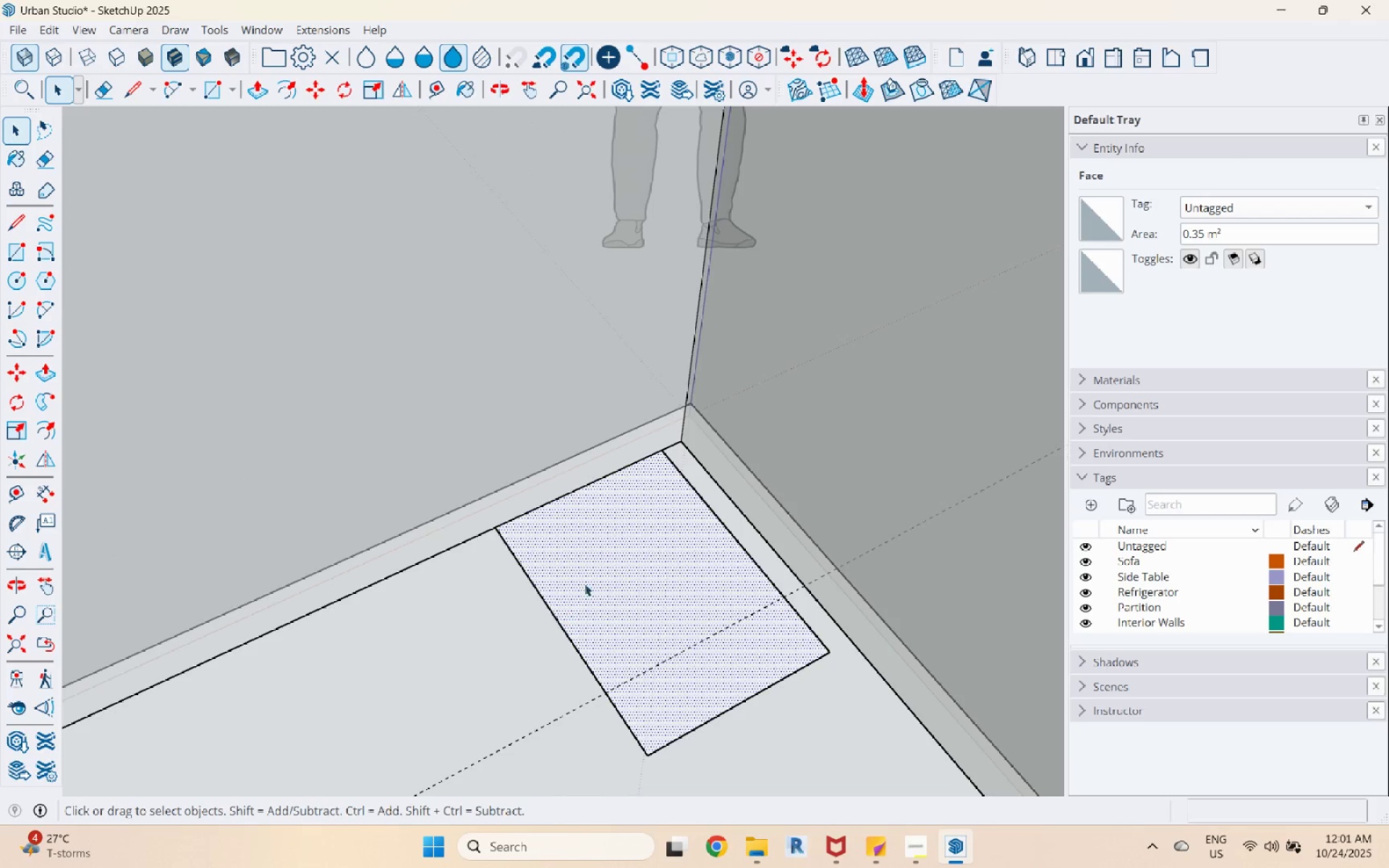 
scroll: coordinate [600, 557], scroll_direction: up, amount: 4.0
 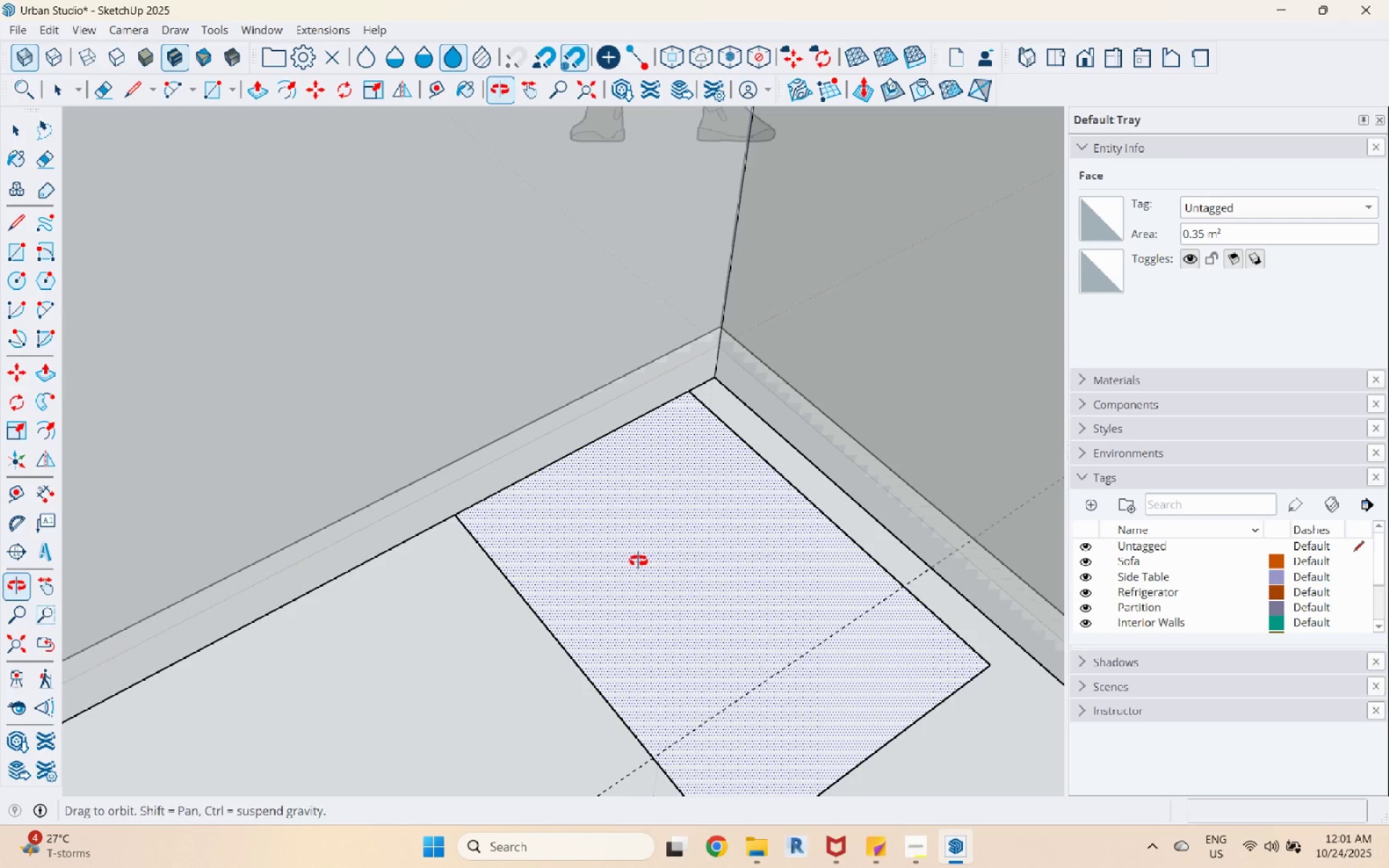 
key(P)
 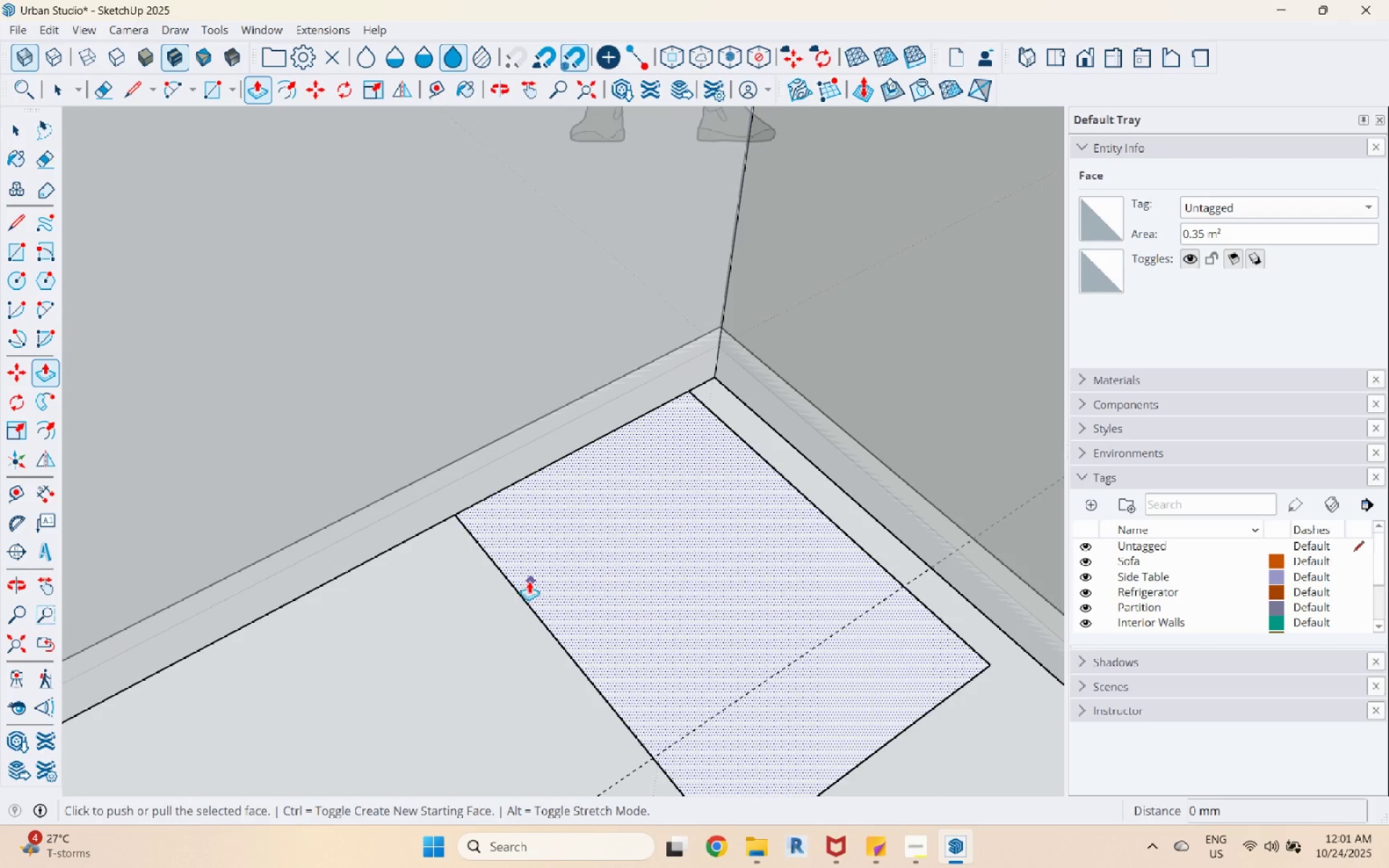 
scroll: coordinate [514, 566], scroll_direction: down, amount: 4.0
 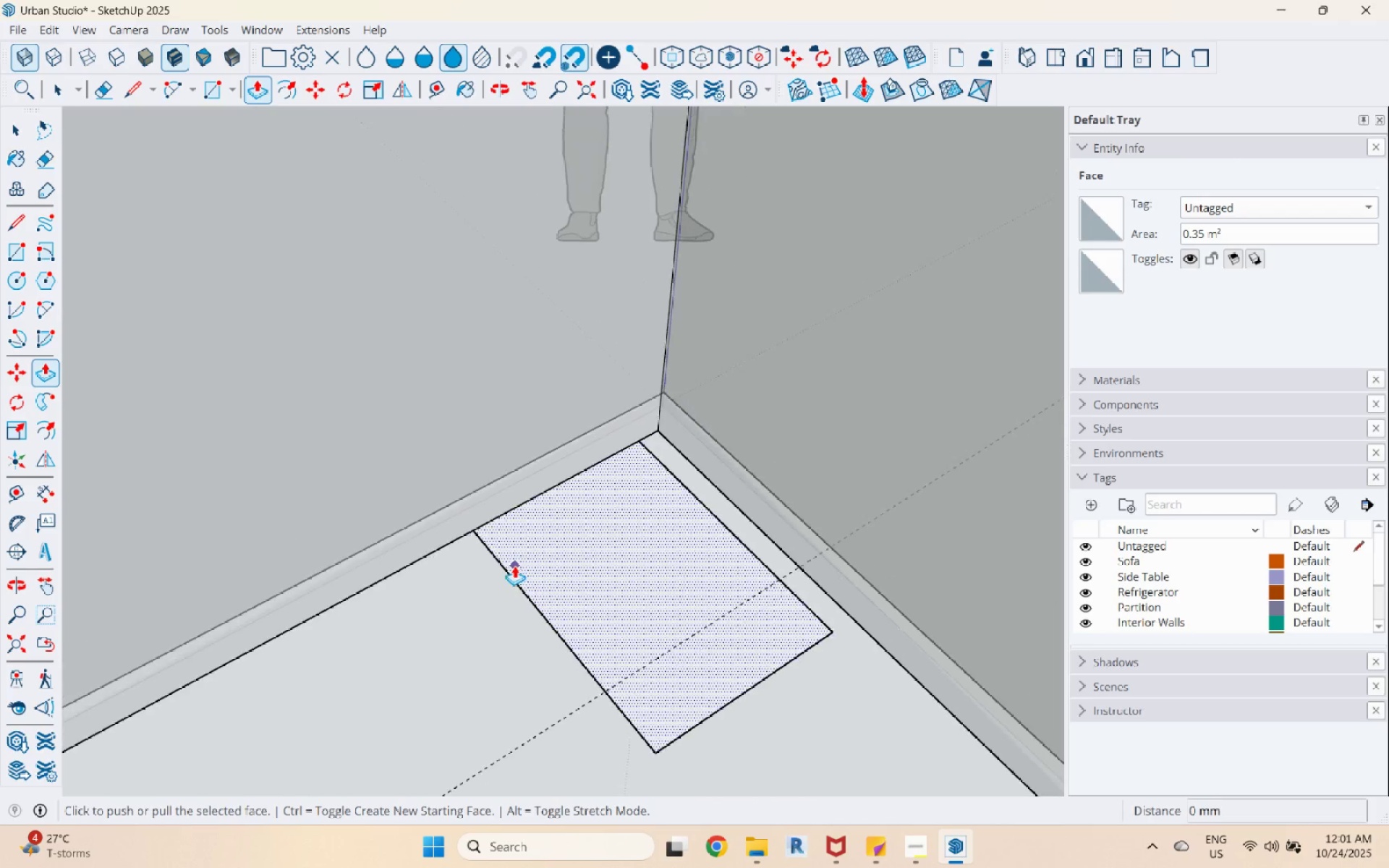 
key(Space)
 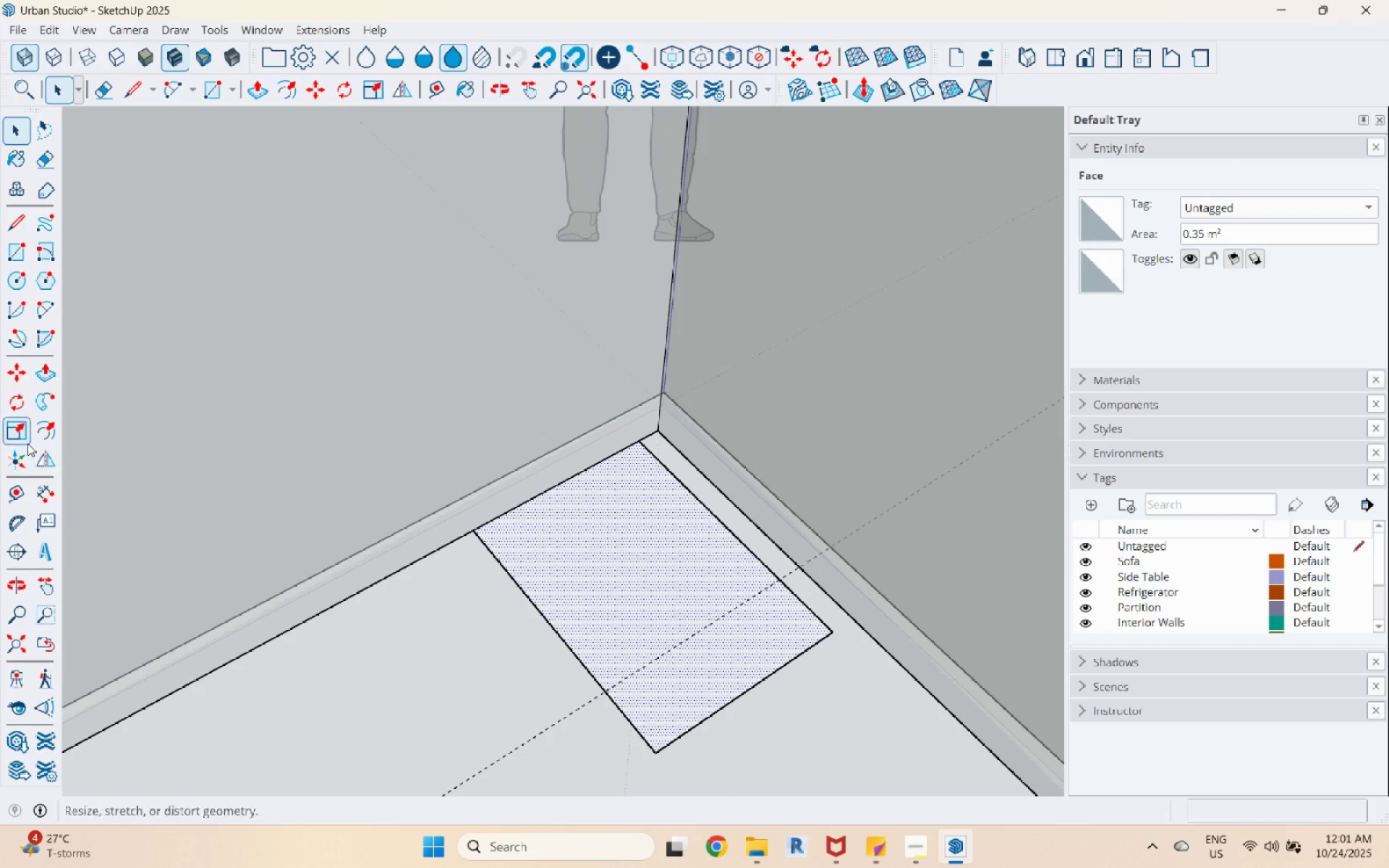 
left_click([43, 438])
 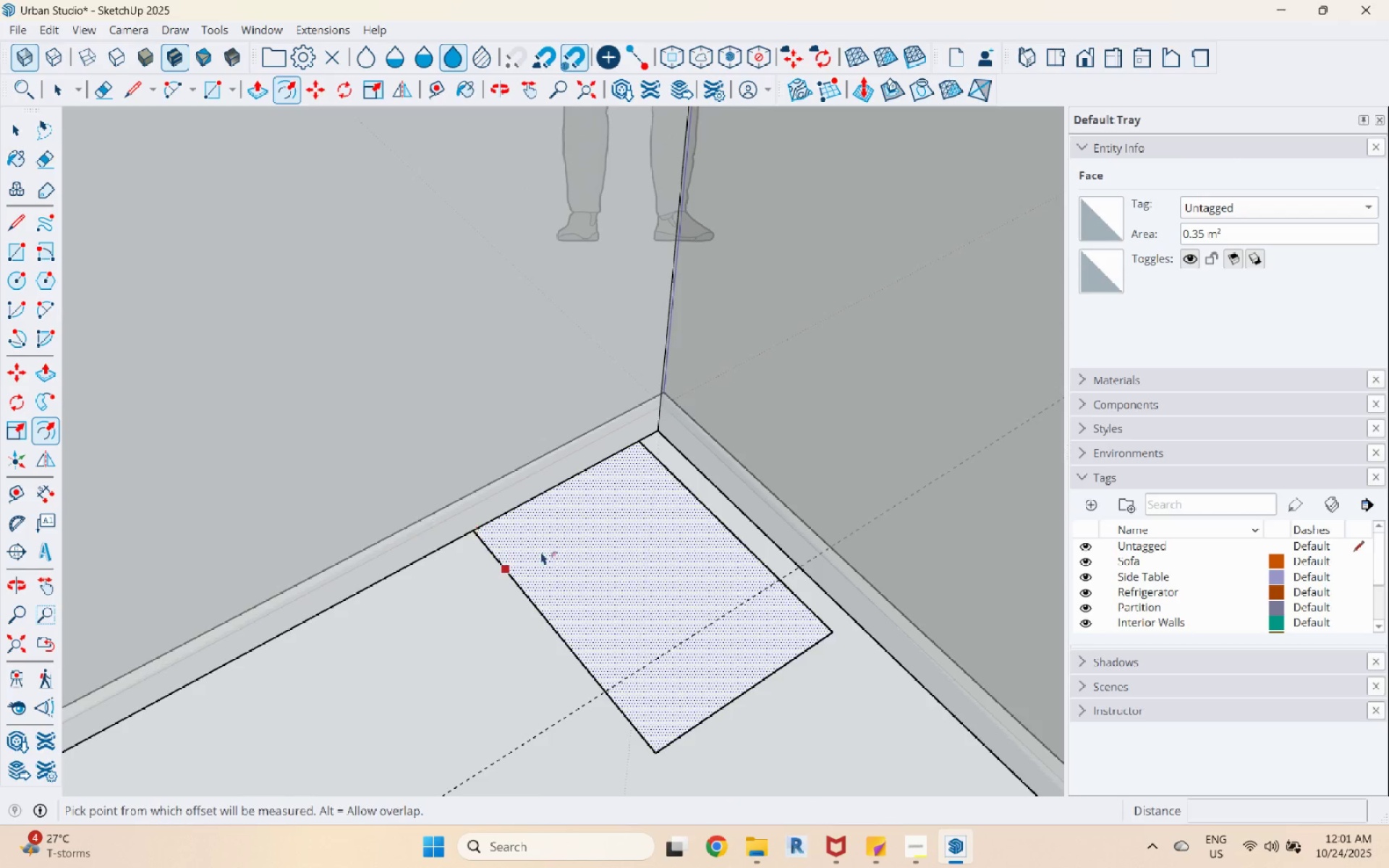 
scroll: coordinate [543, 550], scroll_direction: up, amount: 3.0
 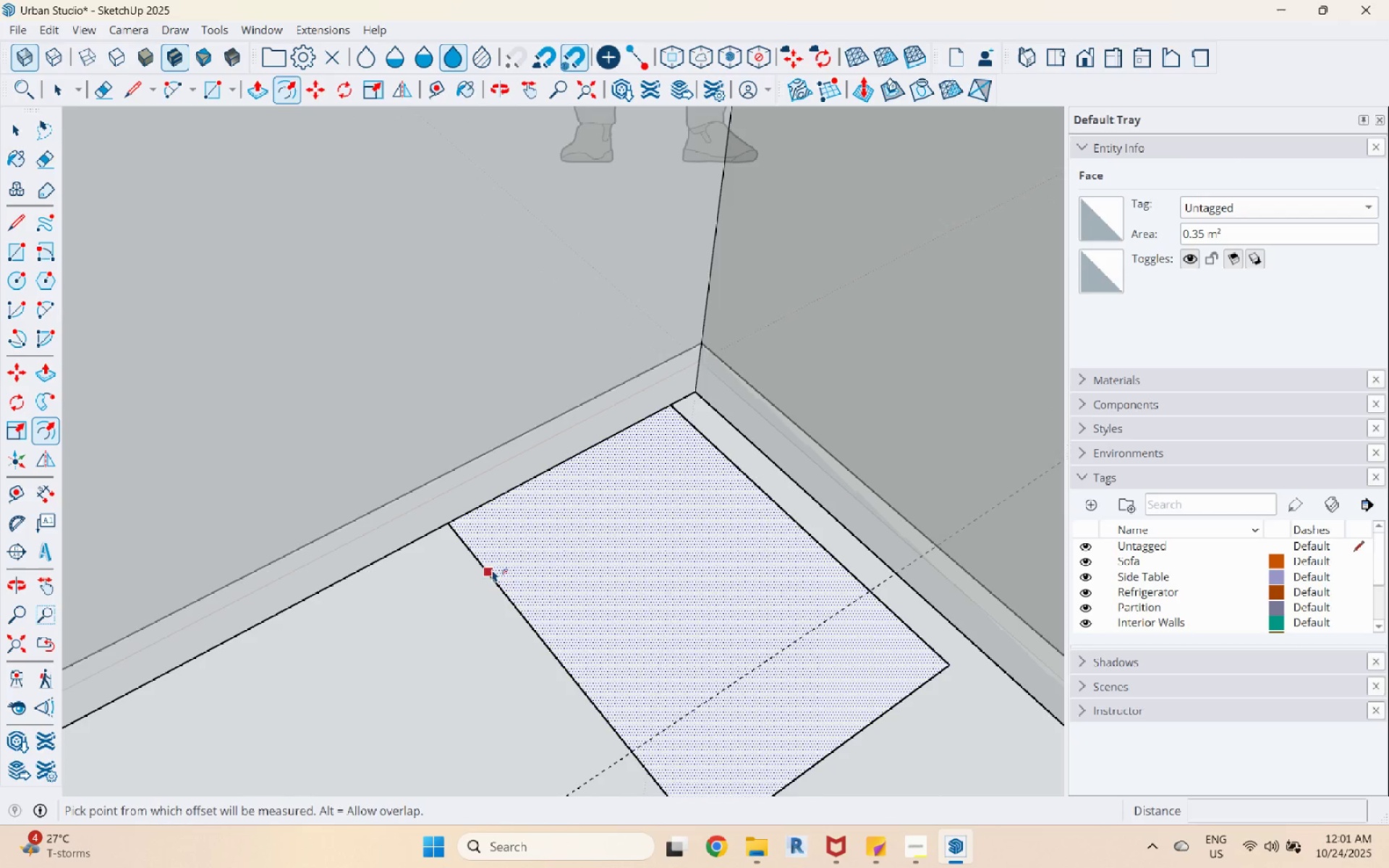 
left_click([491, 568])
 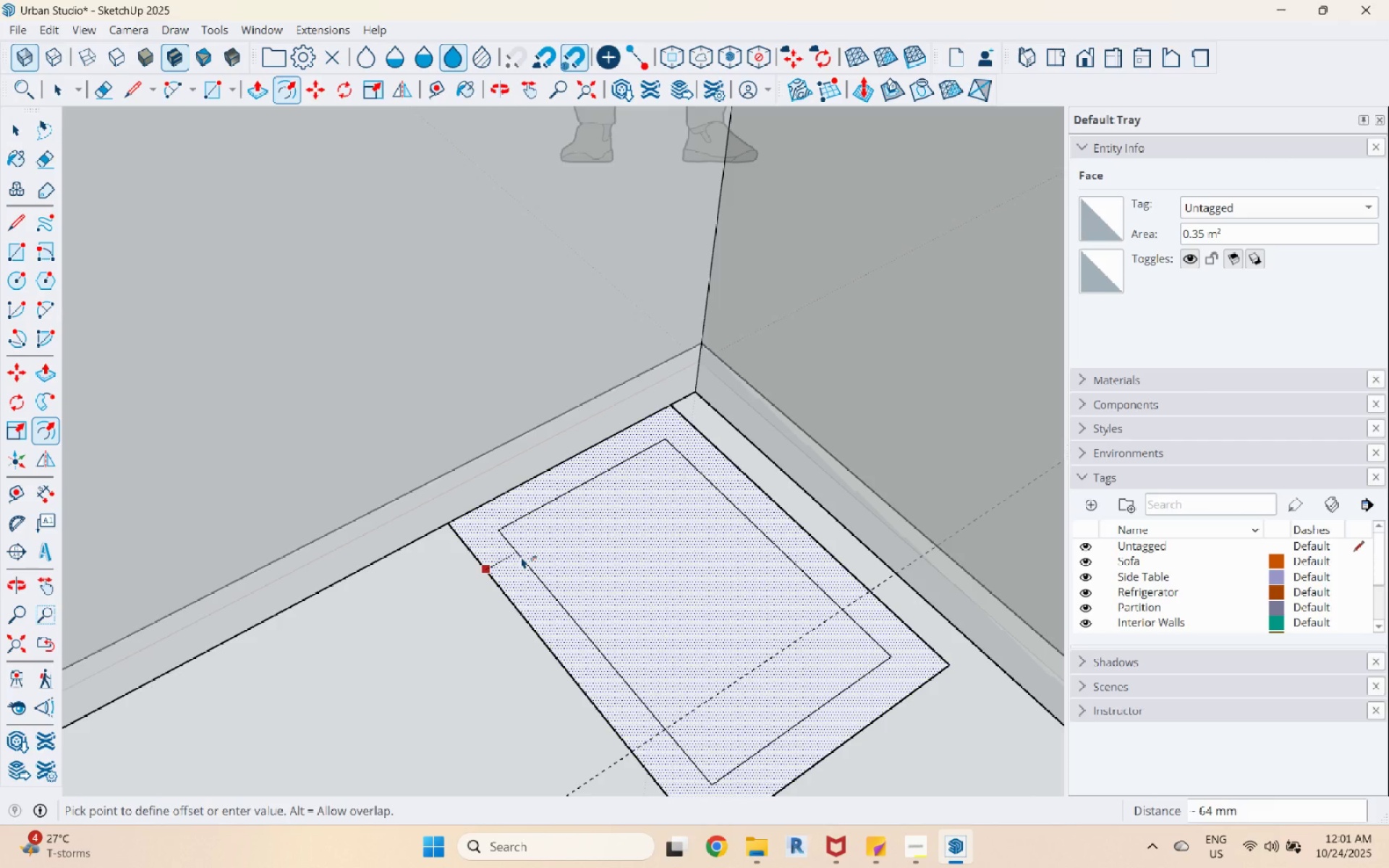 
key(Space)
 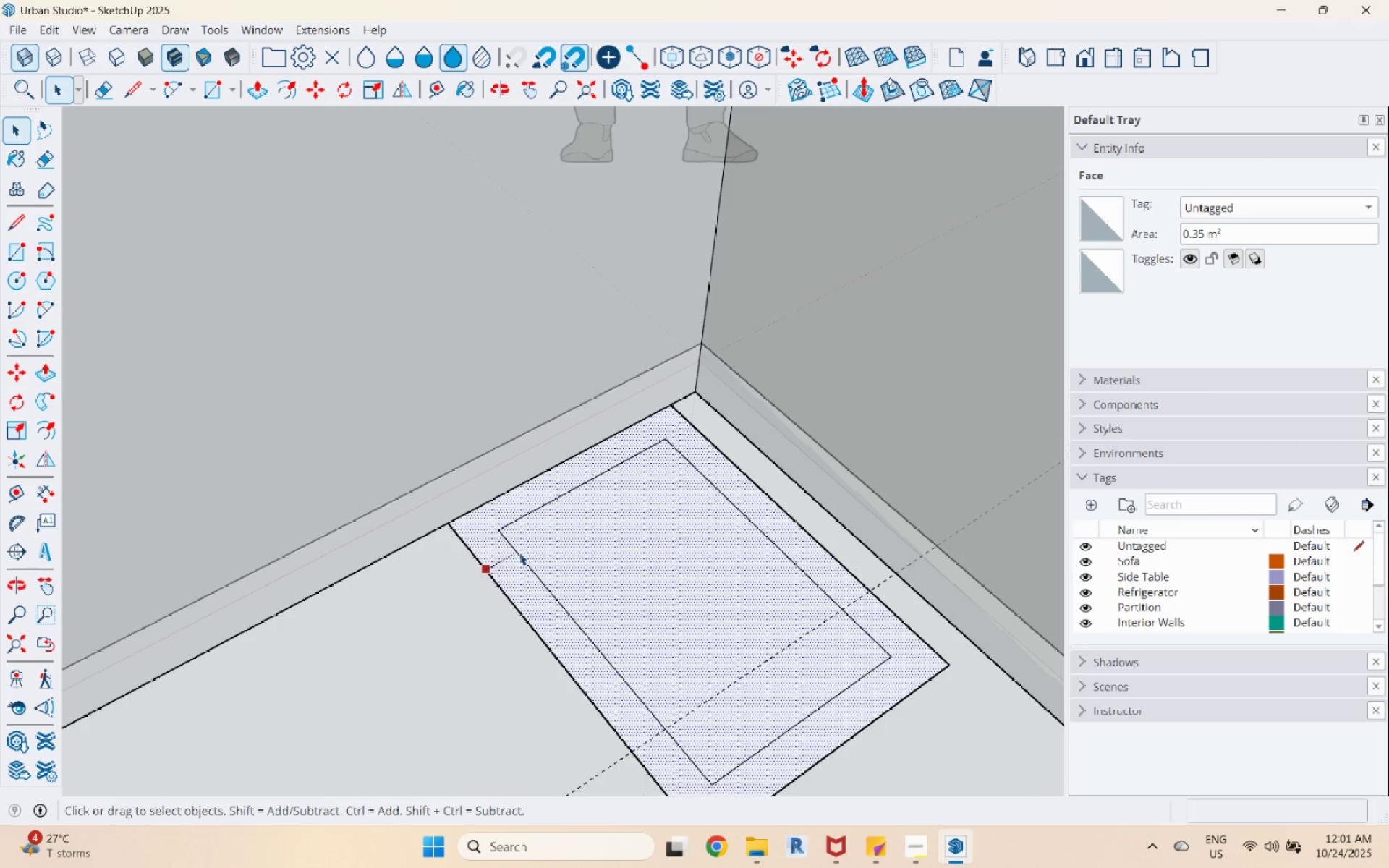 
key(Escape)
 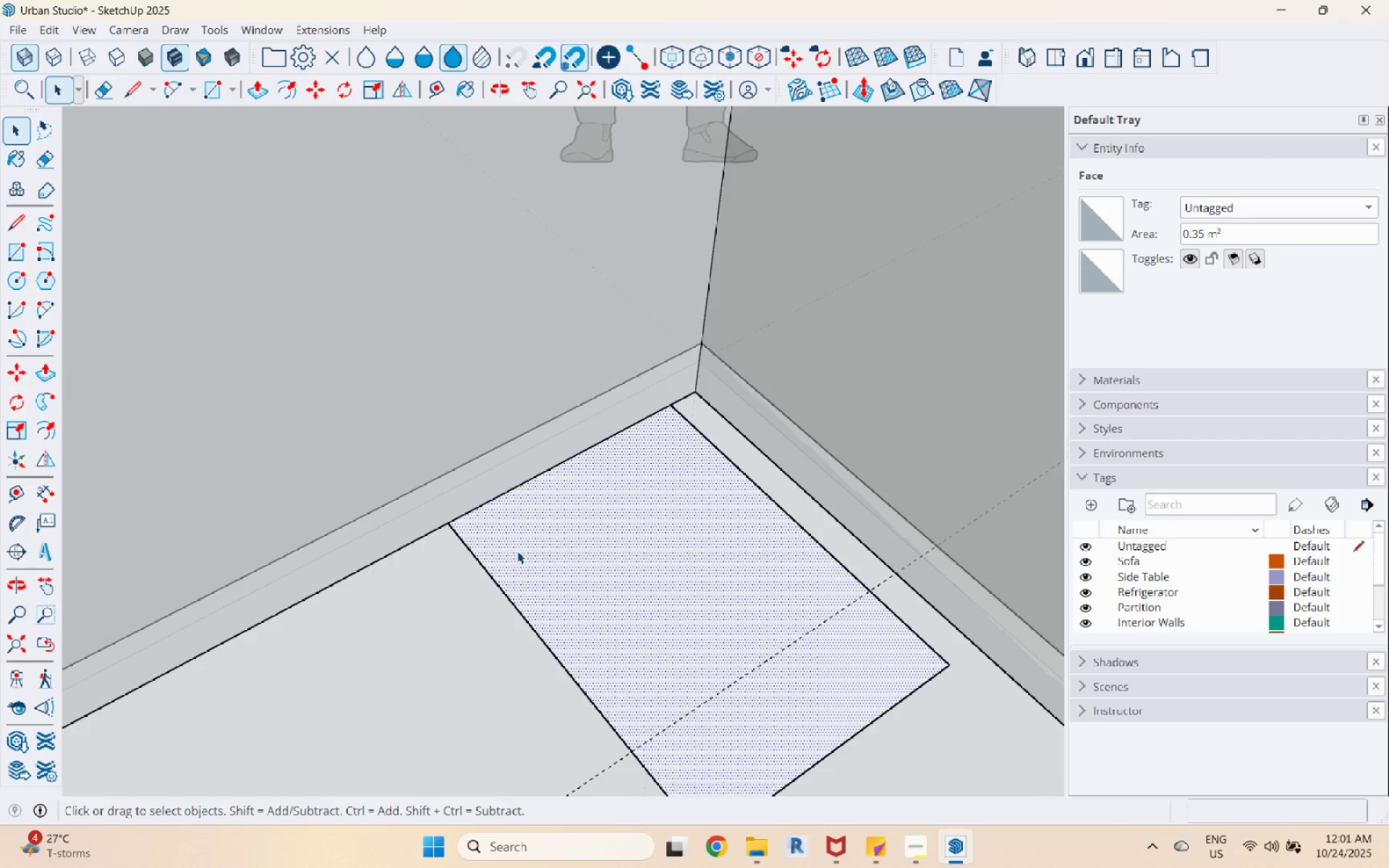 
scroll: coordinate [517, 551], scroll_direction: down, amount: 2.0
 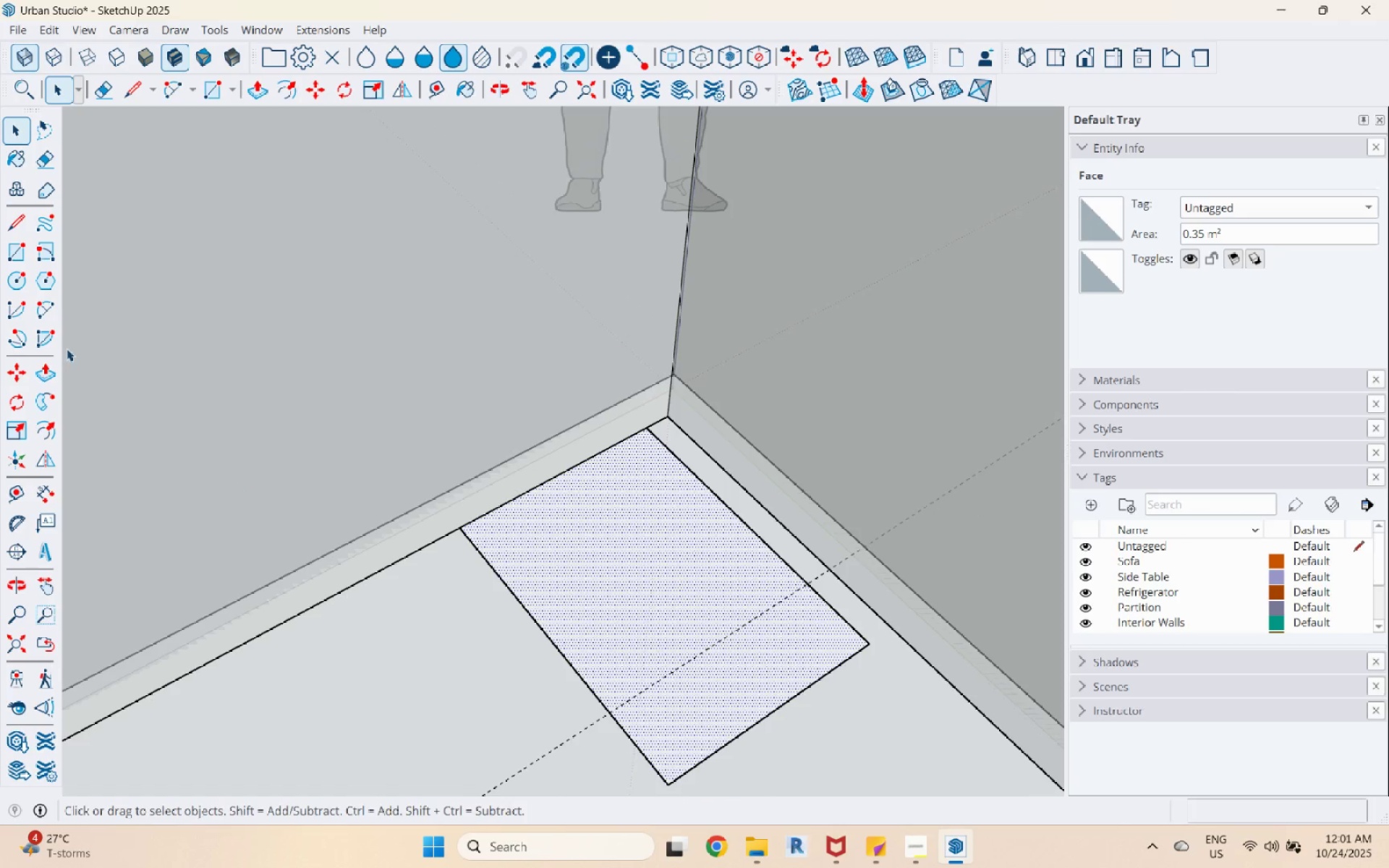 
left_click([48, 315])
 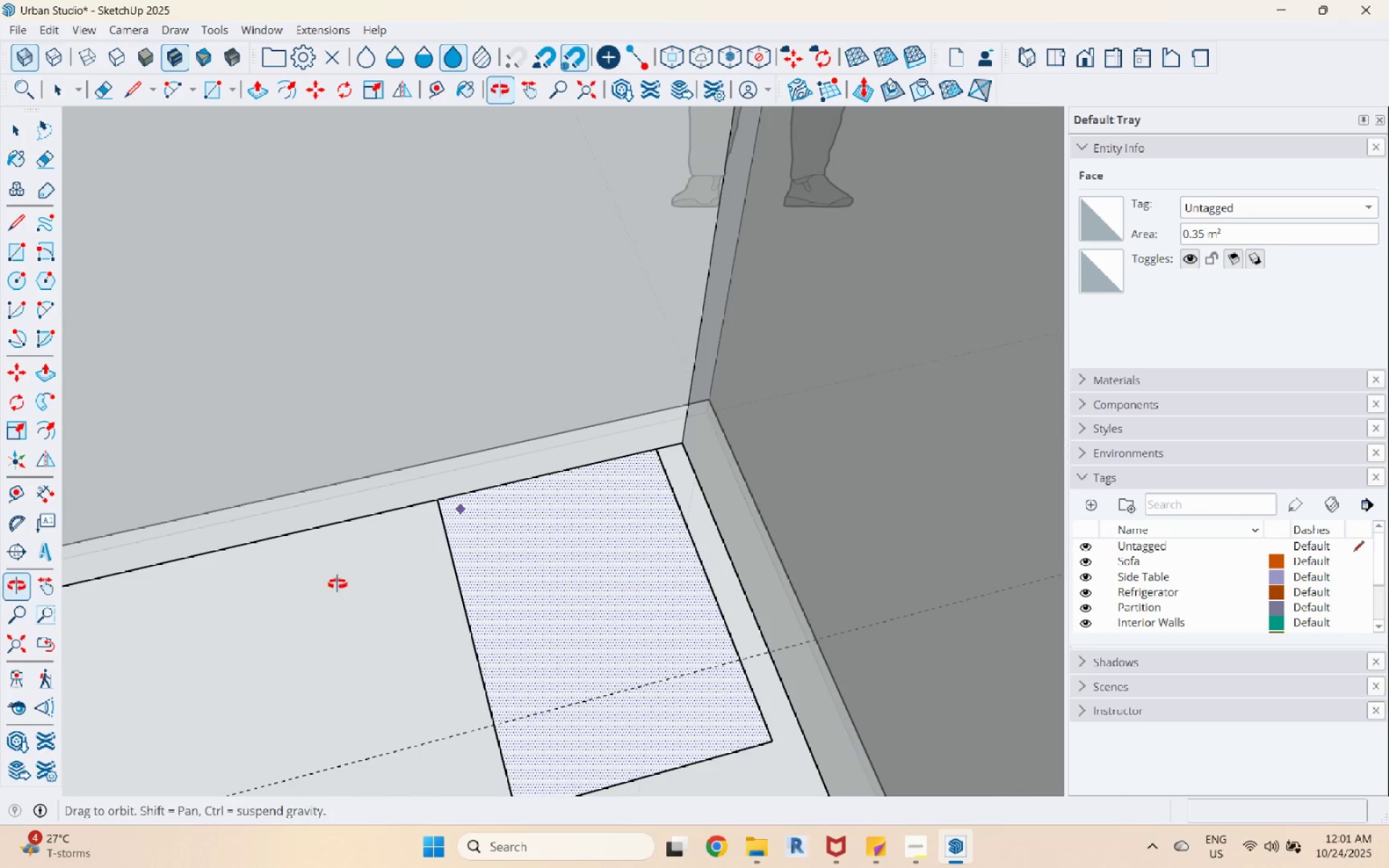 
scroll: coordinate [471, 656], scroll_direction: down, amount: 1.0
 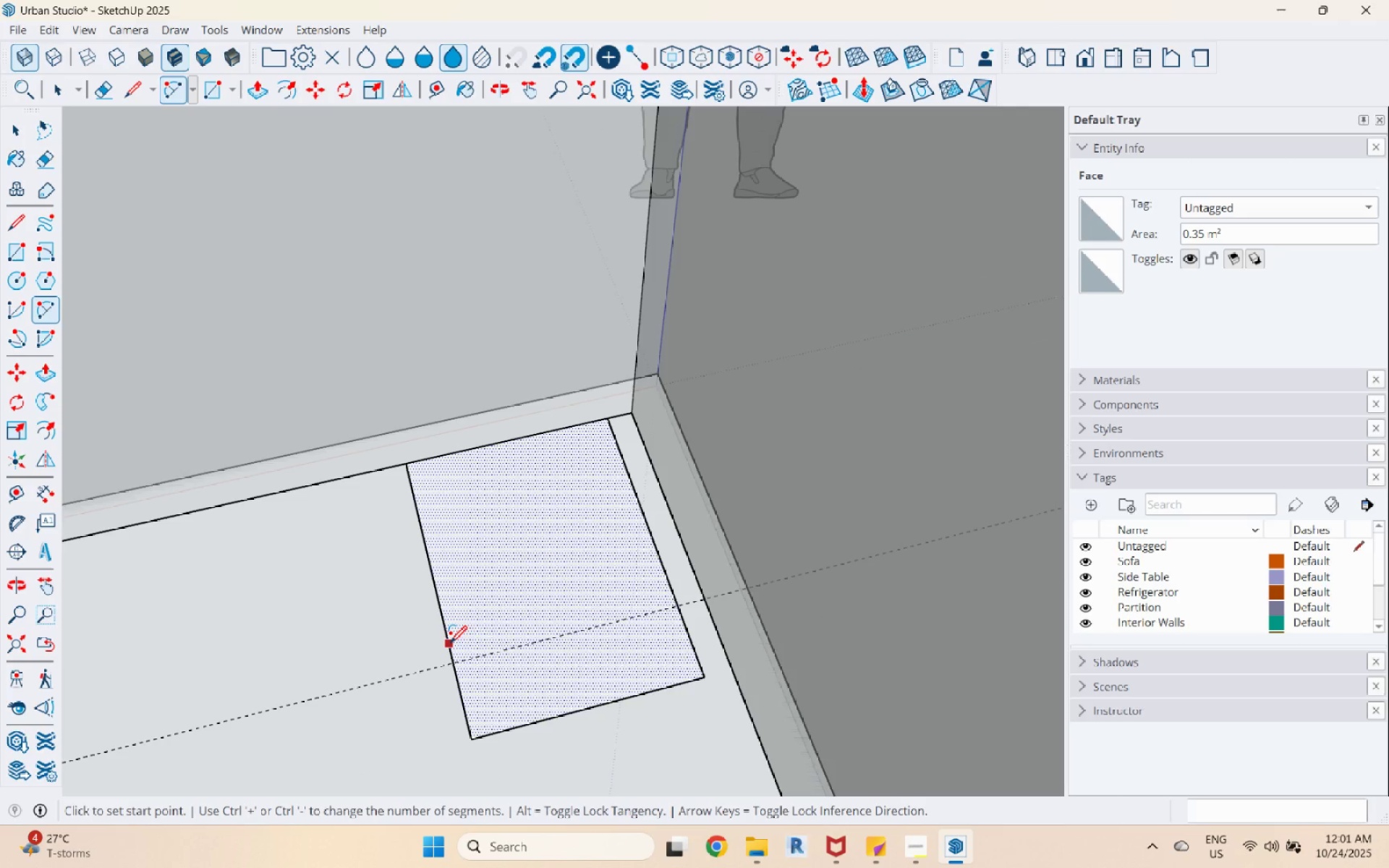 
left_click([449, 644])
 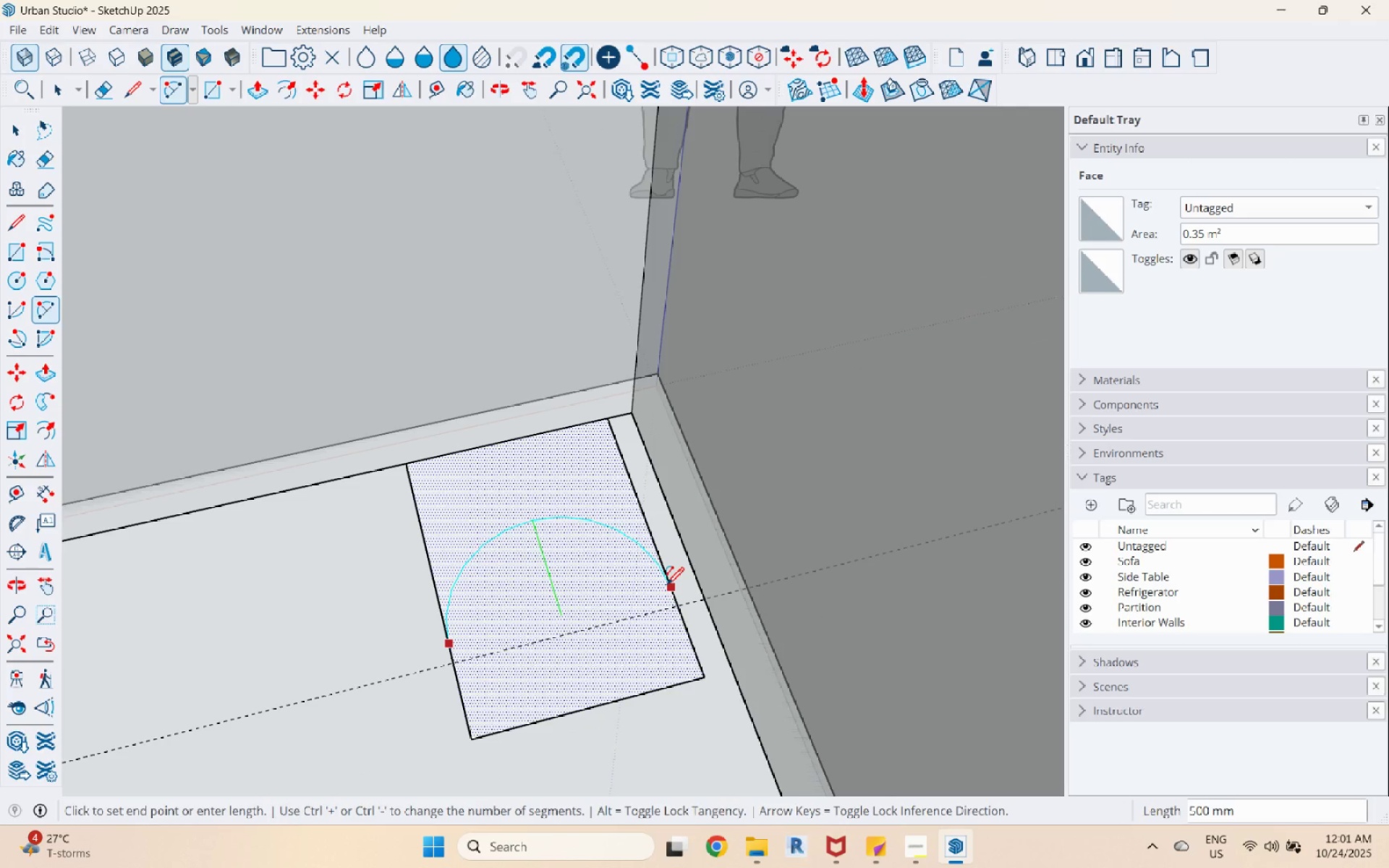 
left_click([667, 586])
 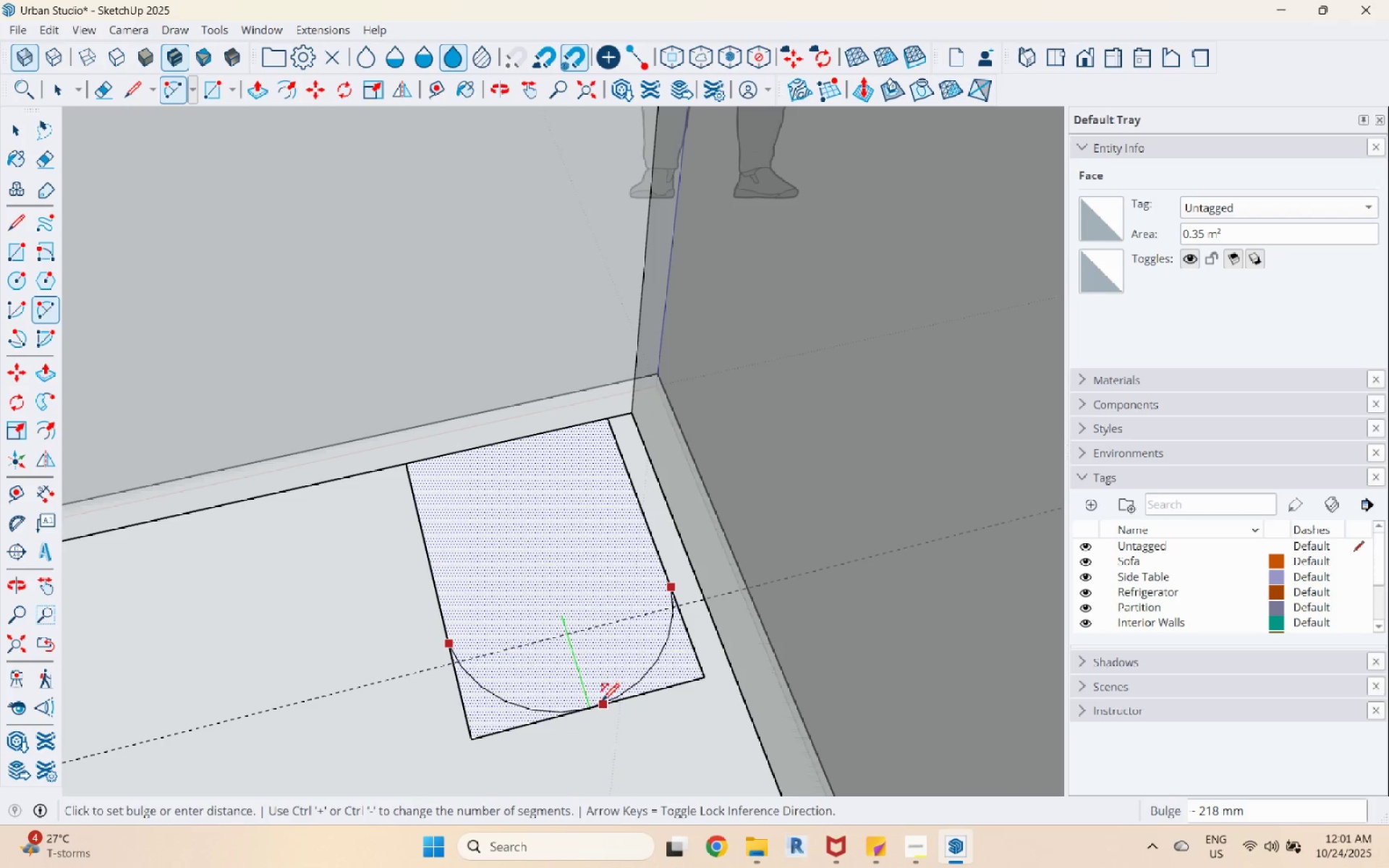 
key(Escape)
 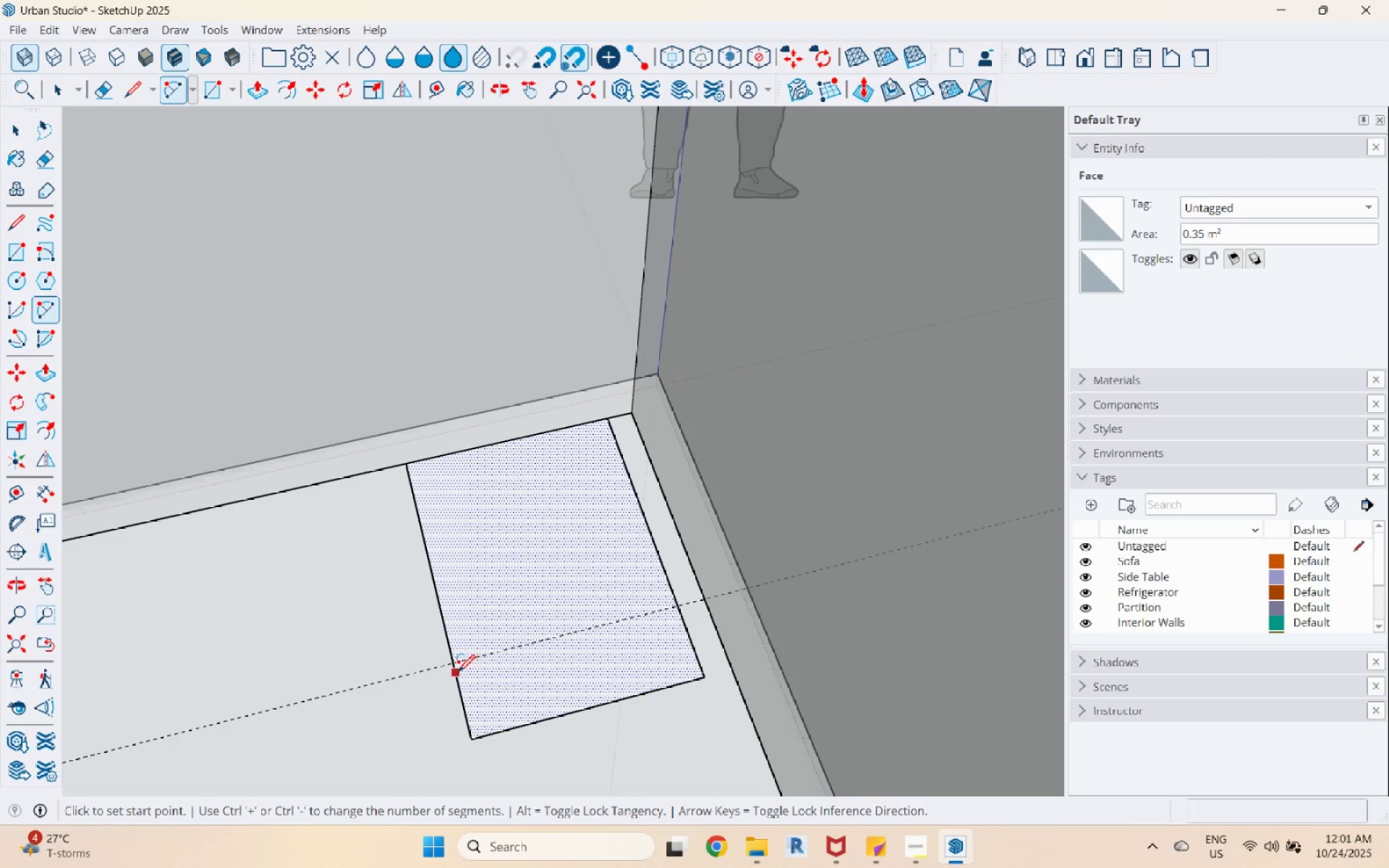 
left_click([454, 668])
 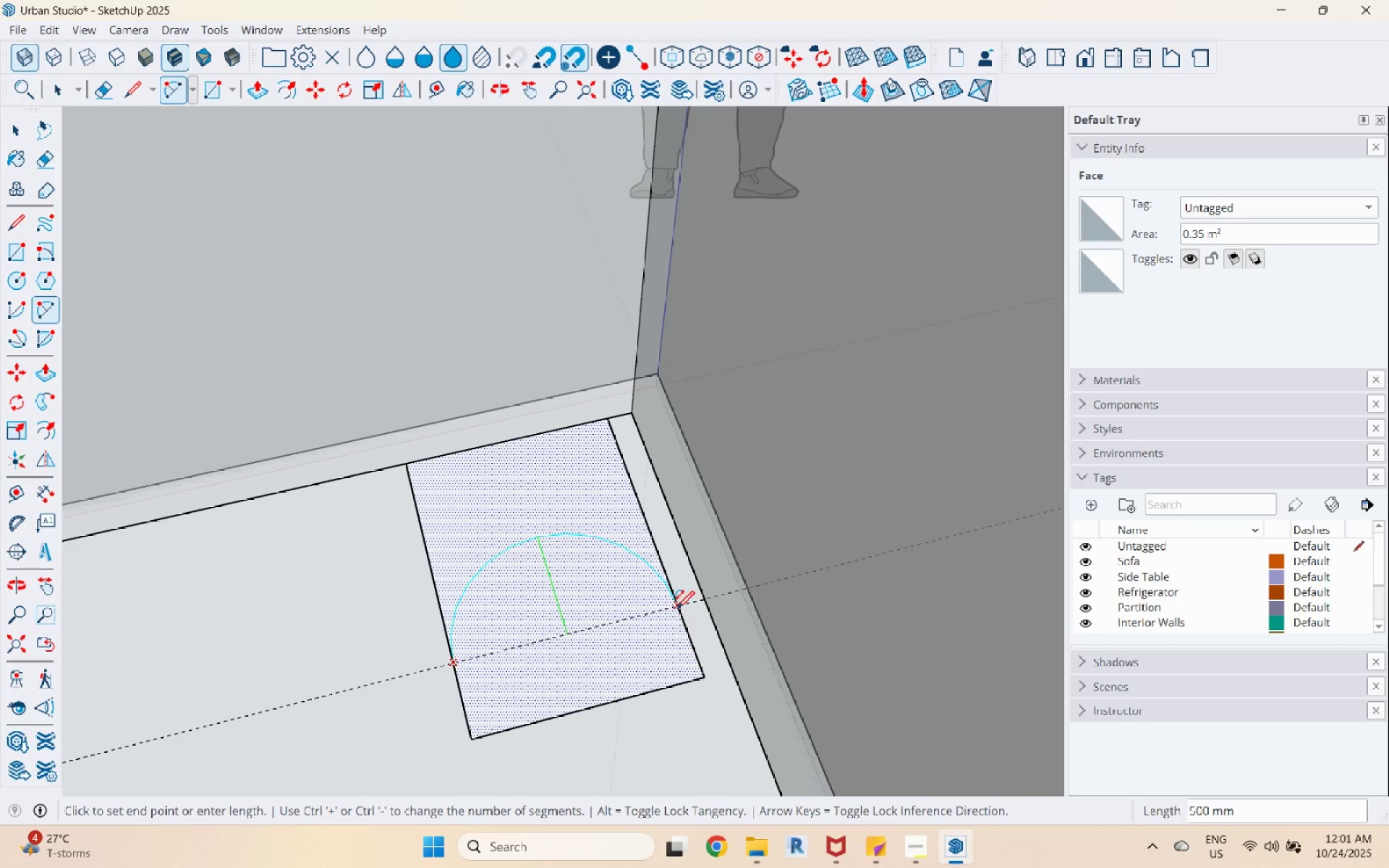 
left_click([678, 610])
 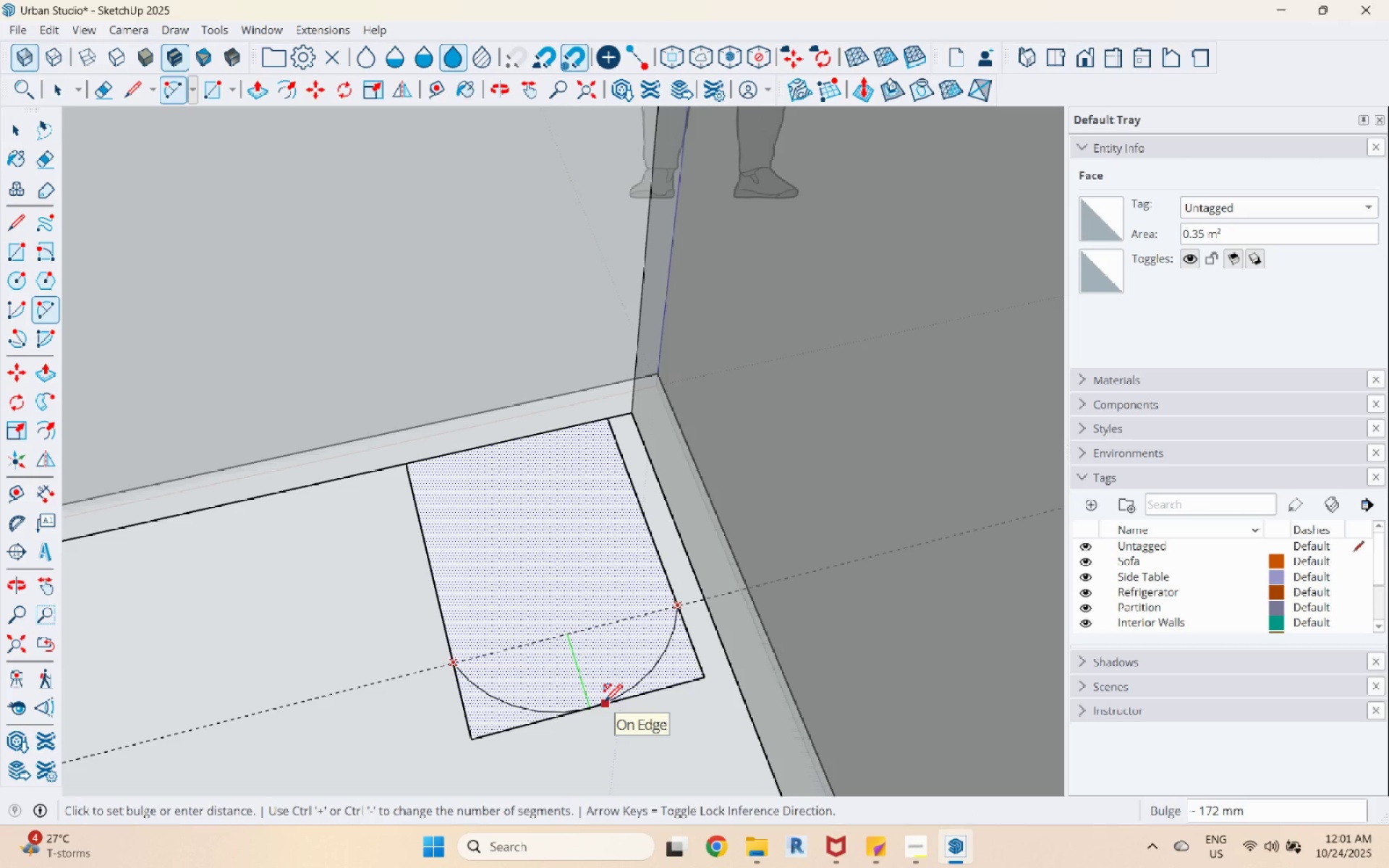 
key(Escape)
 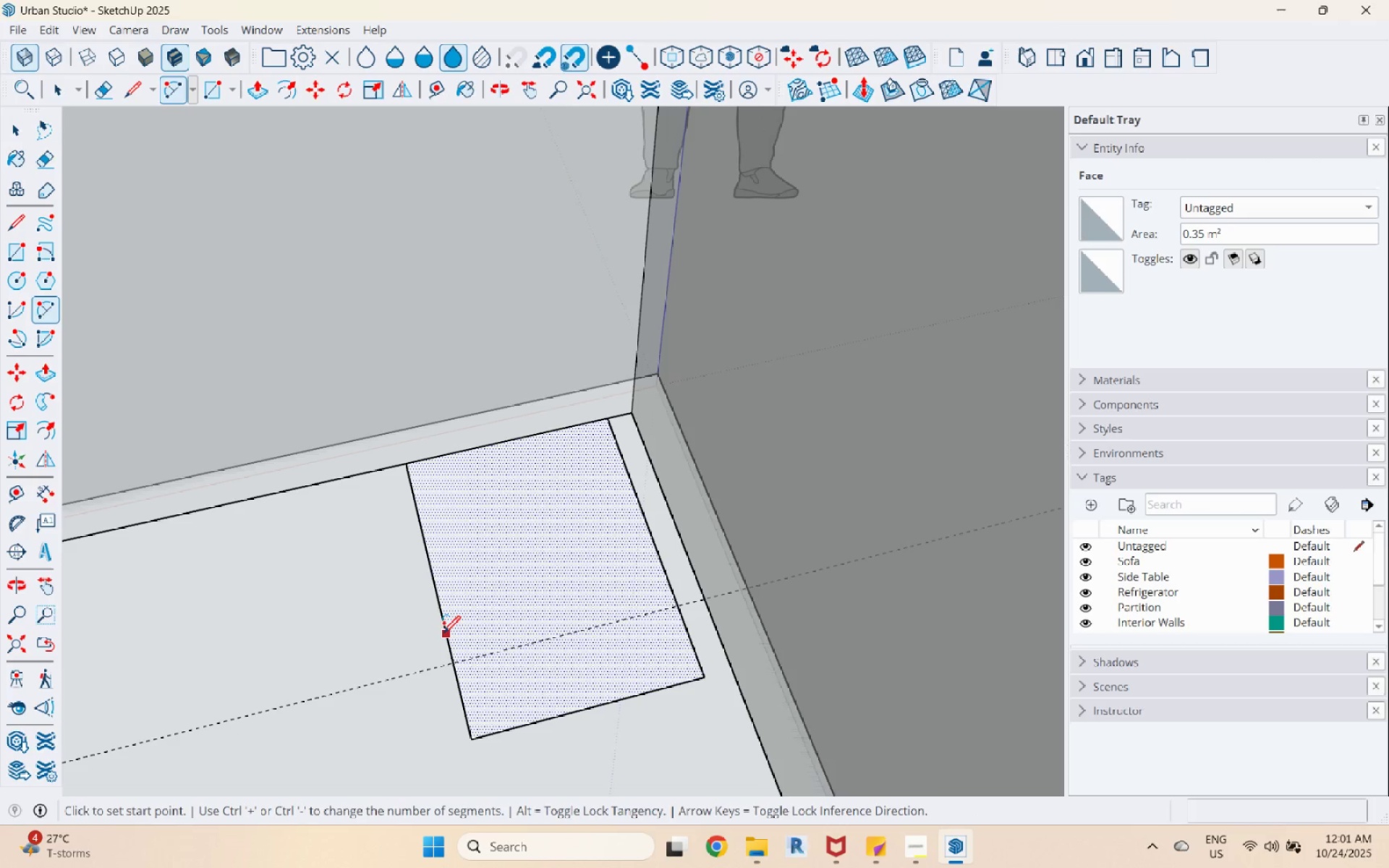 
left_click([443, 634])
 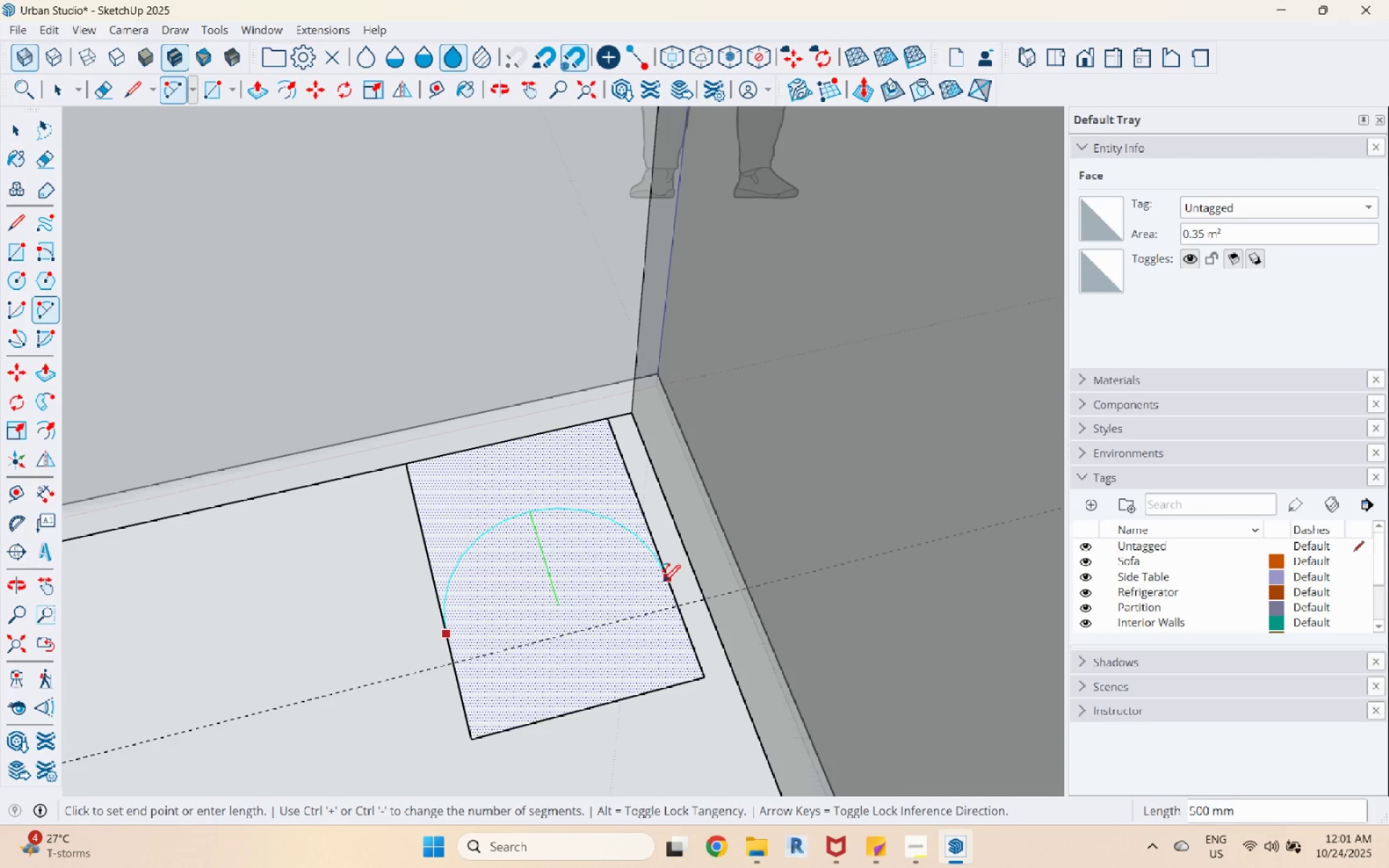 
left_click([663, 583])
 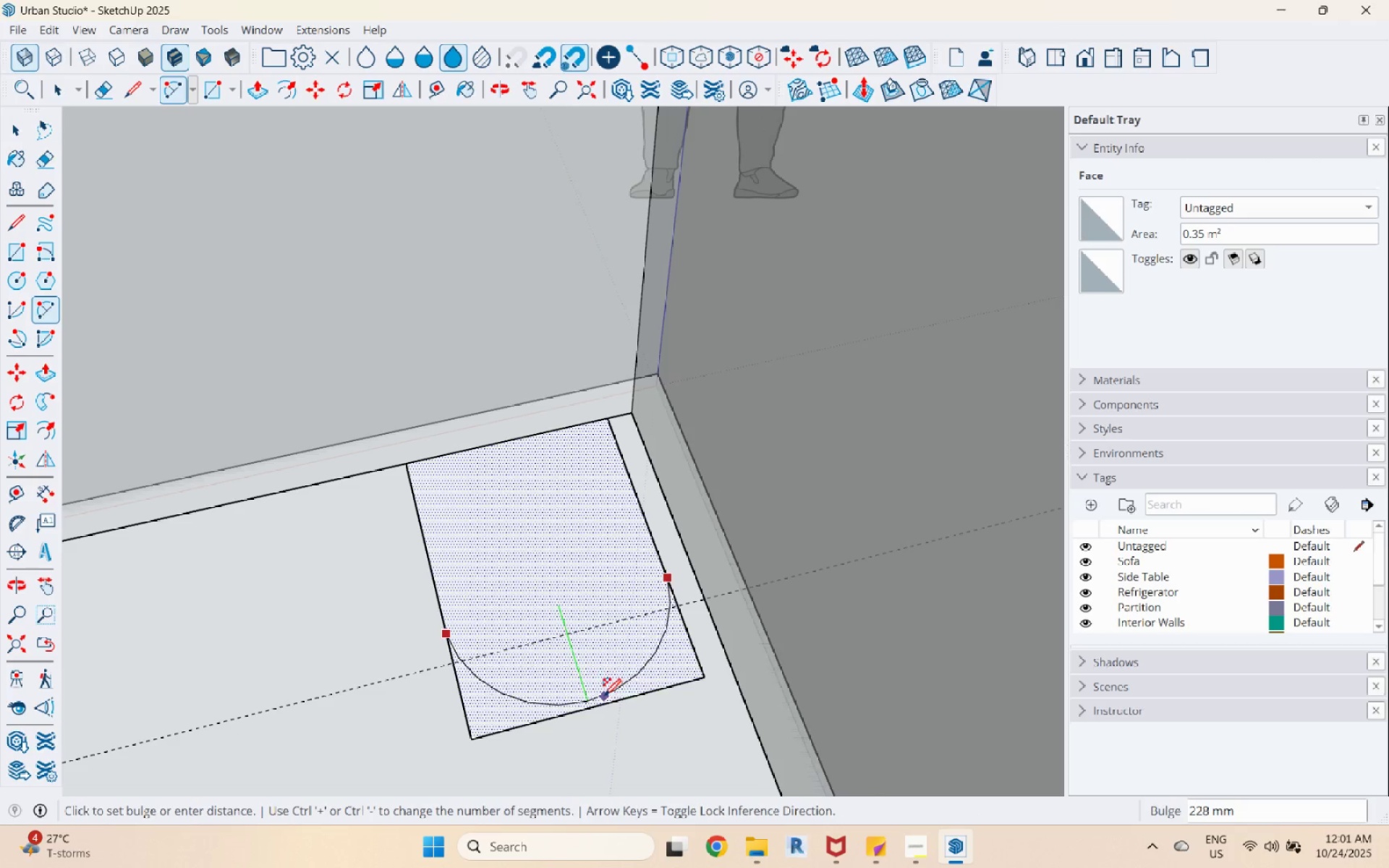 
scroll: coordinate [578, 712], scroll_direction: up, amount: 5.0
 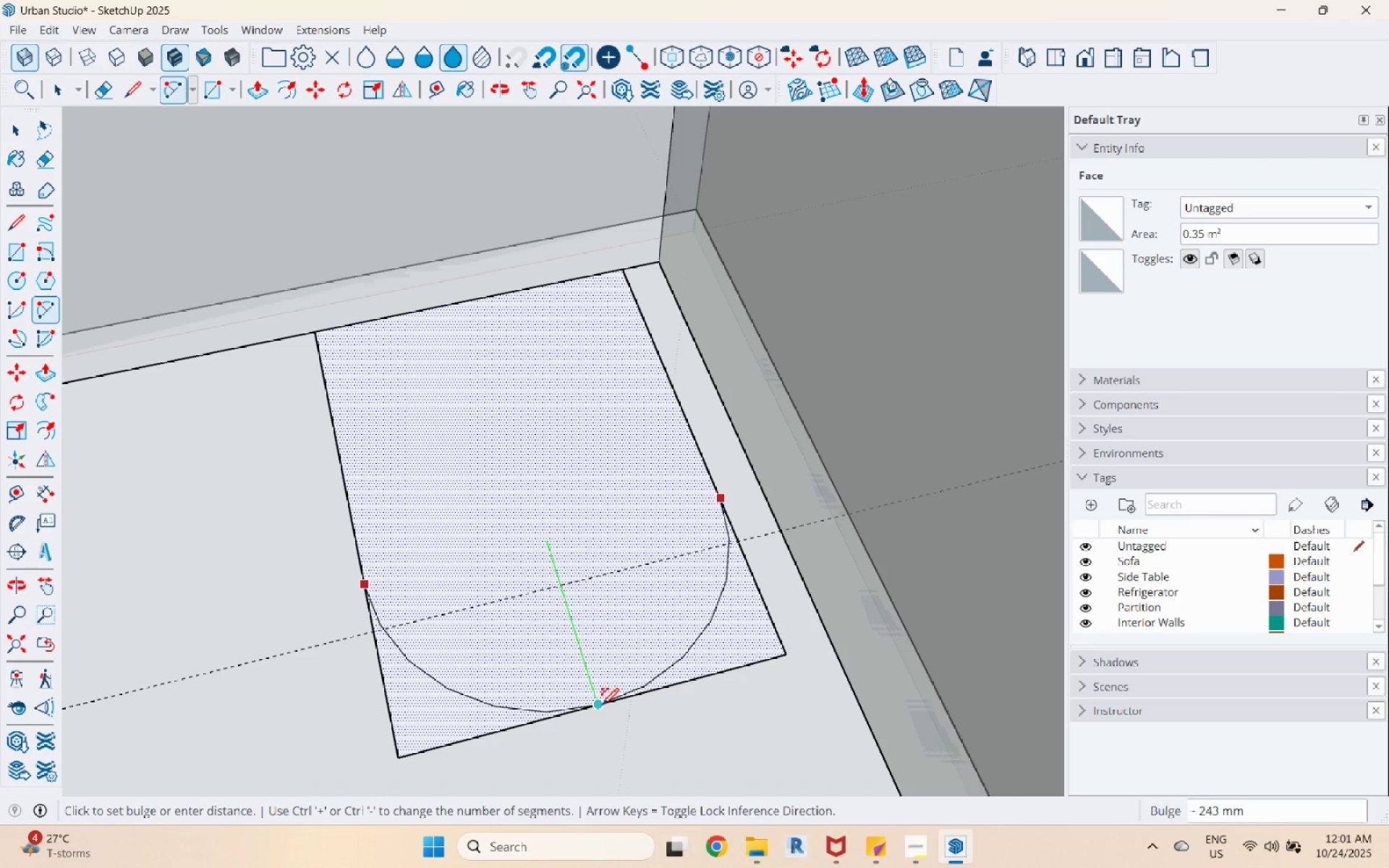 
left_click([602, 707])
 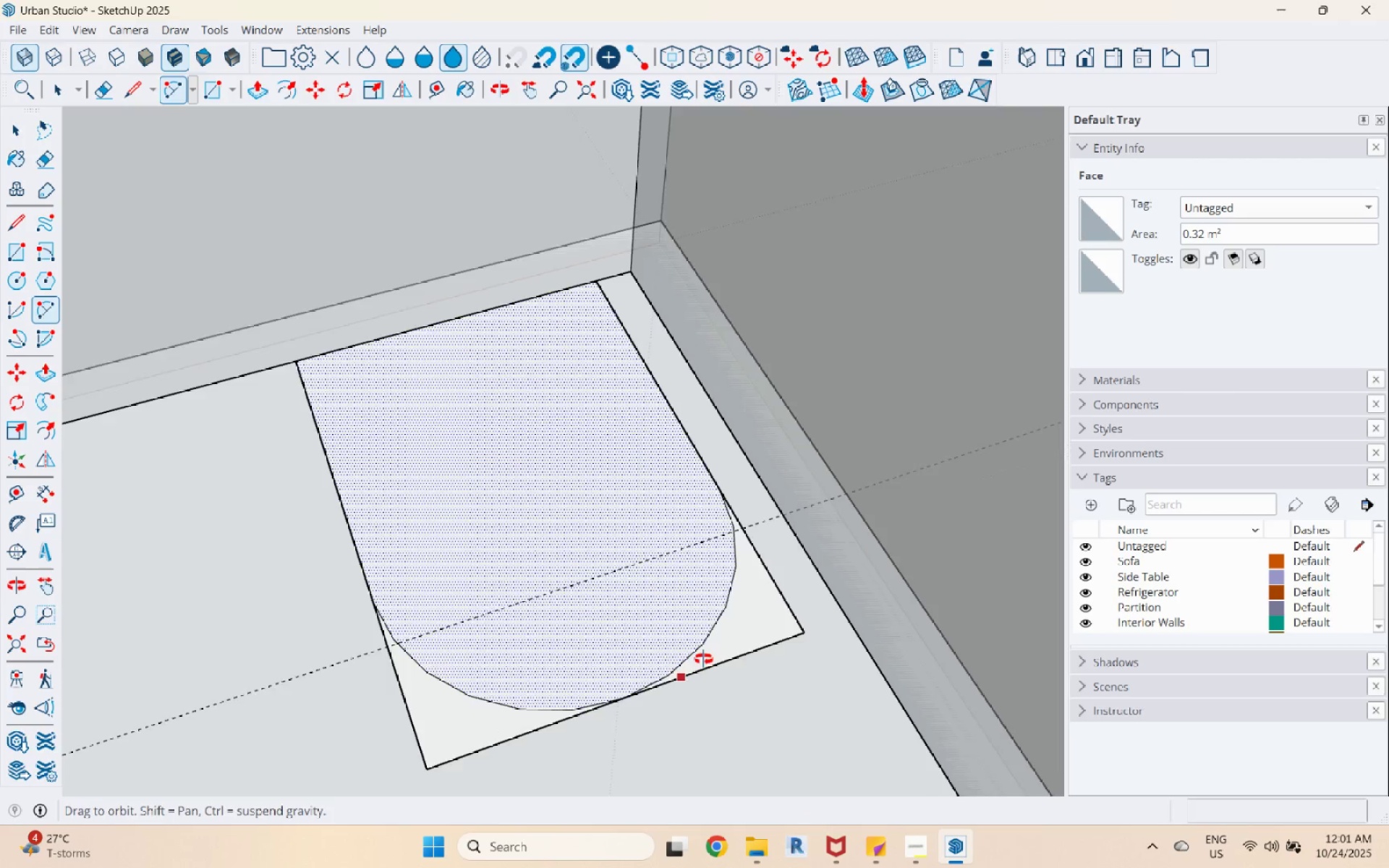 
key(Space)
 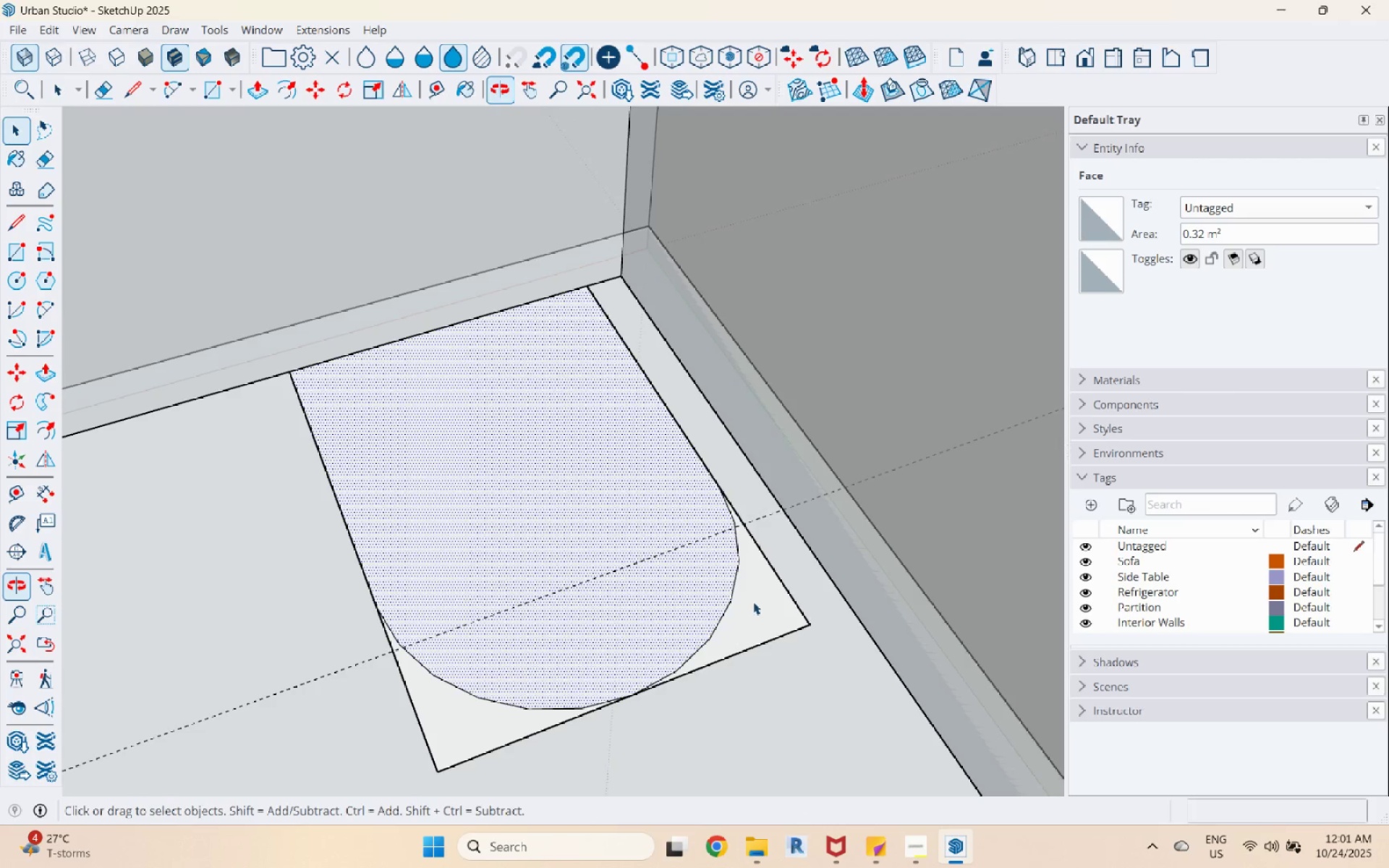 
left_click([753, 602])
 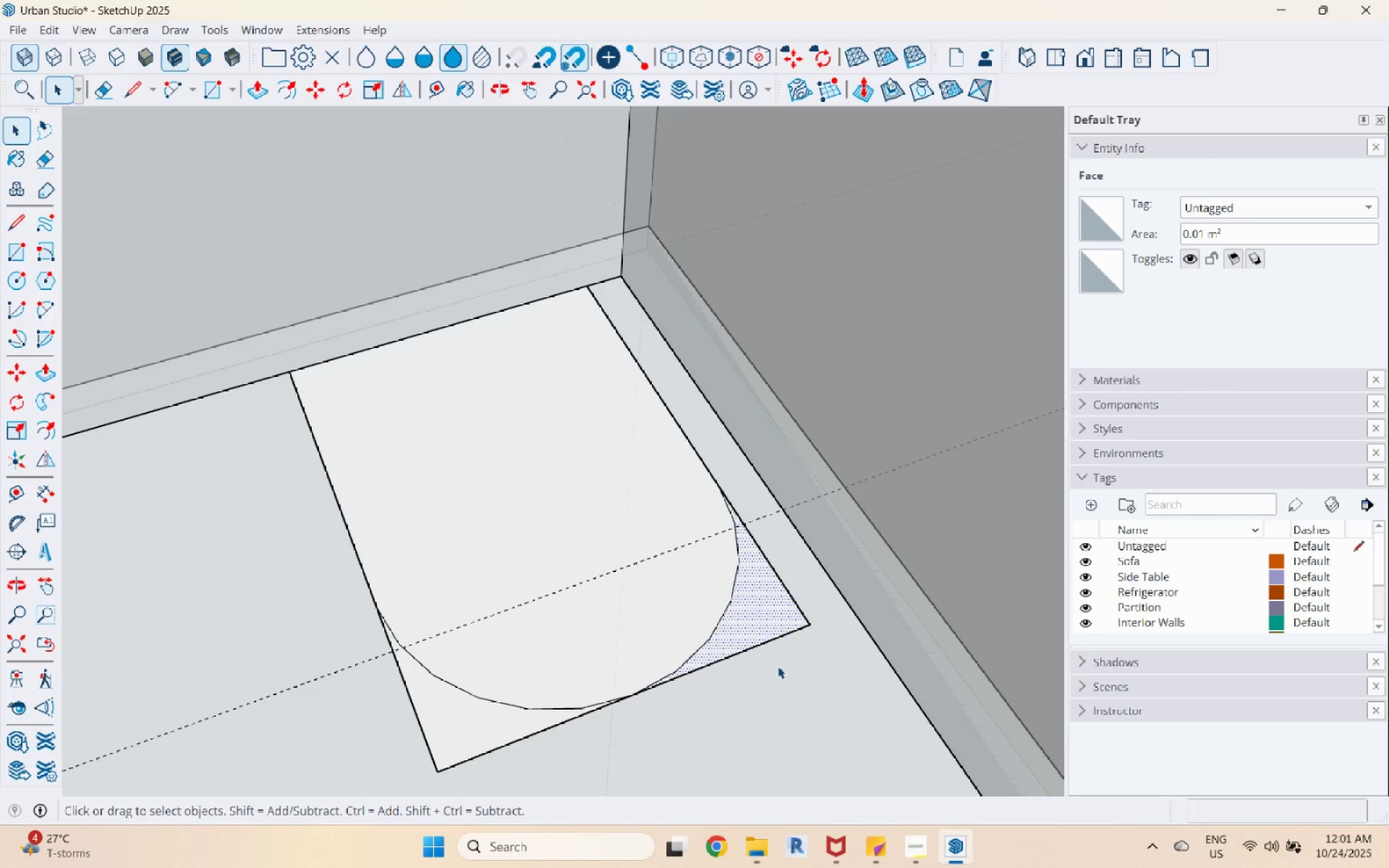 
left_click_drag(start_coordinate=[789, 674], to_coordinate=[773, 572])
 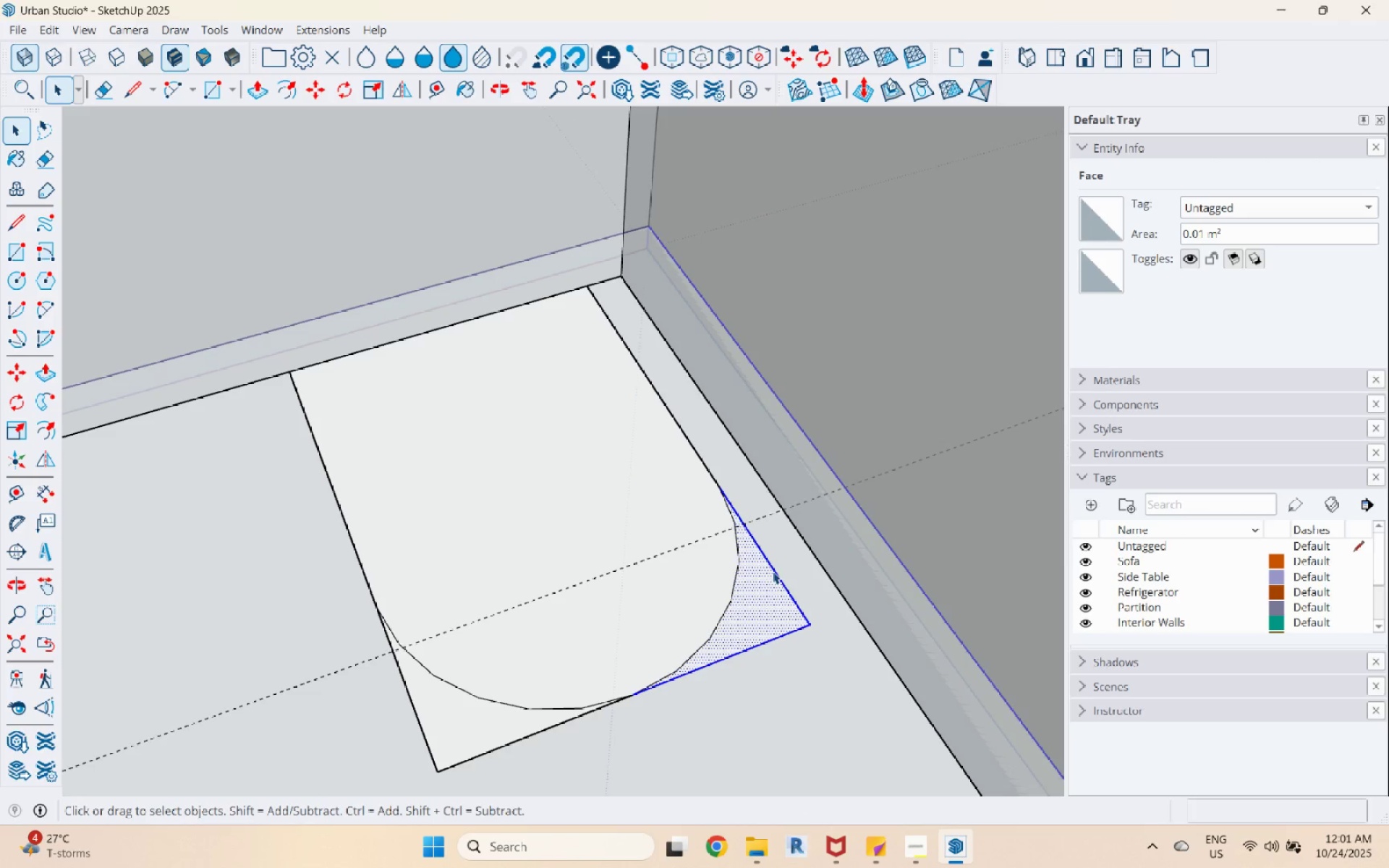 
right_click([773, 571])
 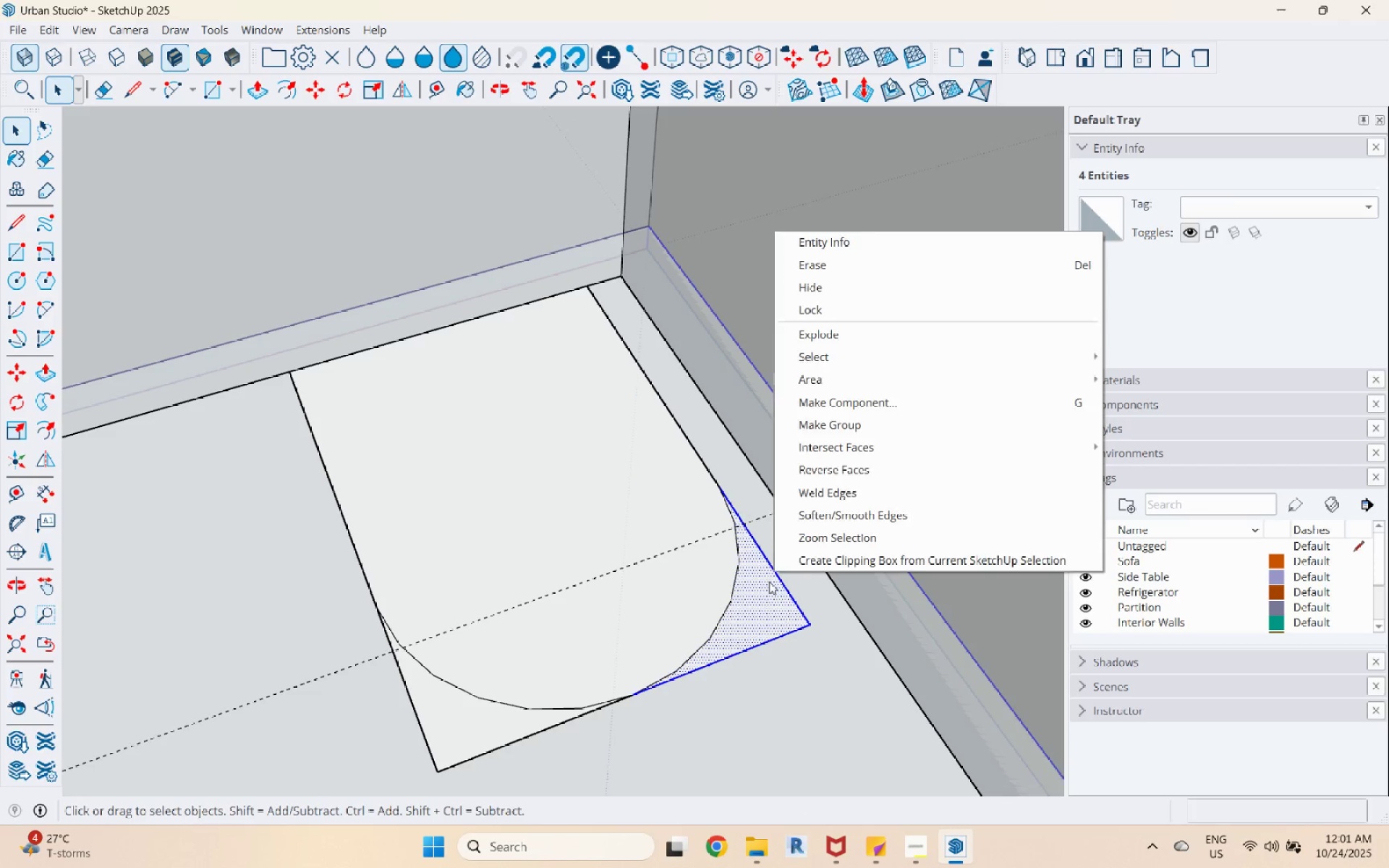 
key(Escape)
 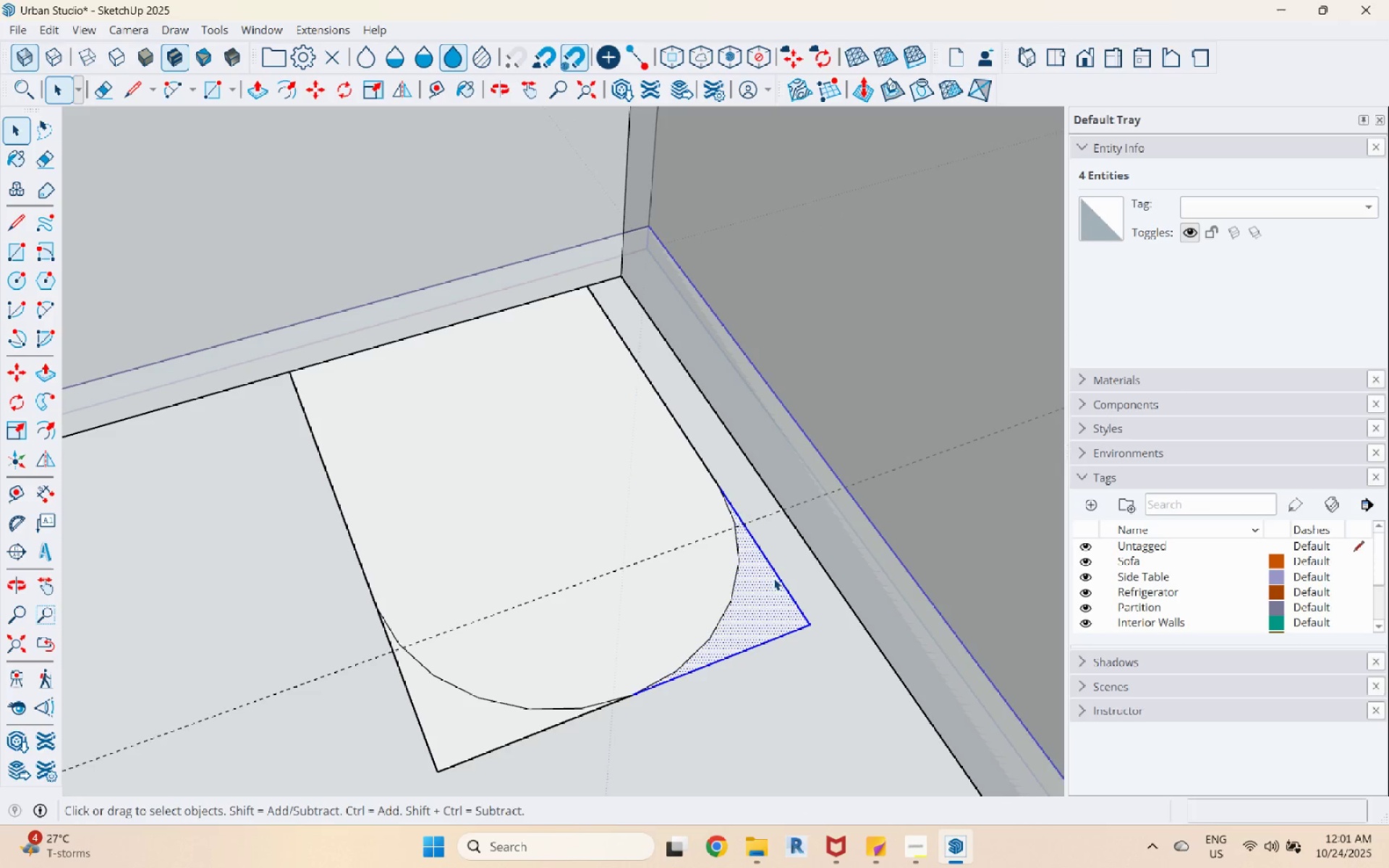 
left_click([776, 577])
 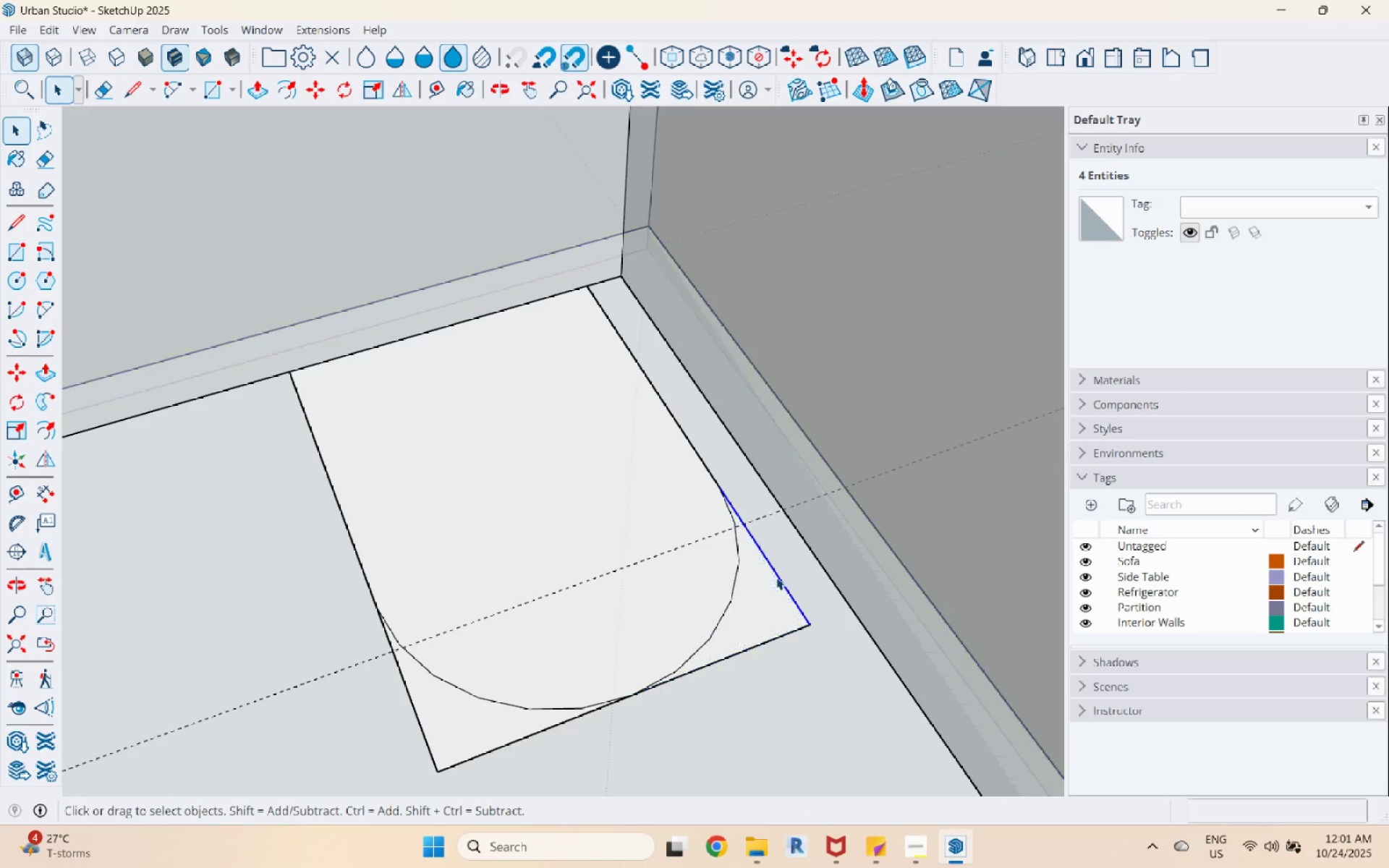 
right_click([776, 577])
 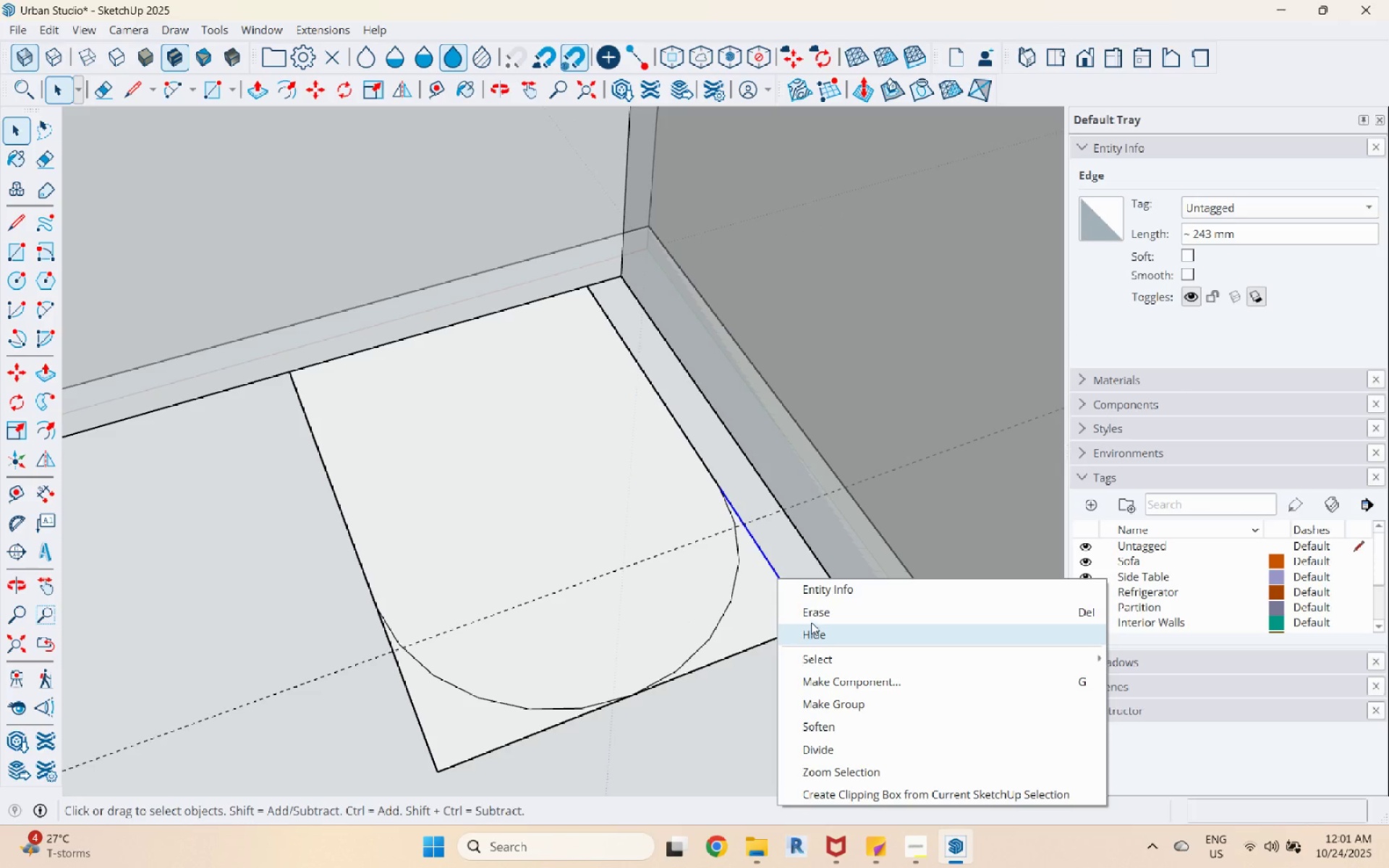 
left_click([815, 612])
 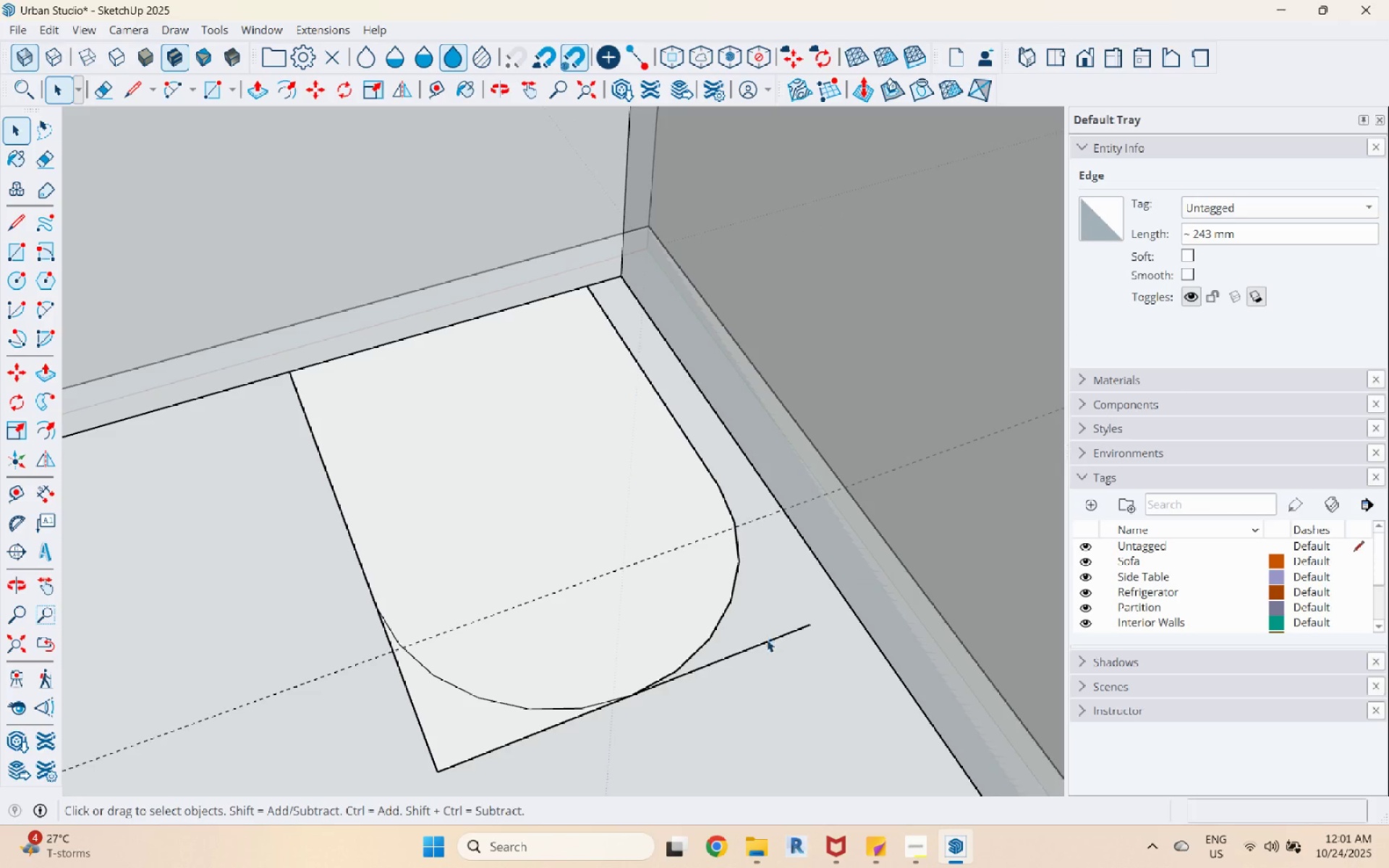 
left_click([767, 641])
 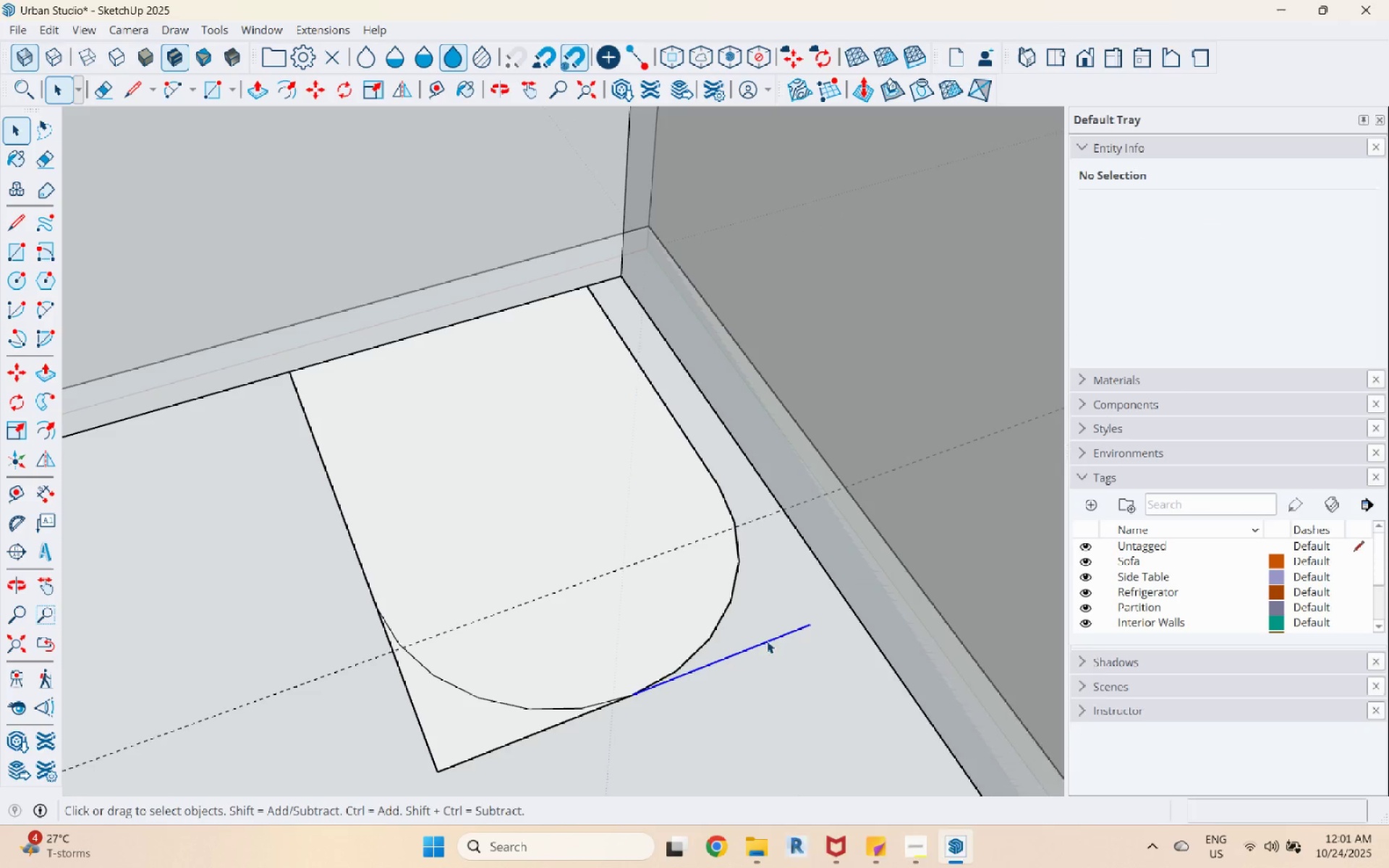 
right_click([767, 641])
 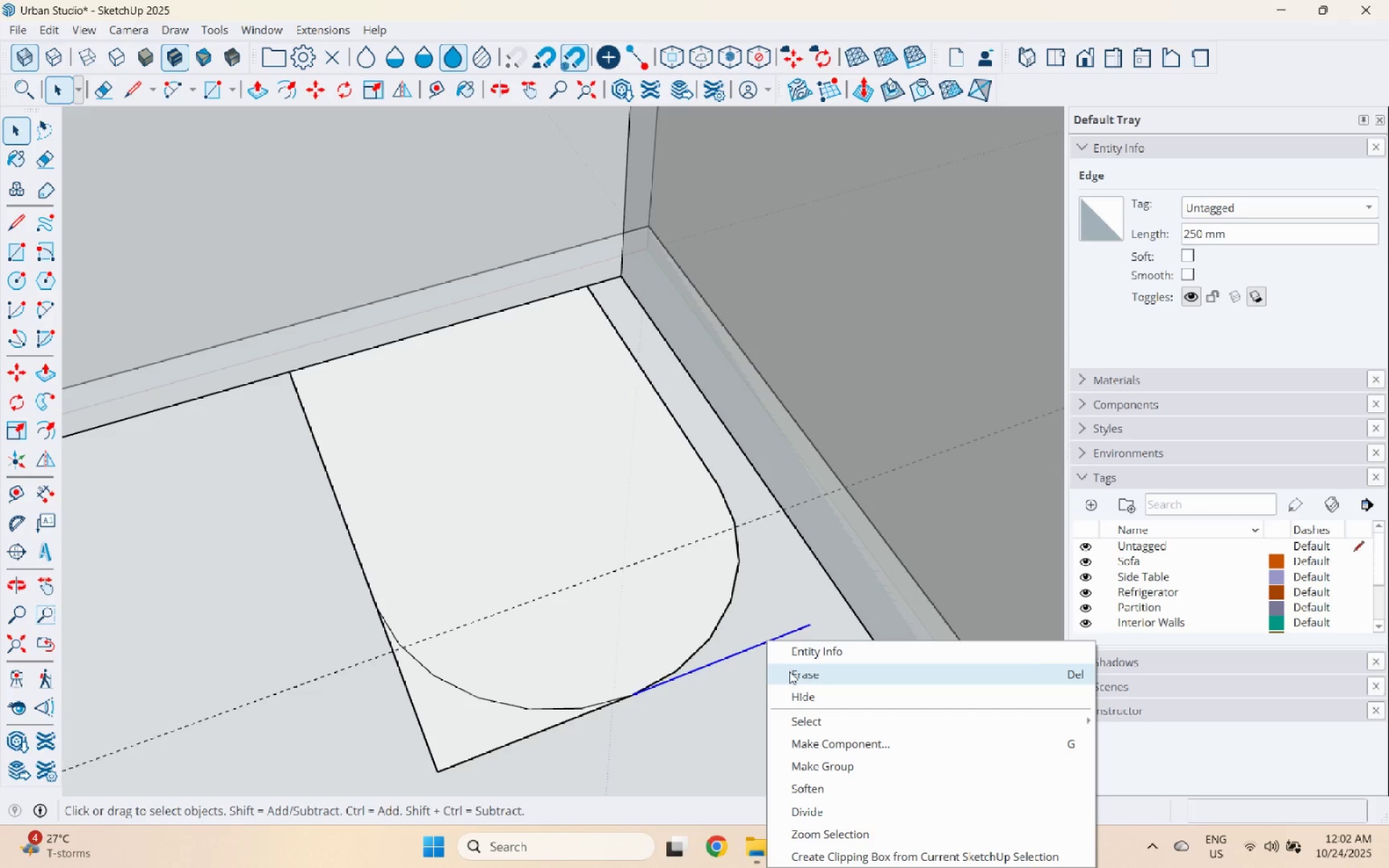 
left_click([789, 671])
 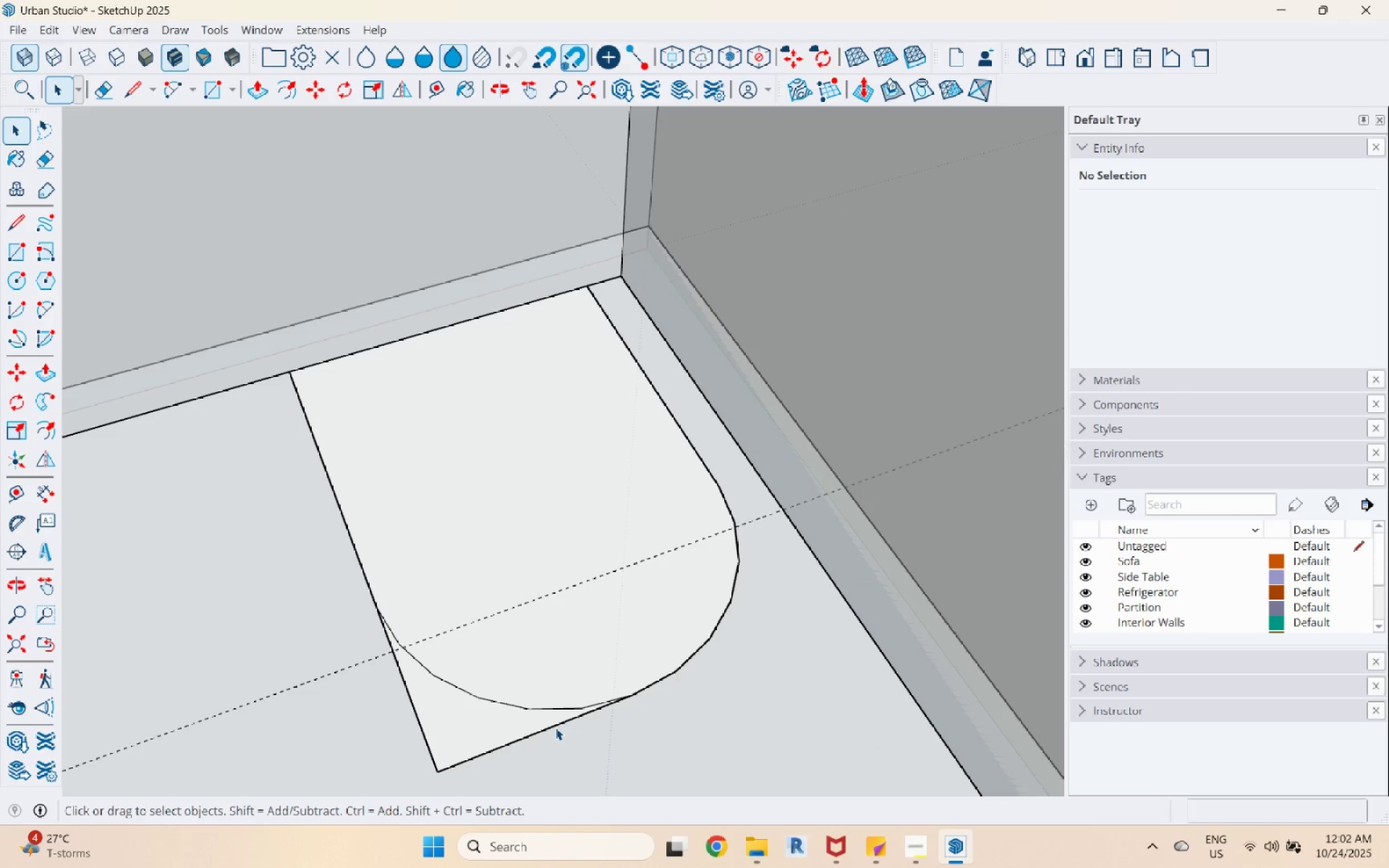 
left_click([556, 723])
 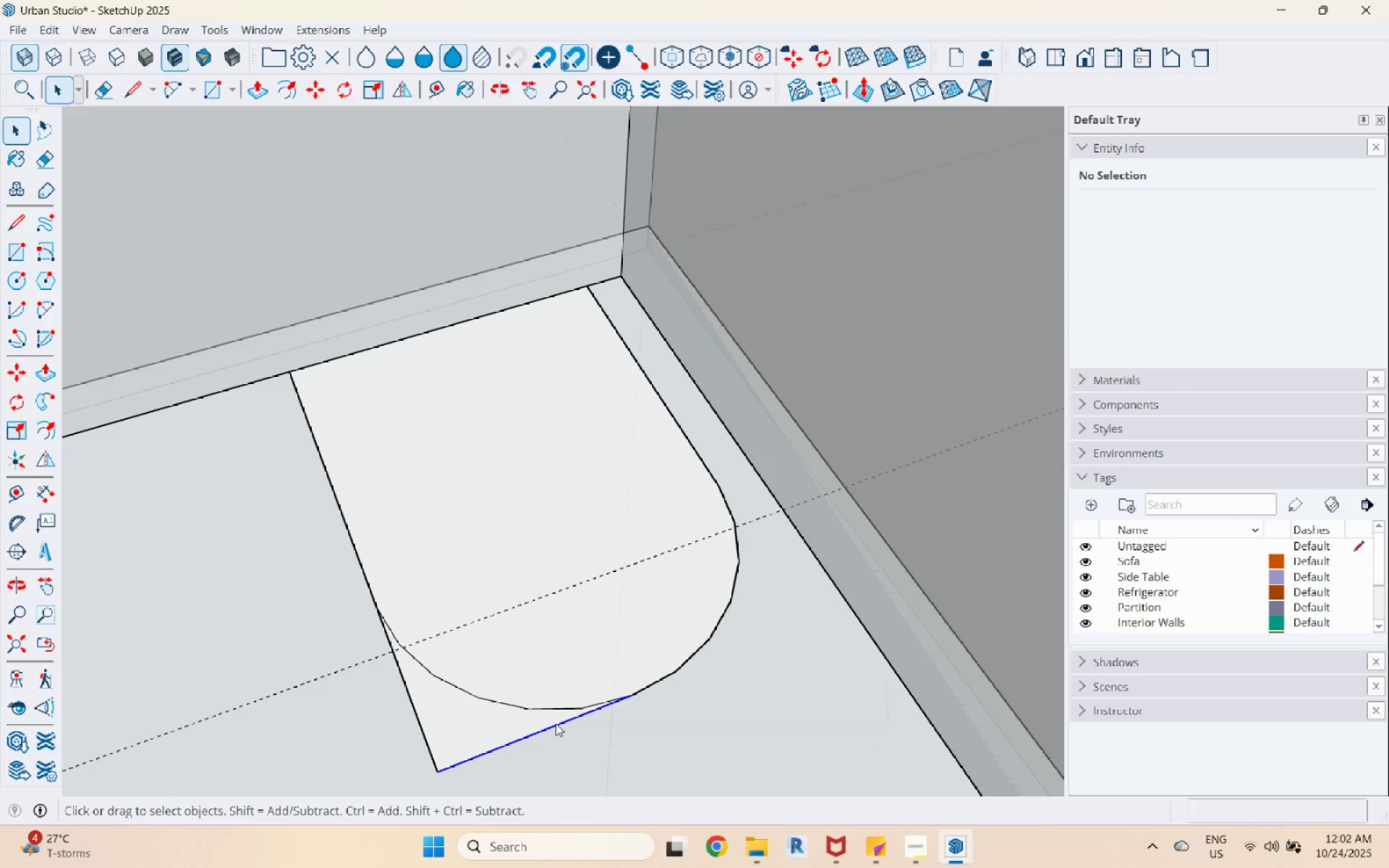 
right_click([556, 723])
 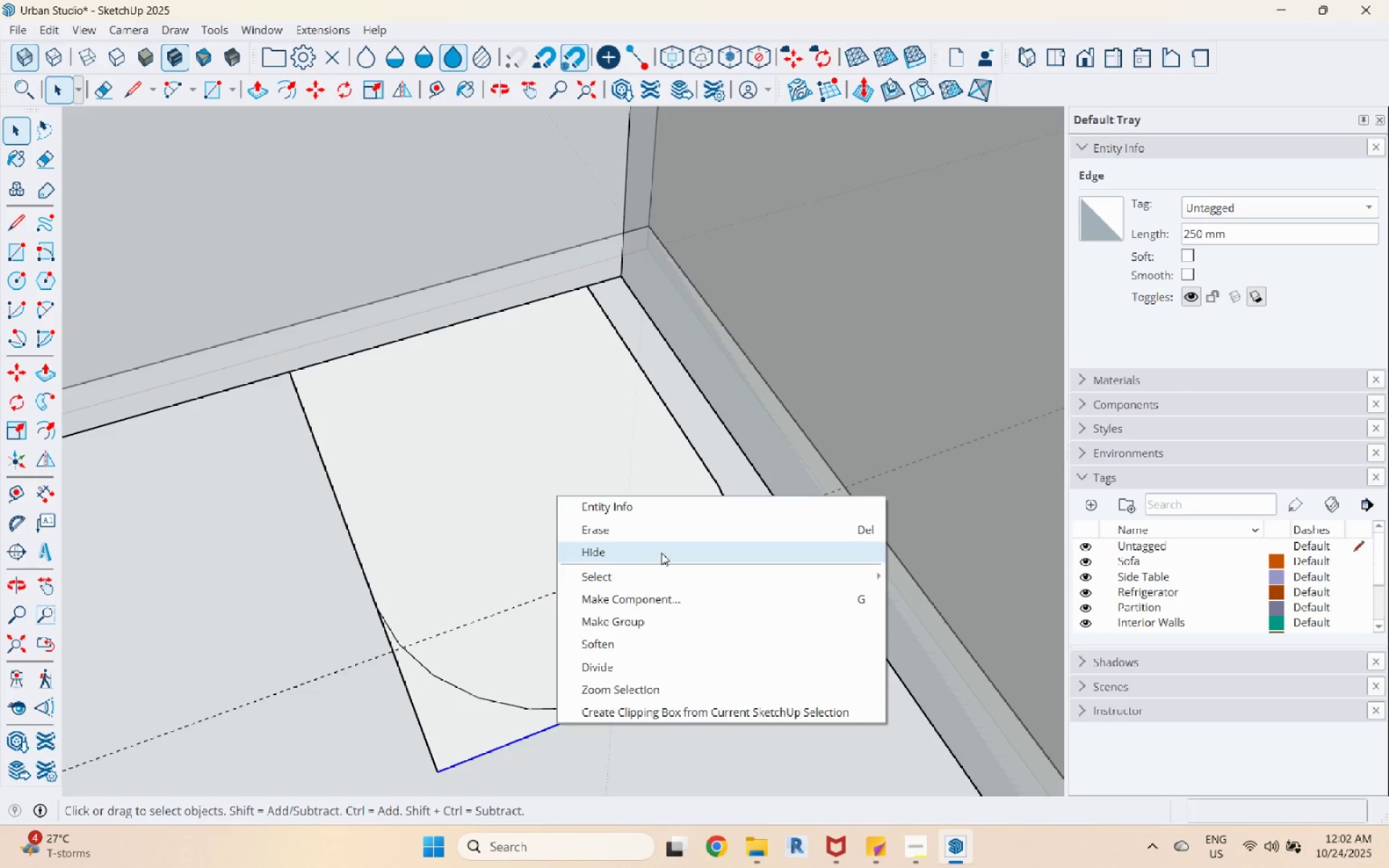 
left_click([667, 532])
 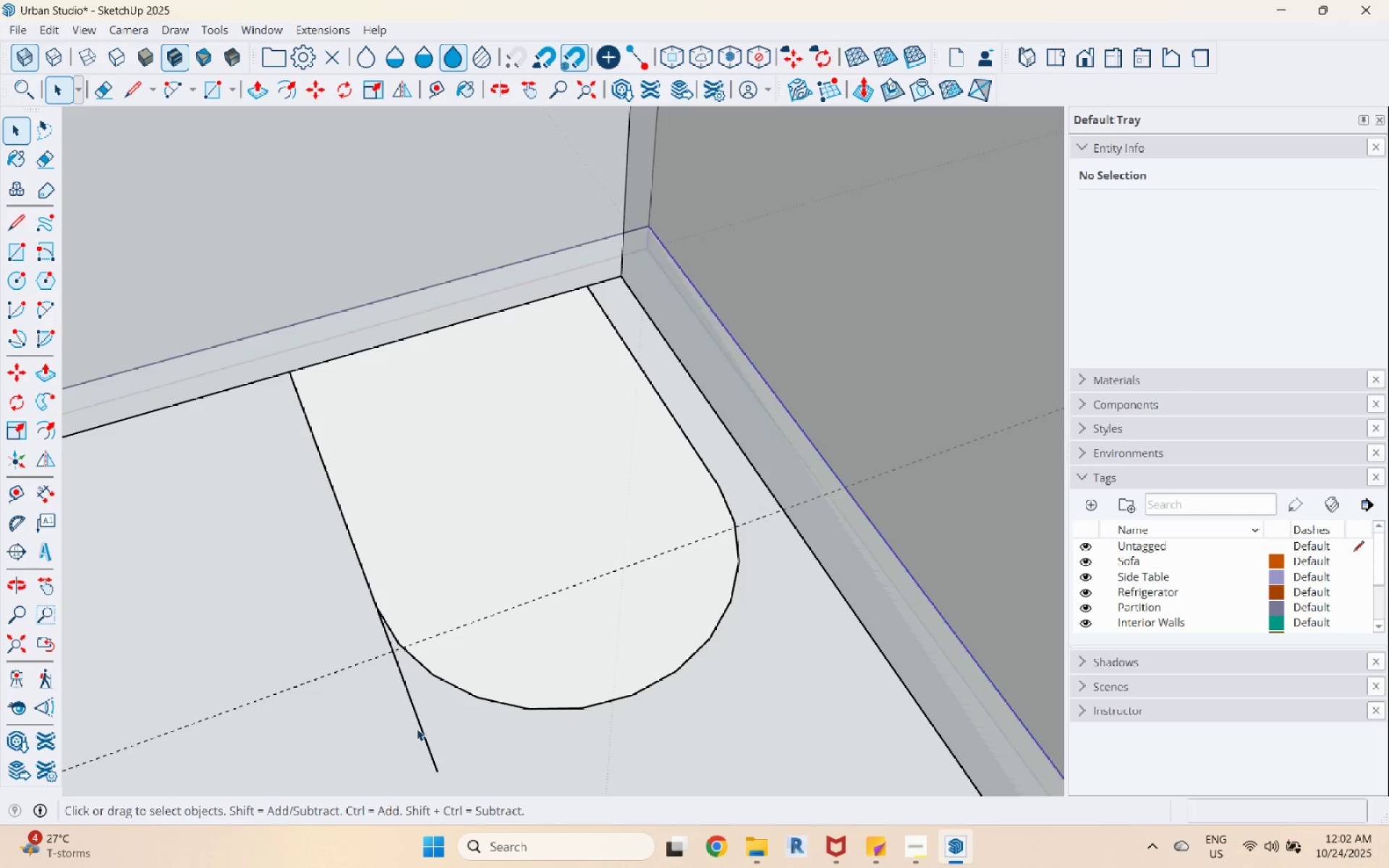 
double_click([418, 728])
 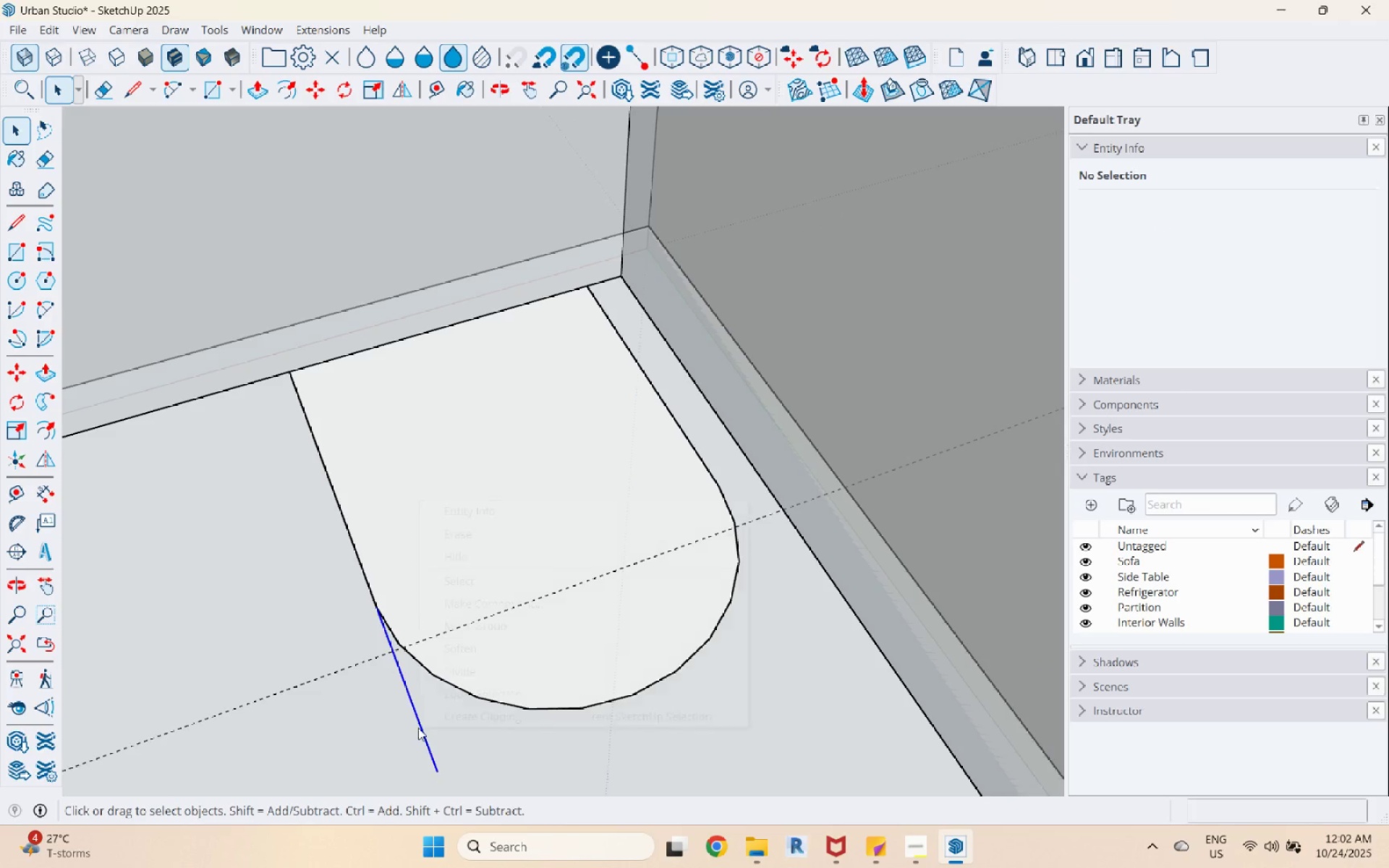 
right_click([418, 728])
 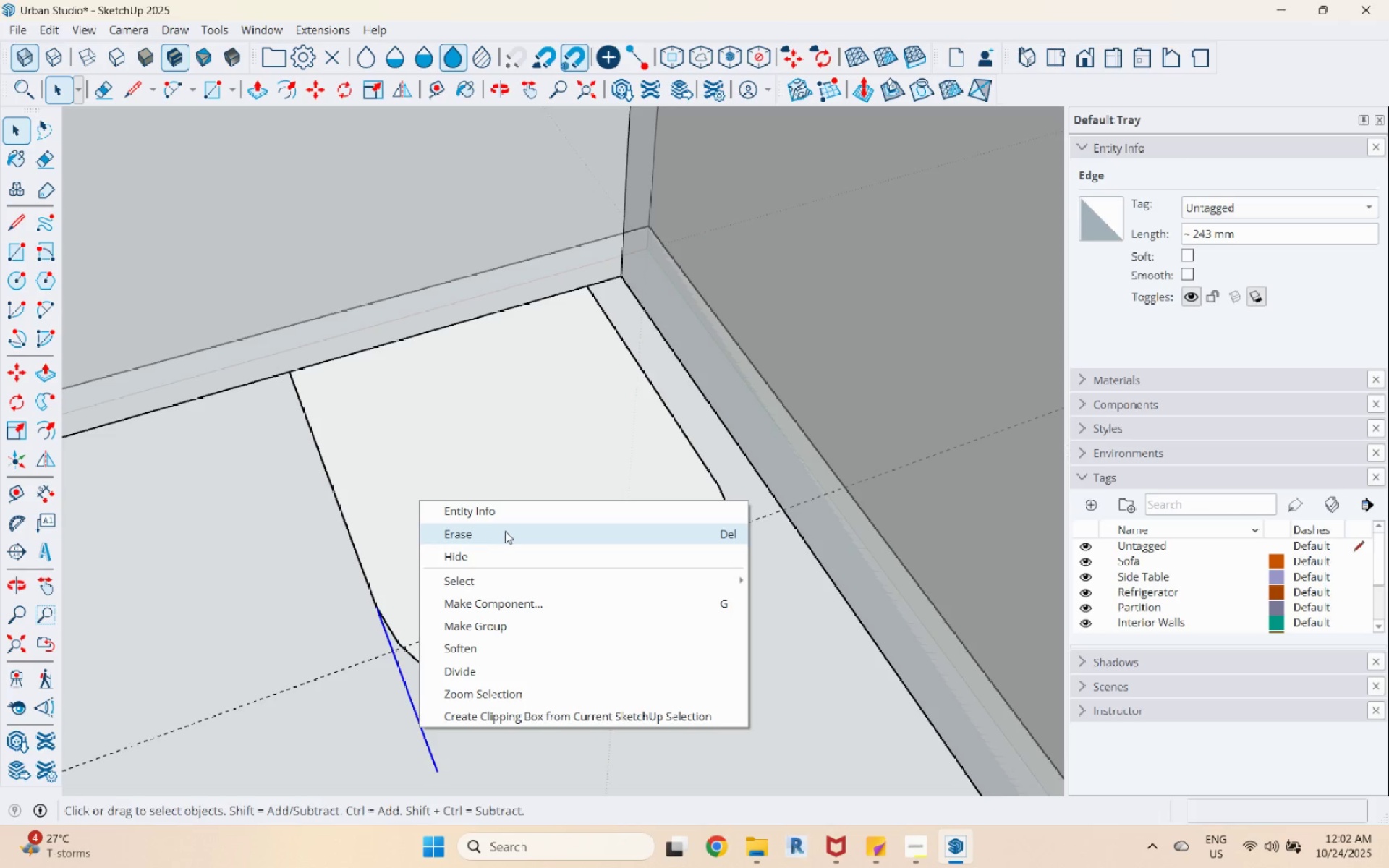 
left_click([505, 531])
 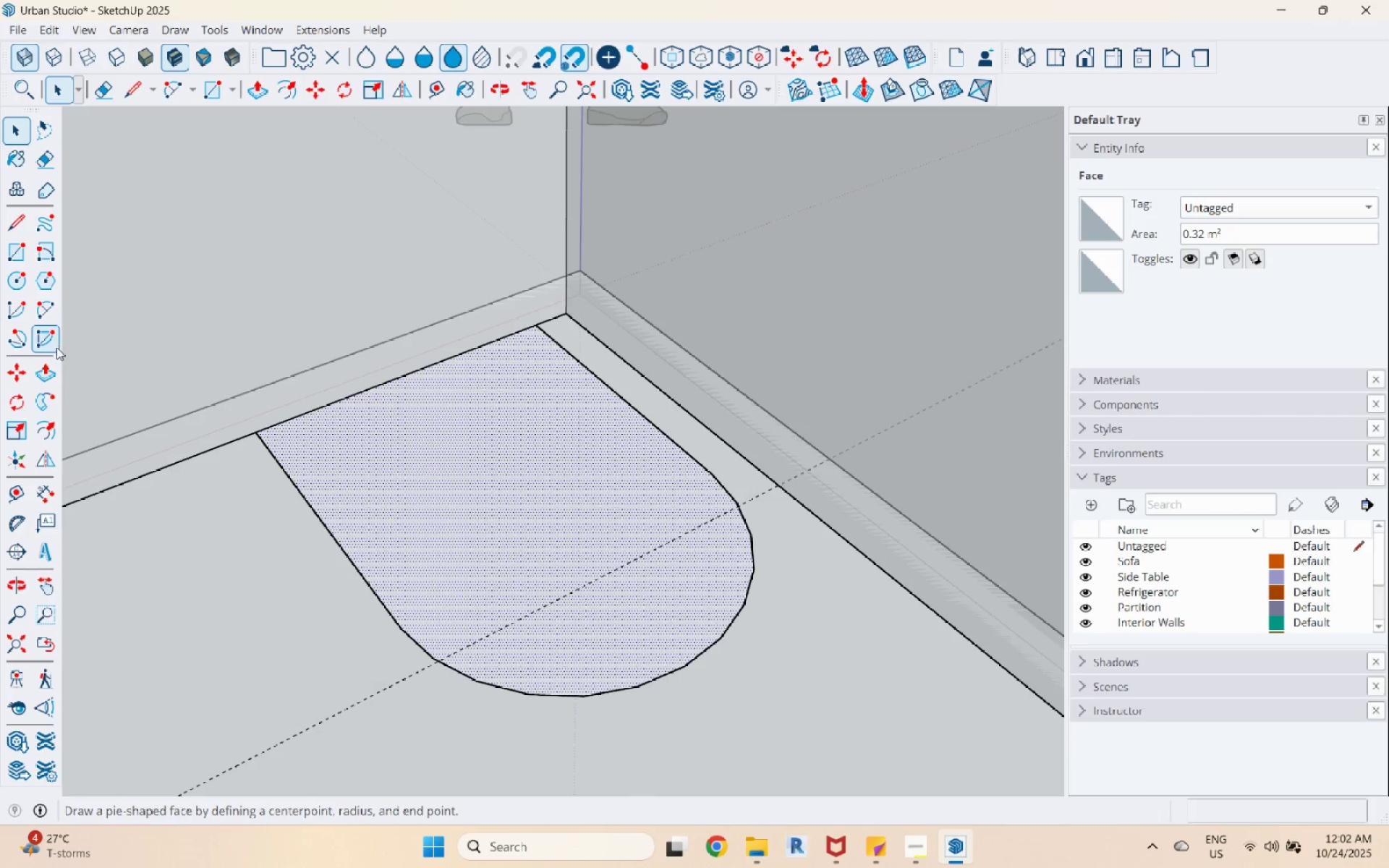 
wait(5.07)
 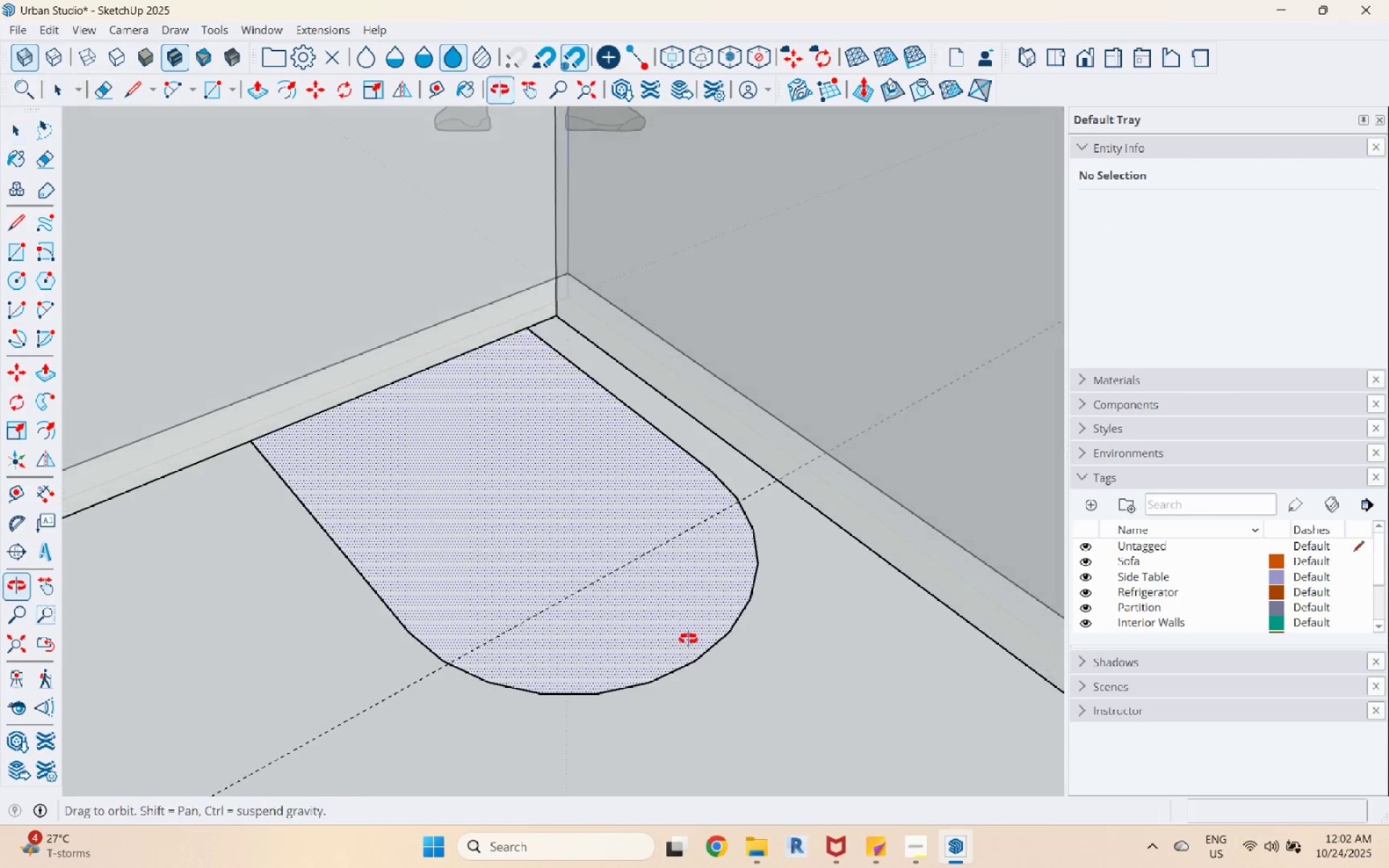 
left_click([50, 421])
 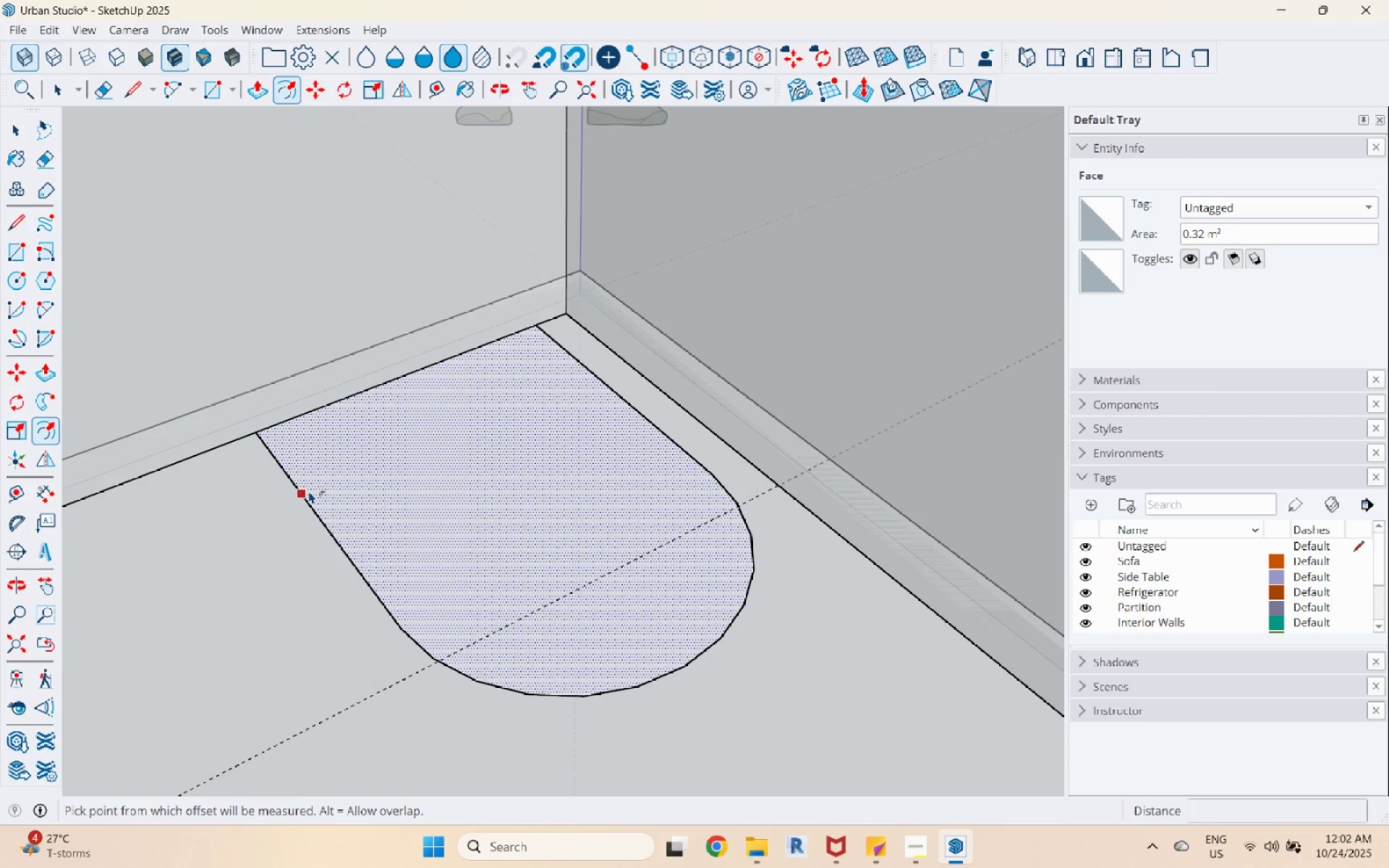 
left_click([302, 493])
 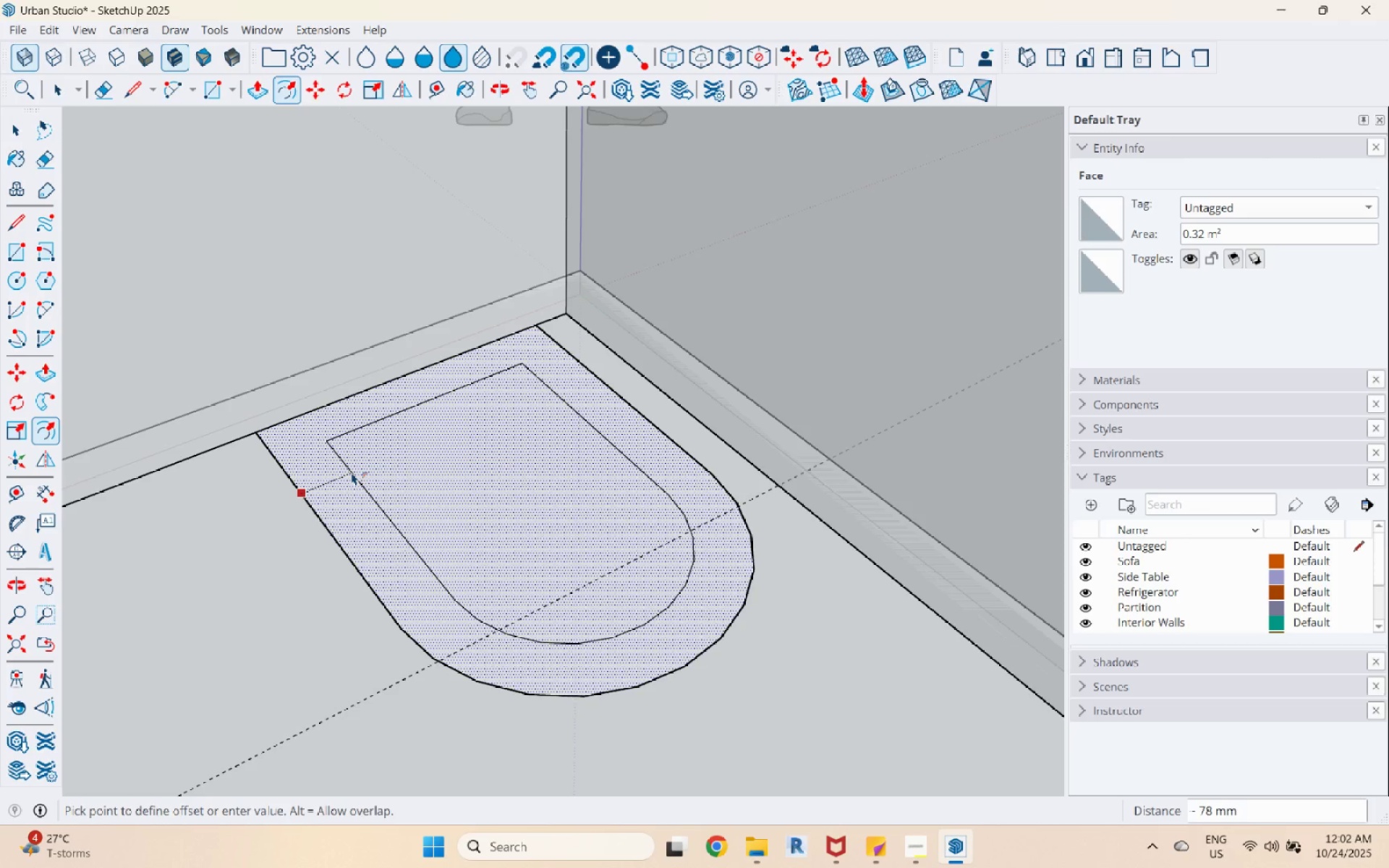 
wait(5.75)
 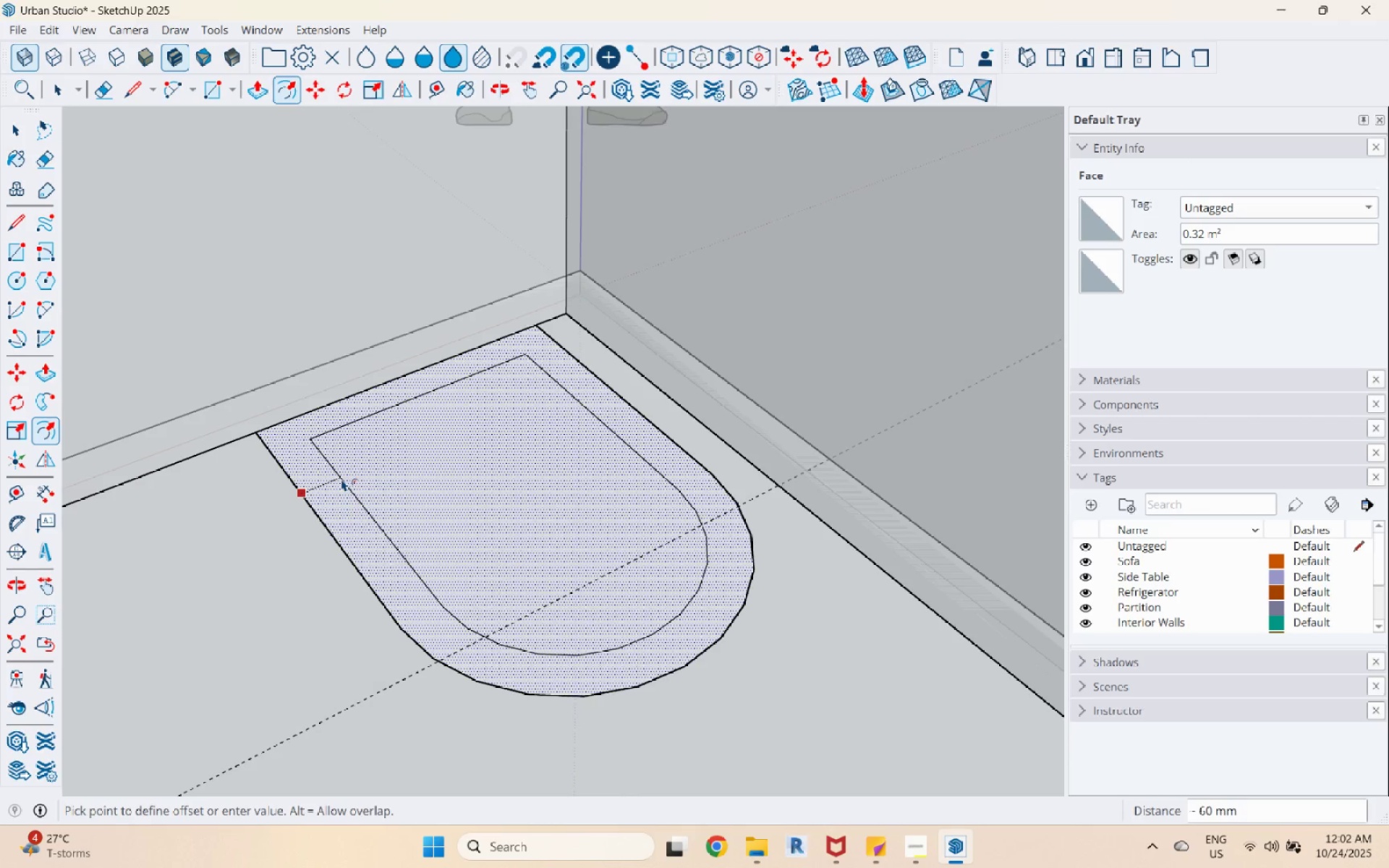 
key(Numpad8)
 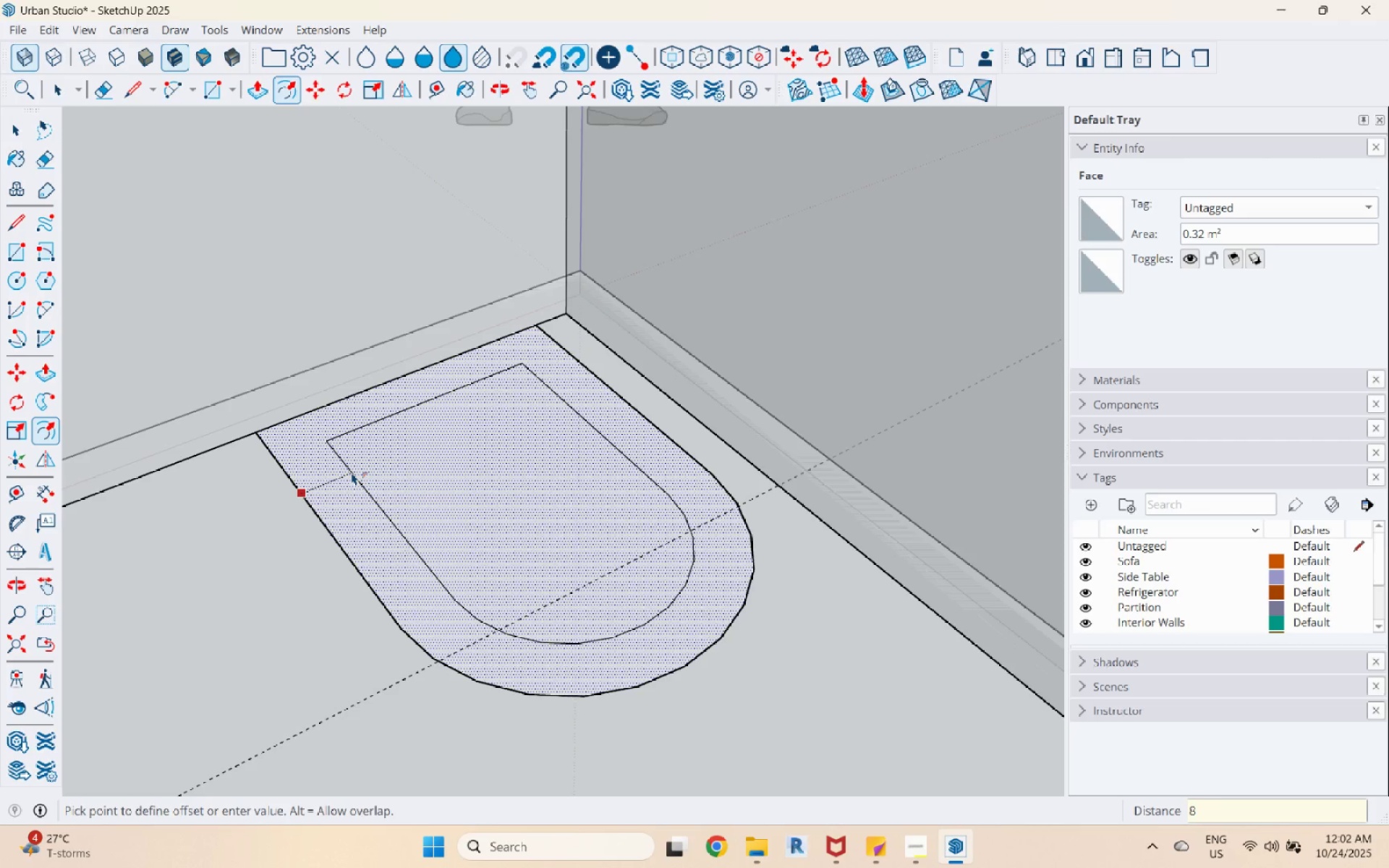 
key(Numpad0)
 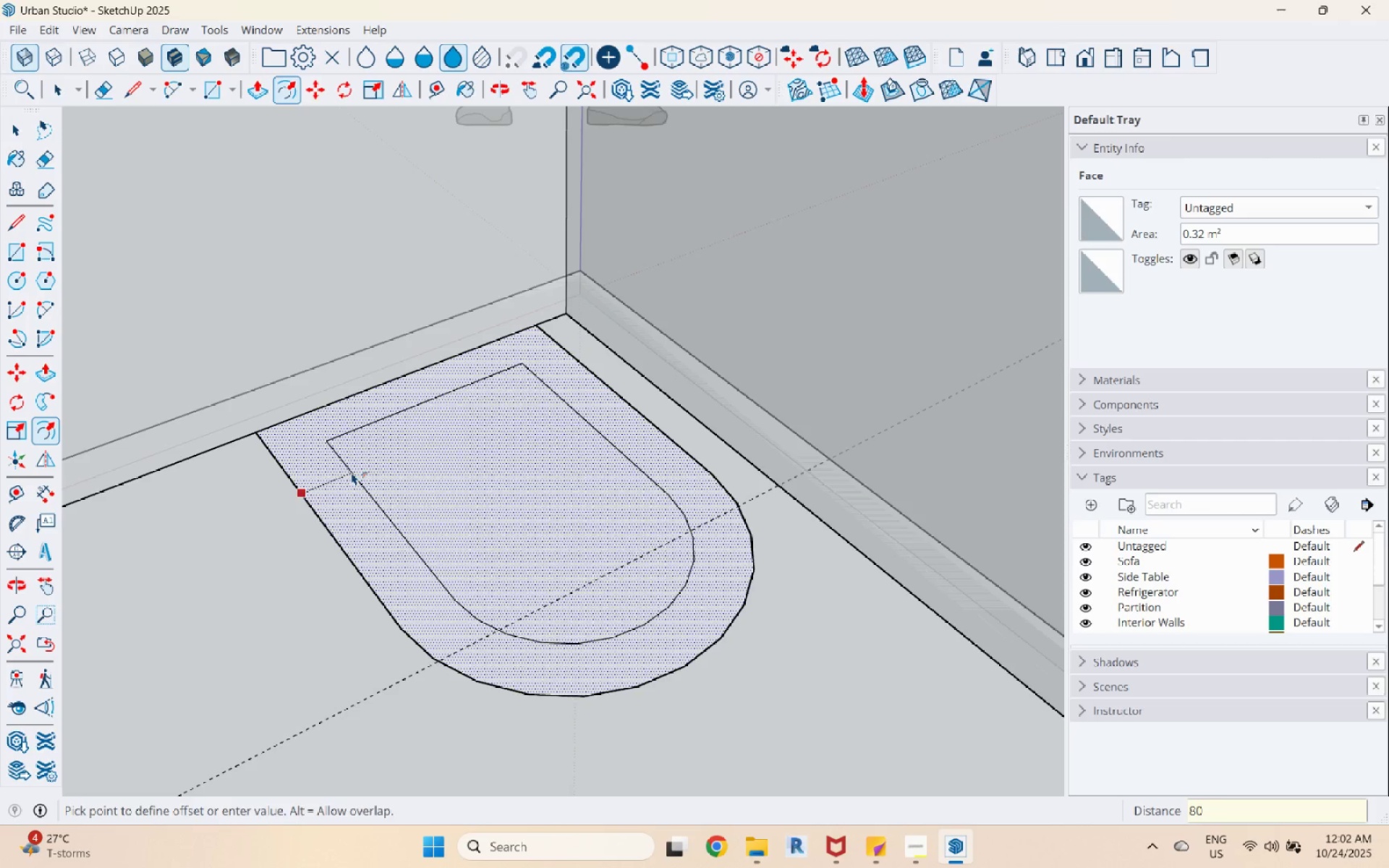 
key(Enter)
 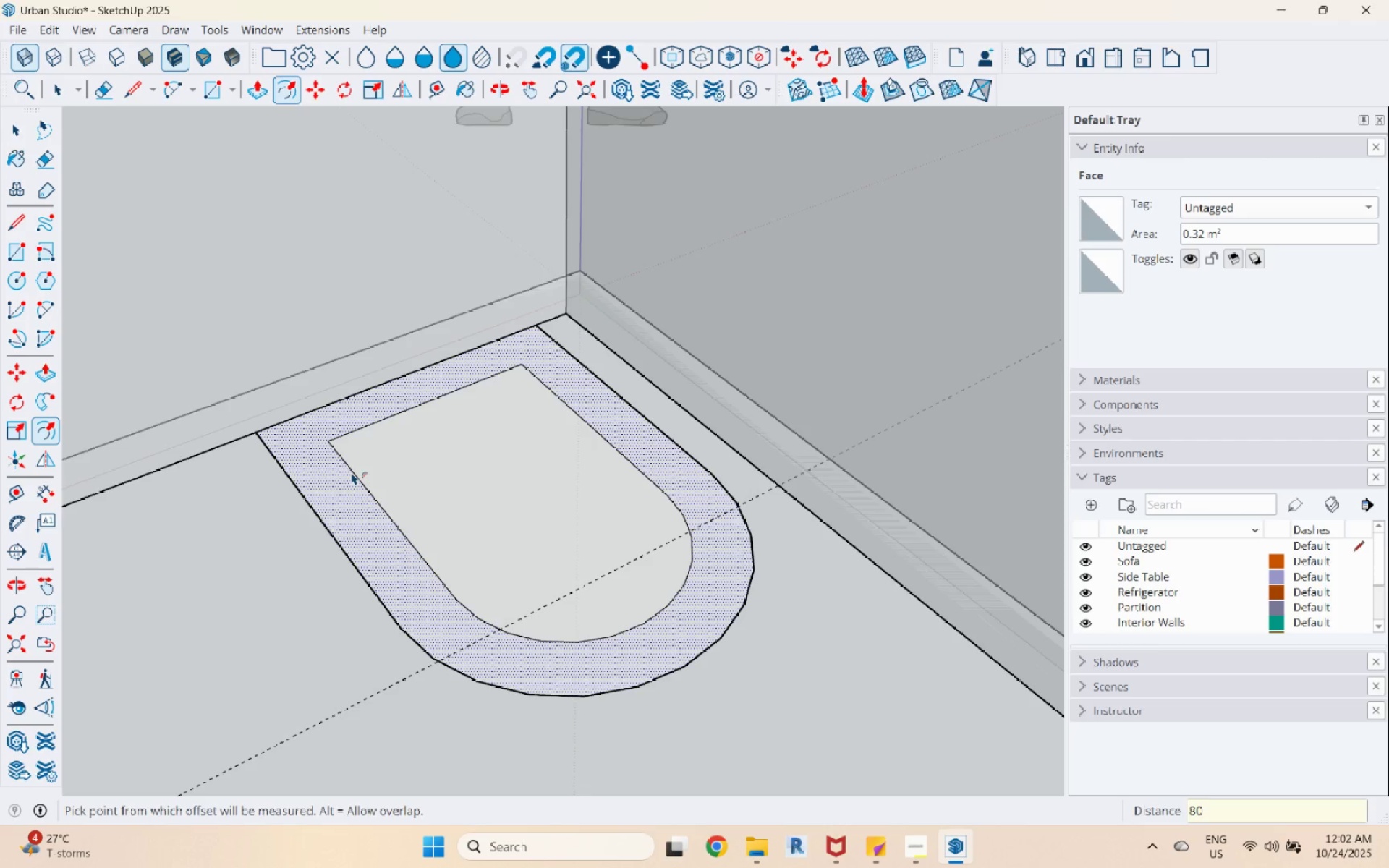 
key(Space)
 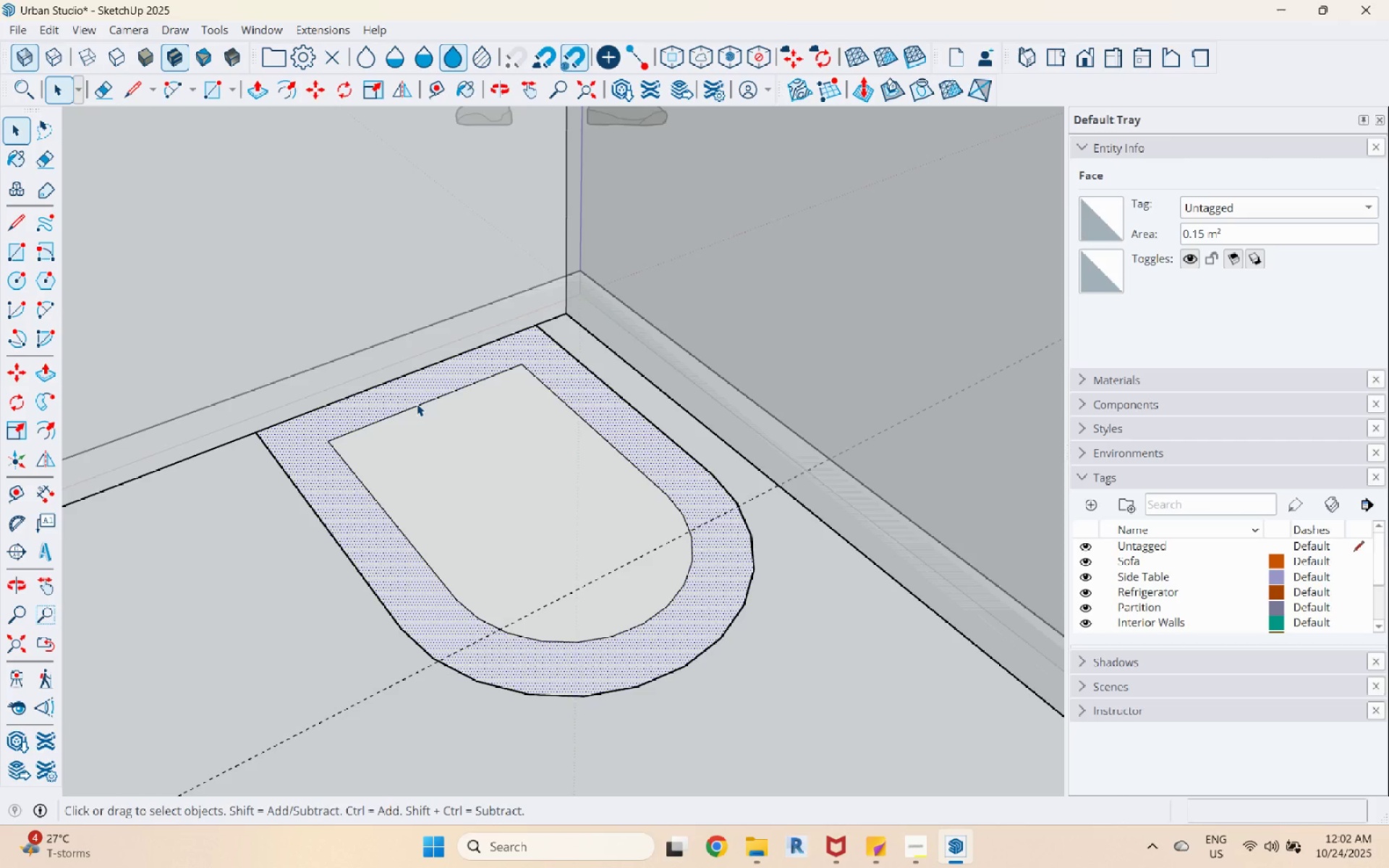 
left_click([417, 403])
 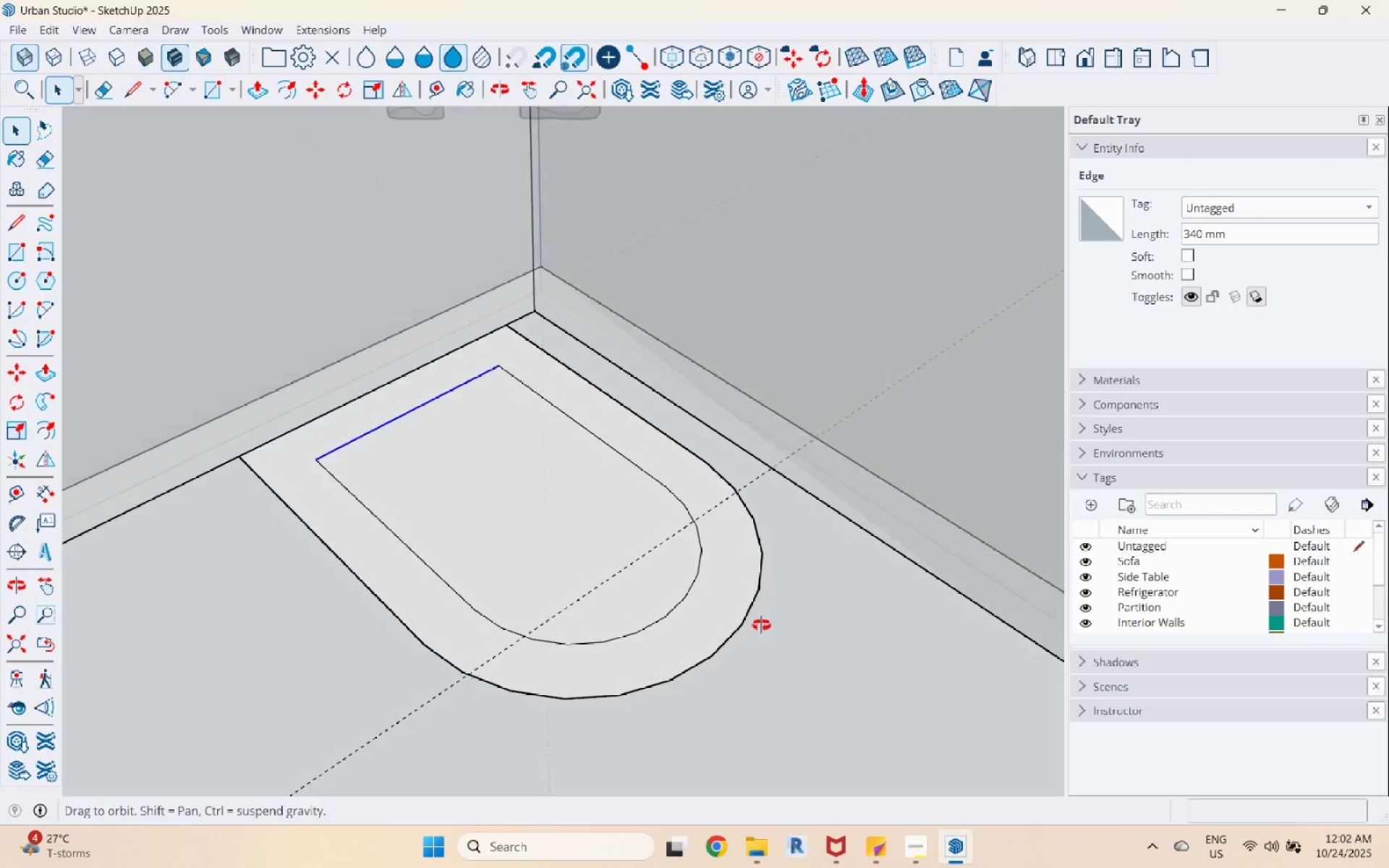 
scroll: coordinate [578, 556], scroll_direction: down, amount: 4.0
 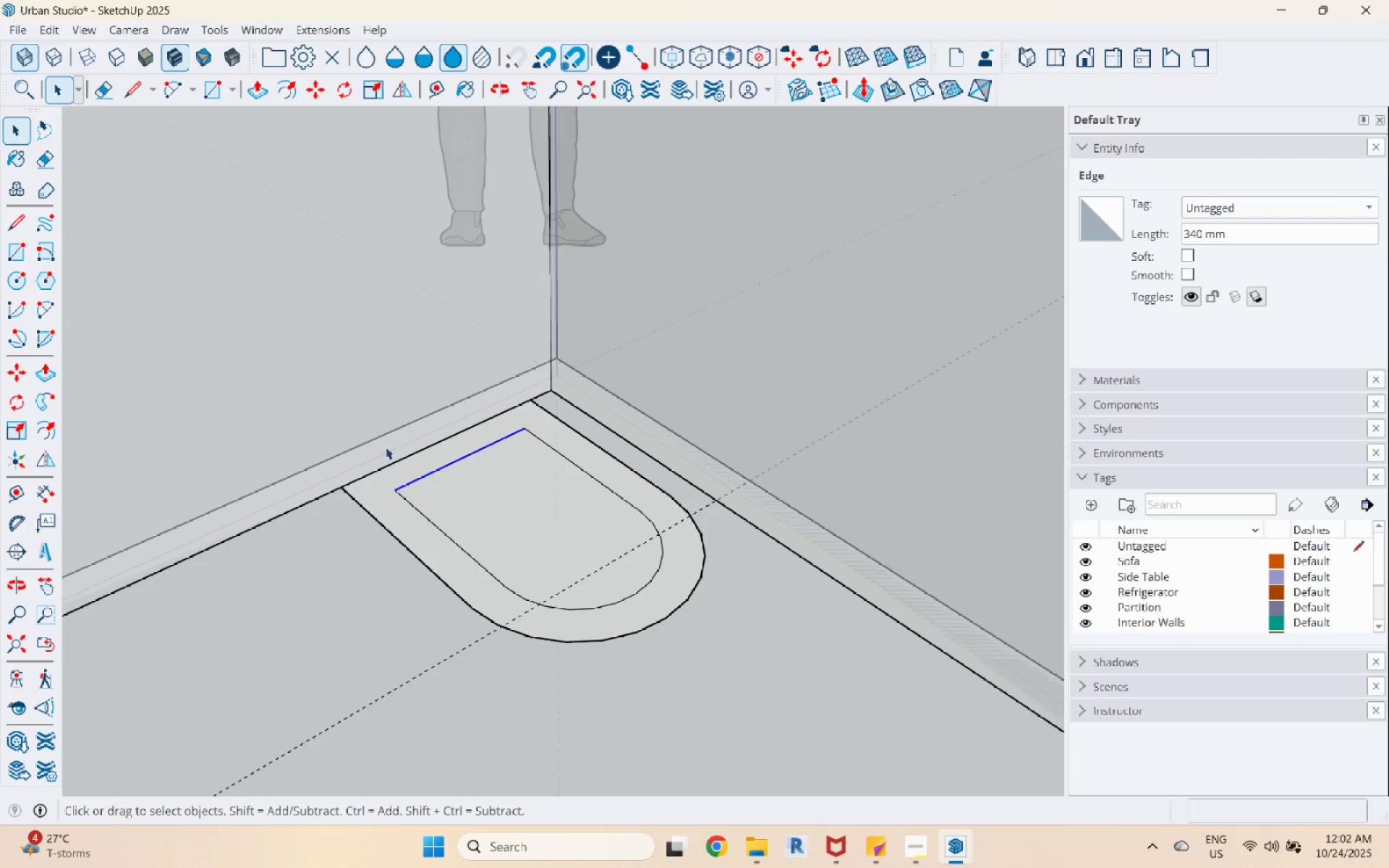 
left_click_drag(start_coordinate=[239, 351], to_coordinate=[841, 730])
 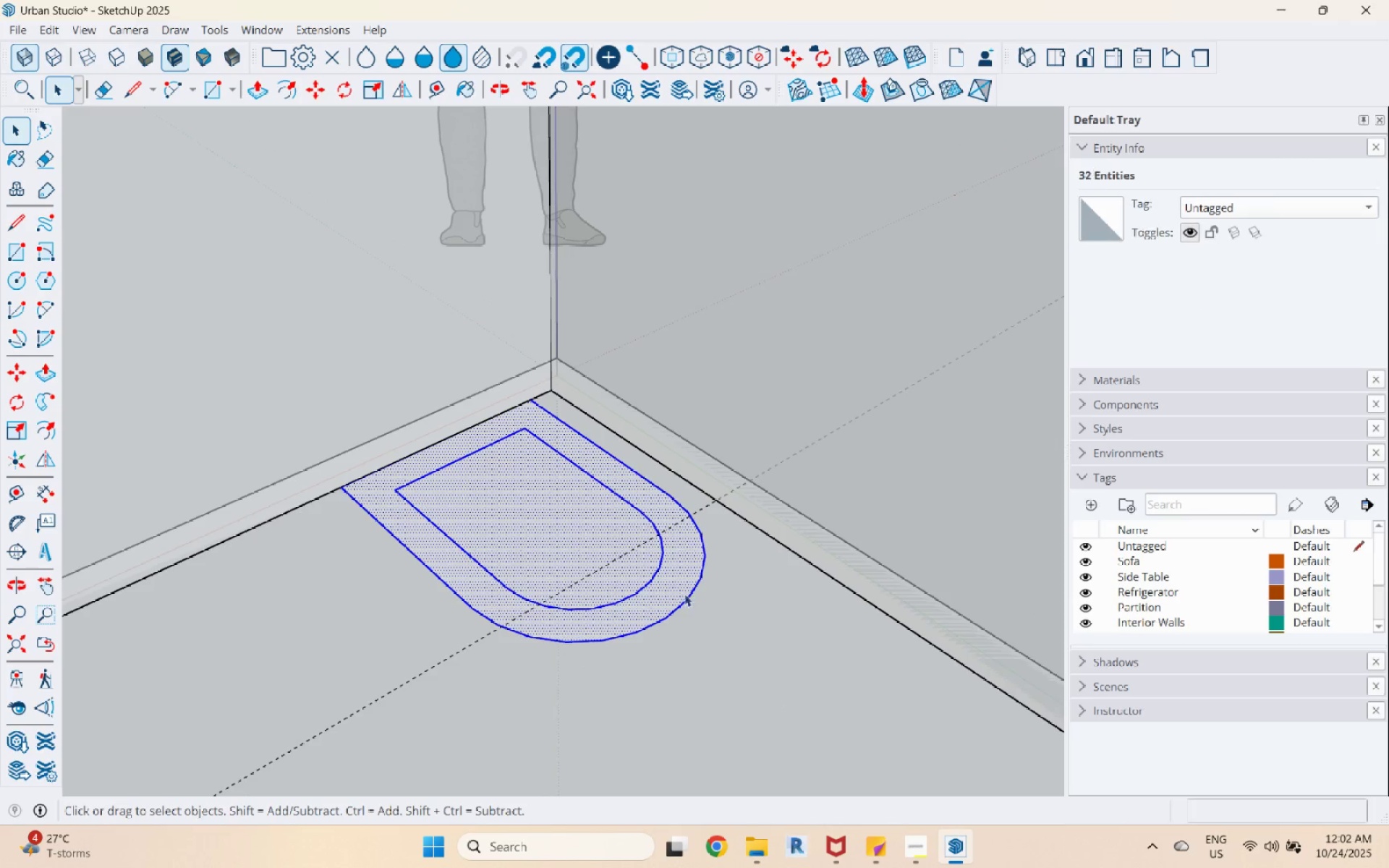 
right_click([679, 585])
 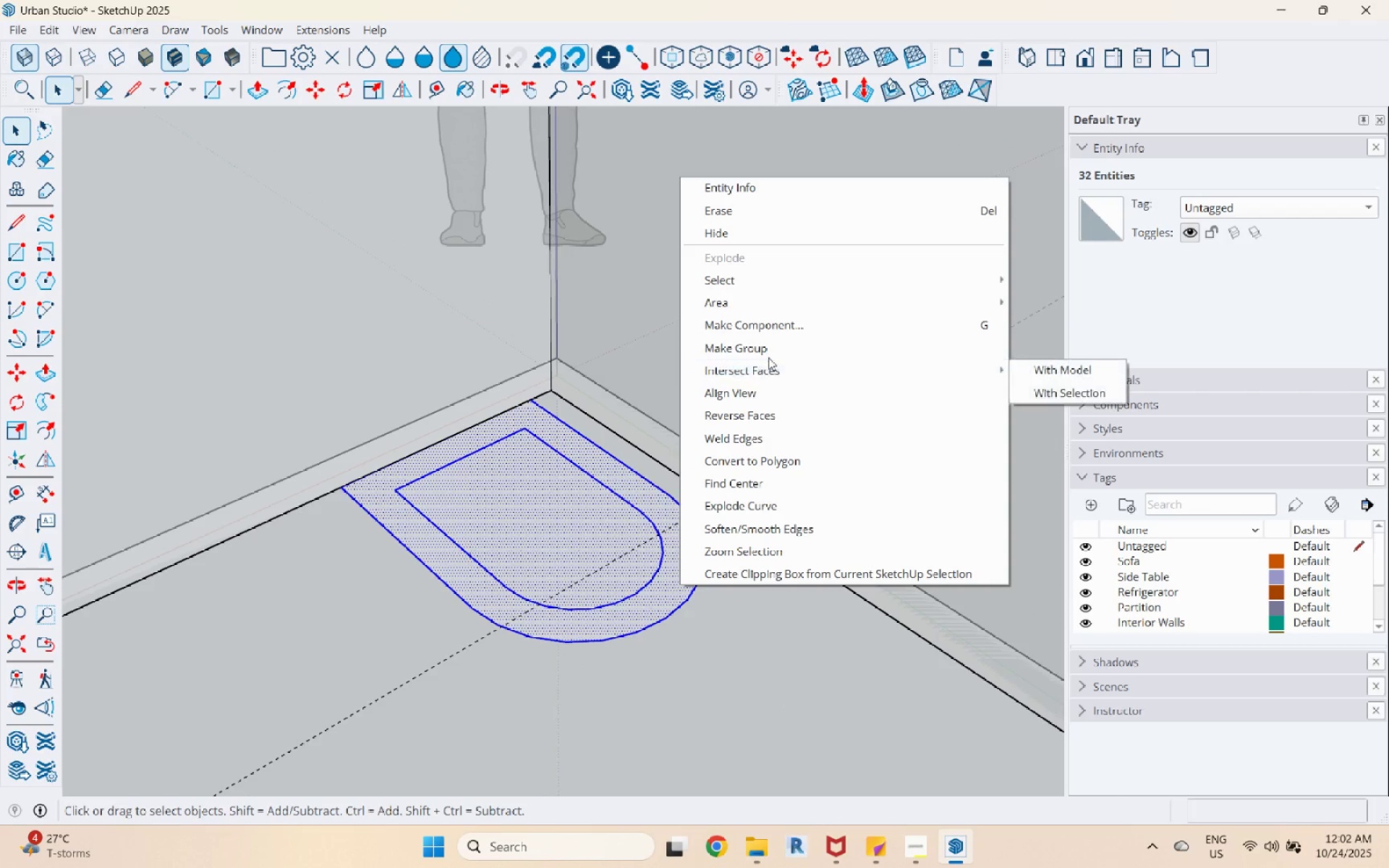 
left_click([769, 353])
 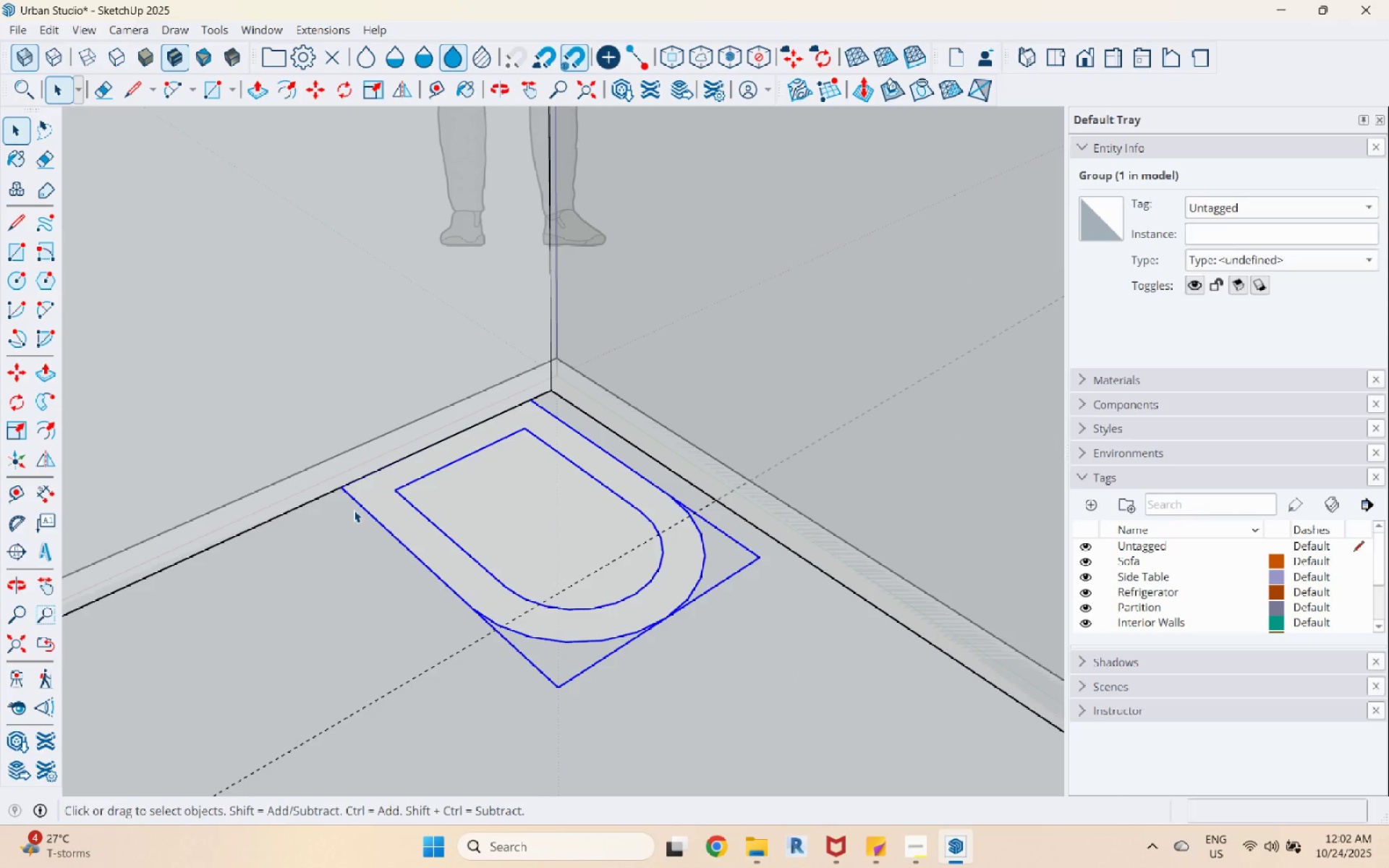 
key(M)
 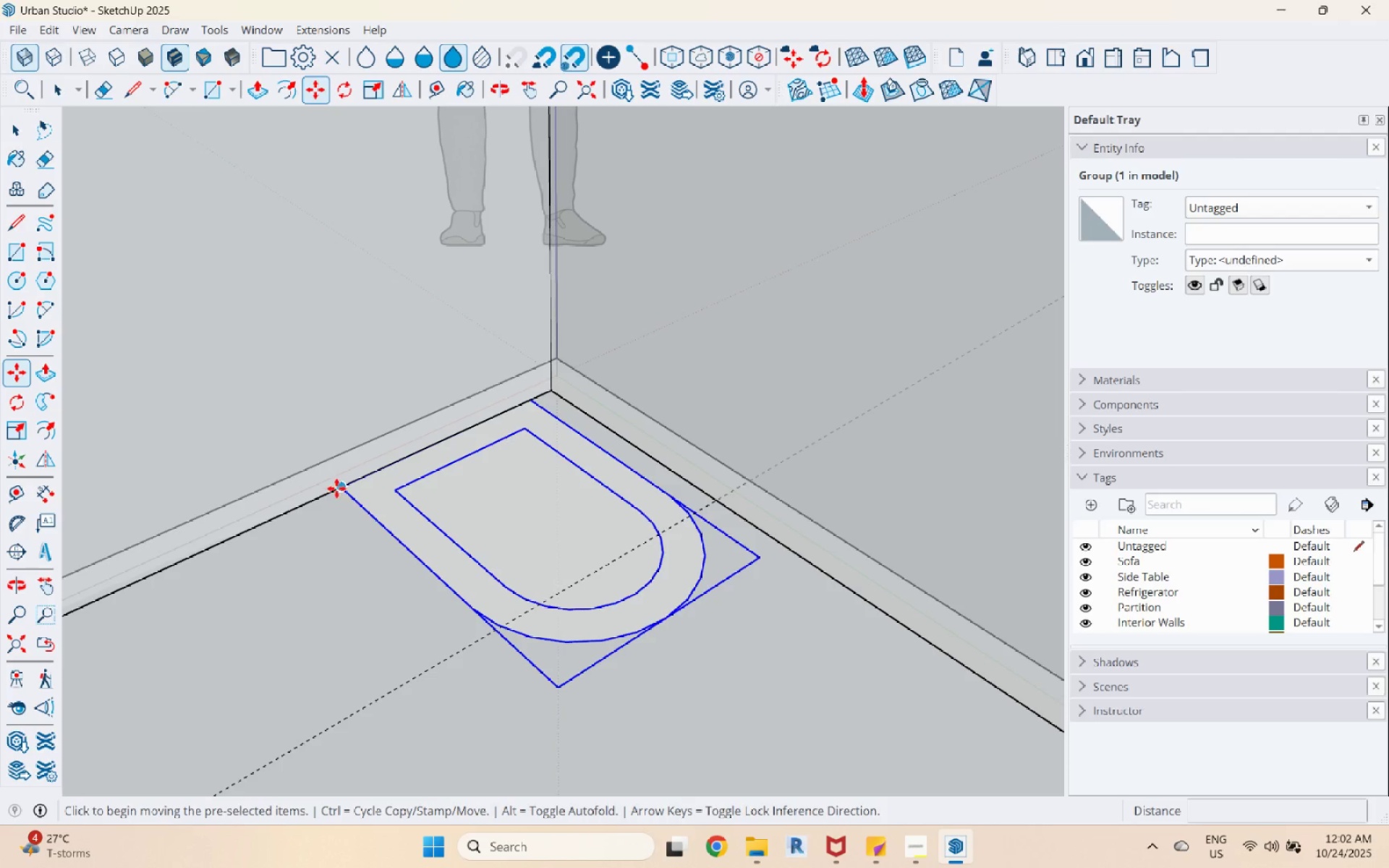 
left_click([339, 488])
 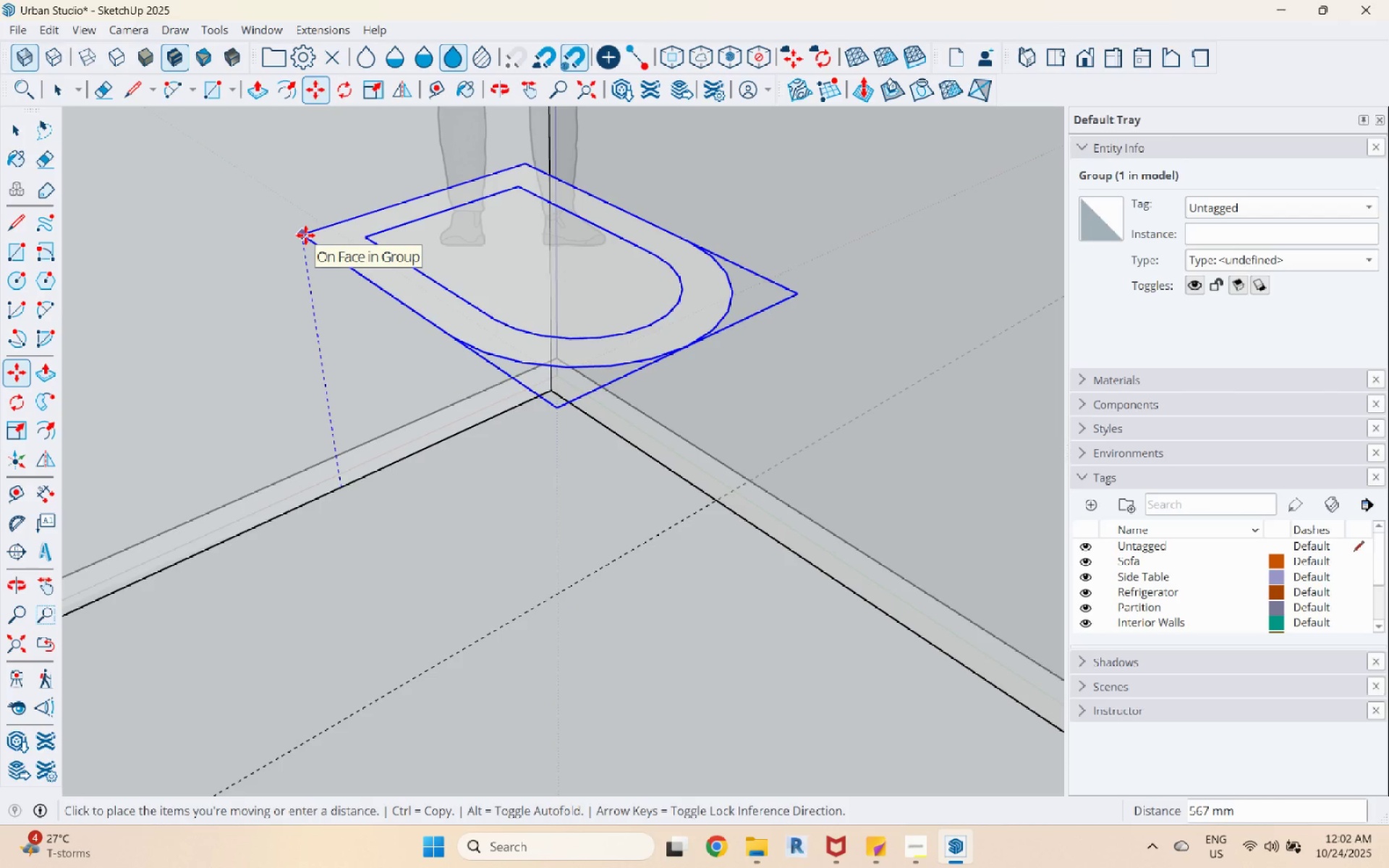 
wait(5.56)
 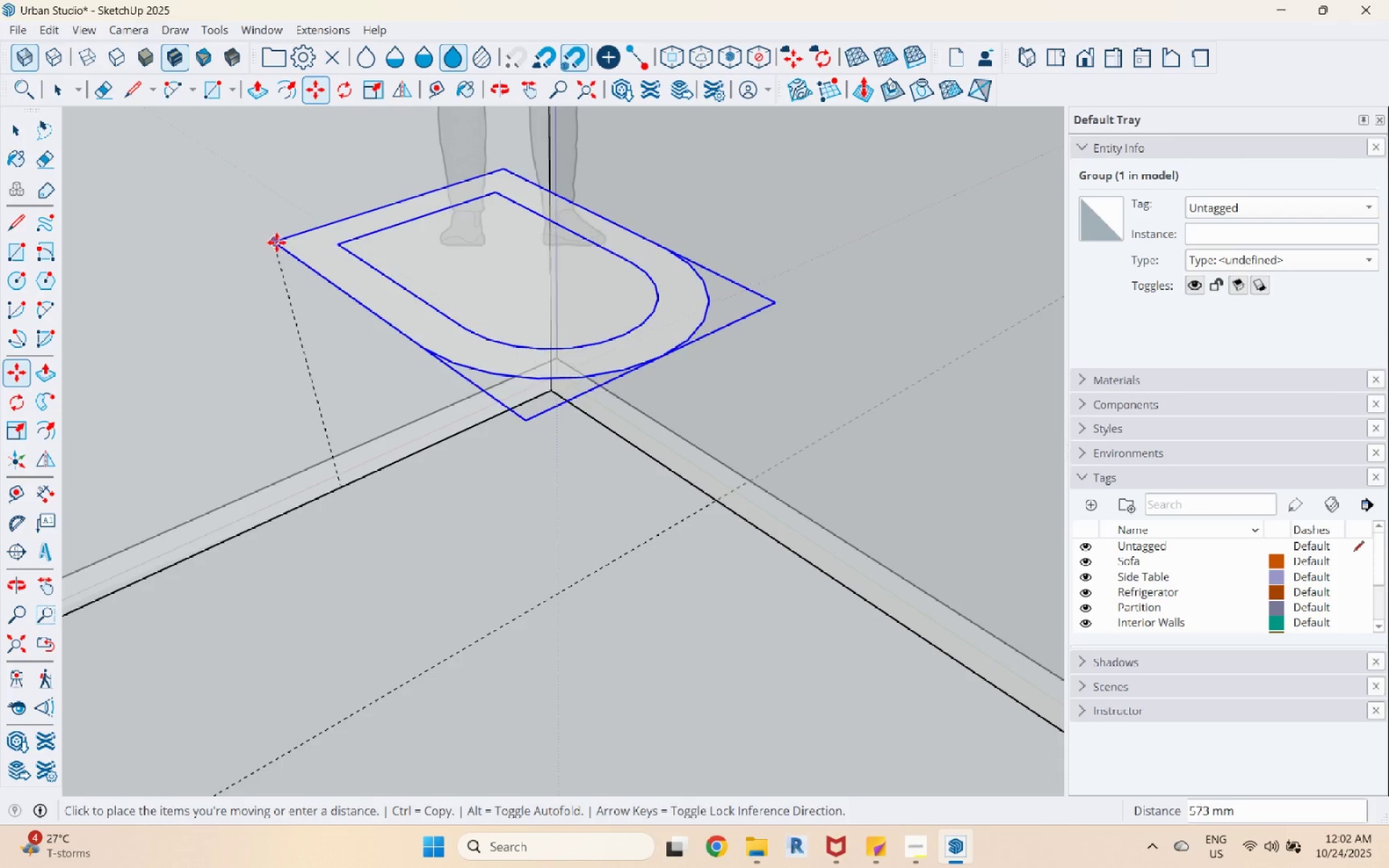 
key(Numpad6)
 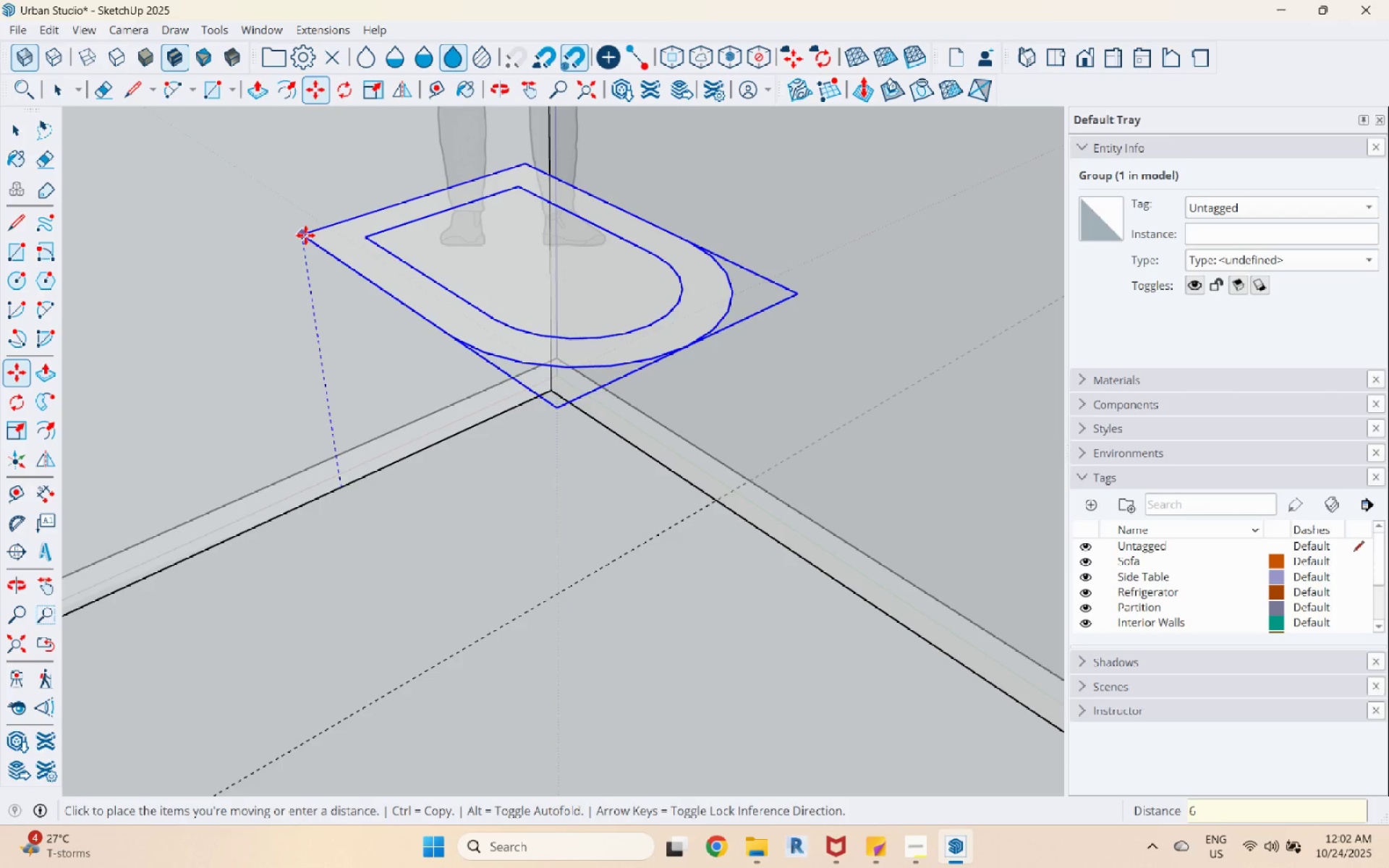 
key(Numpad5)
 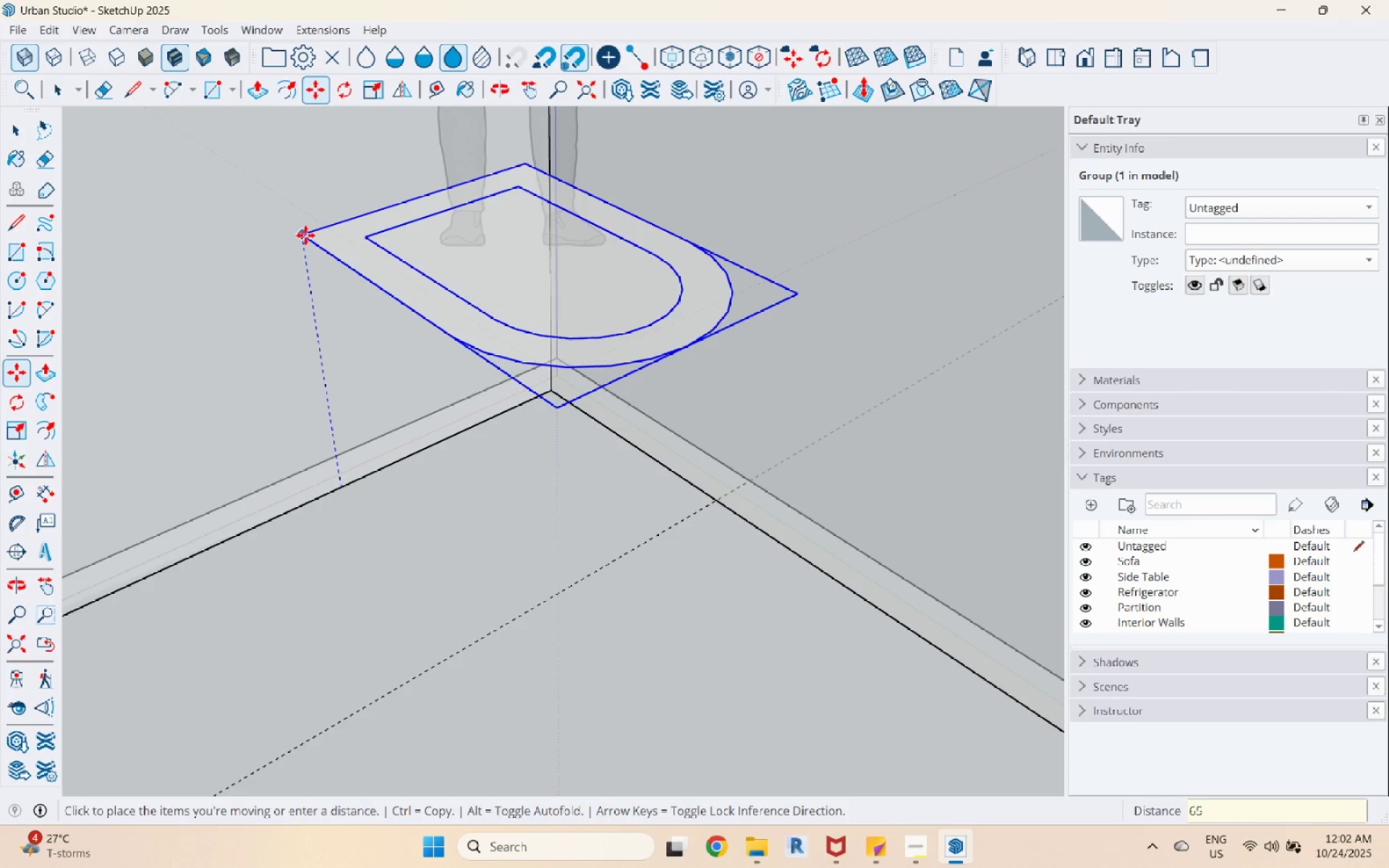 
key(Numpad0)
 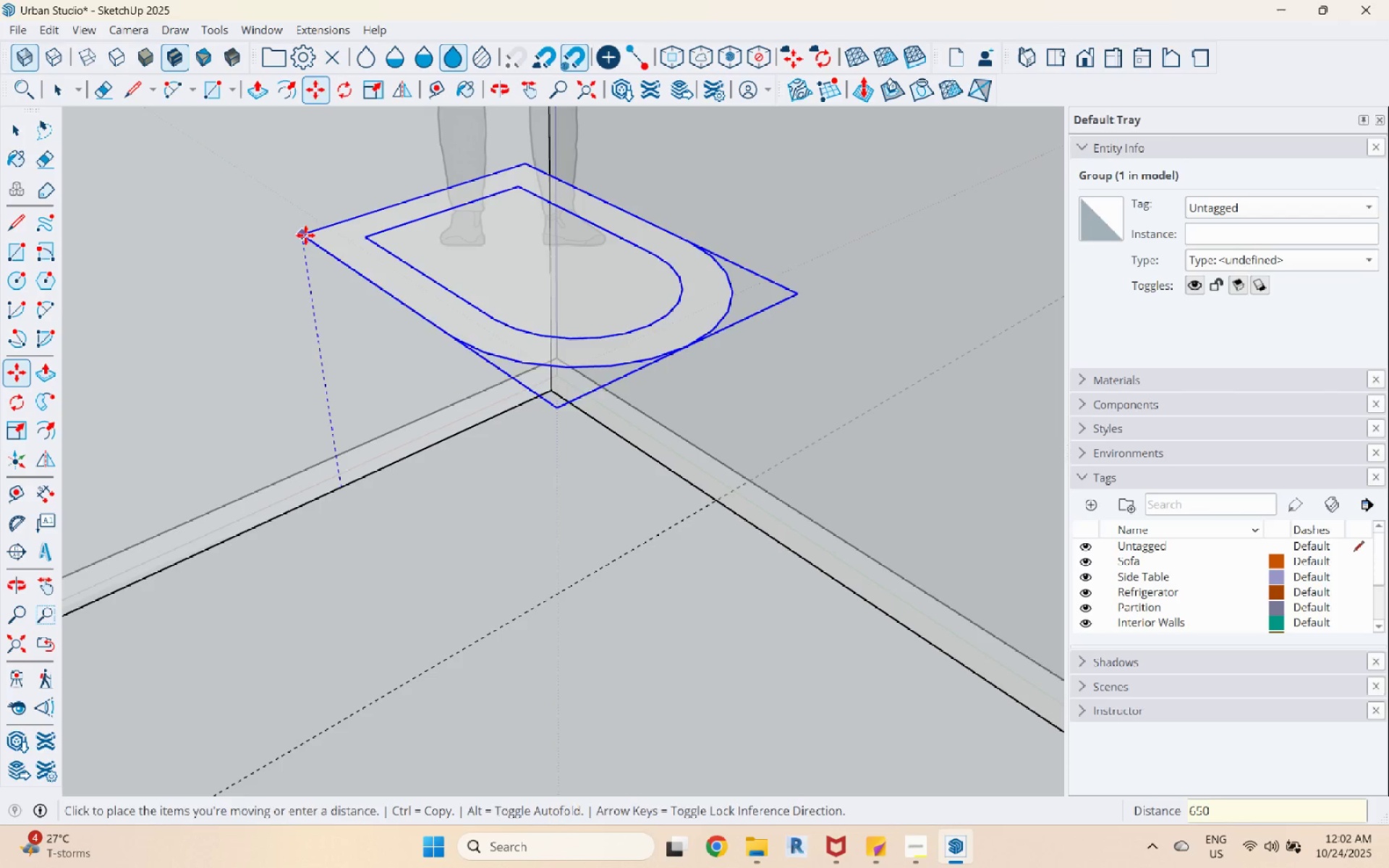 
key(Enter)
 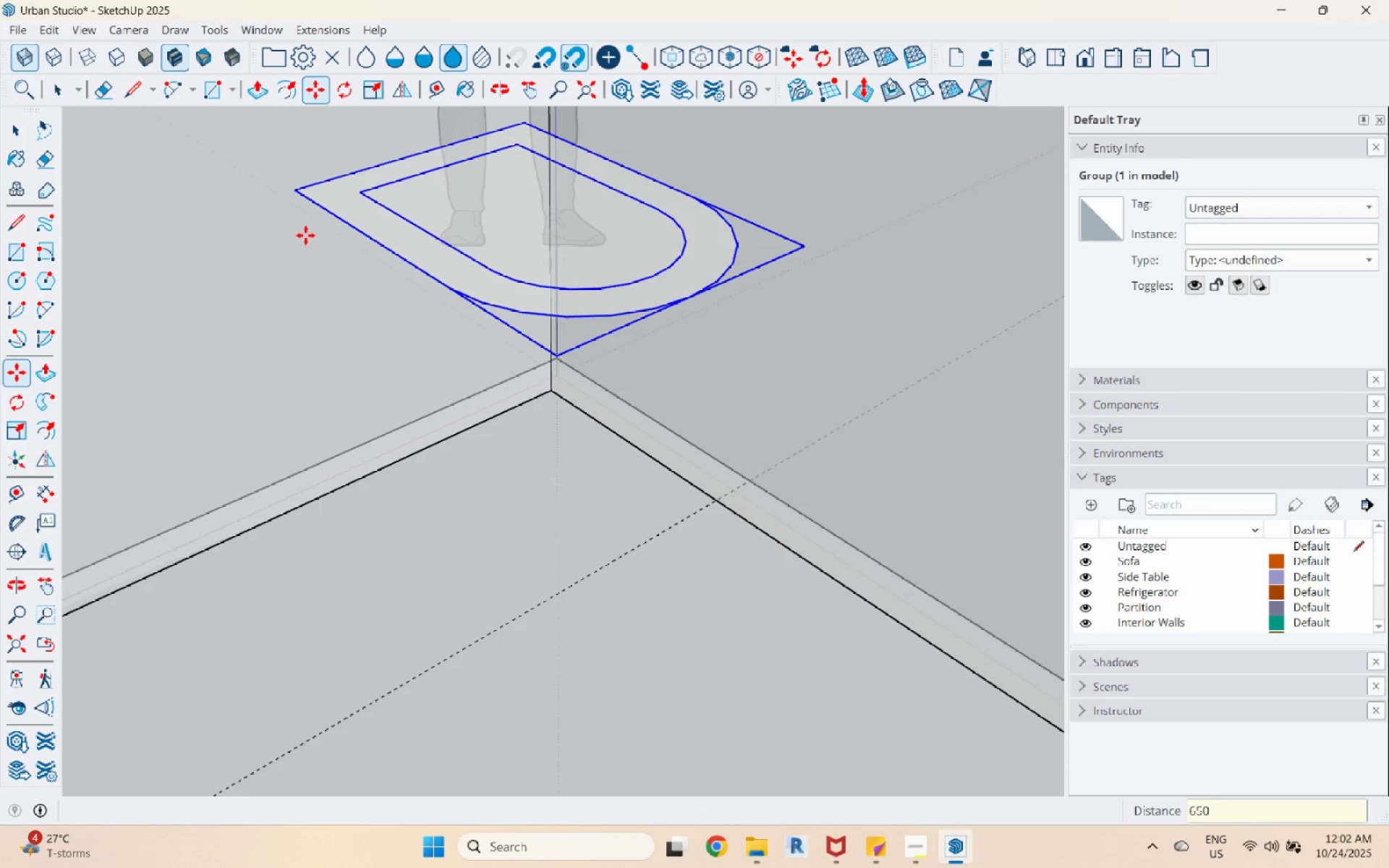 
key(Space)
 